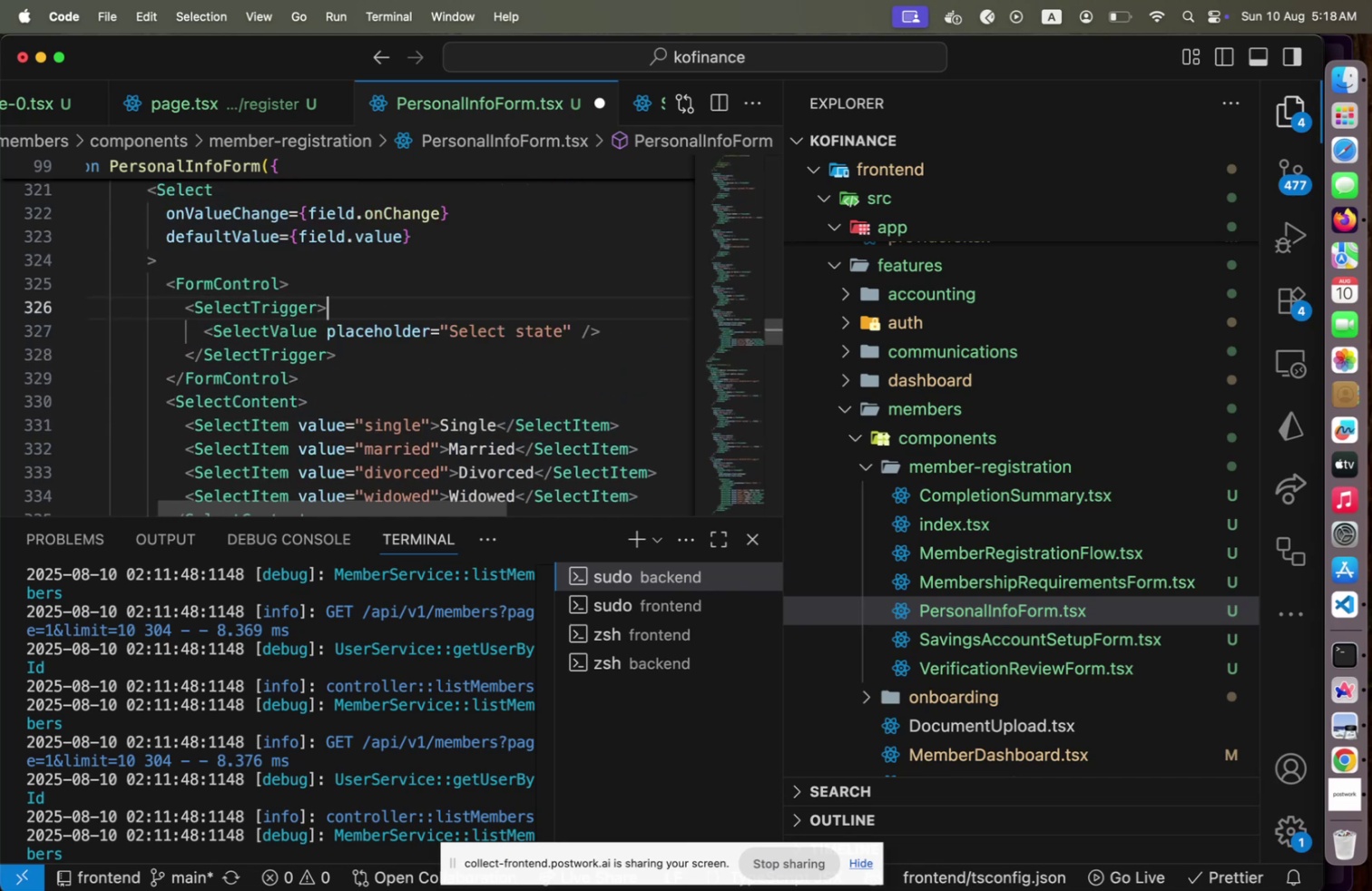 
key(Home)
 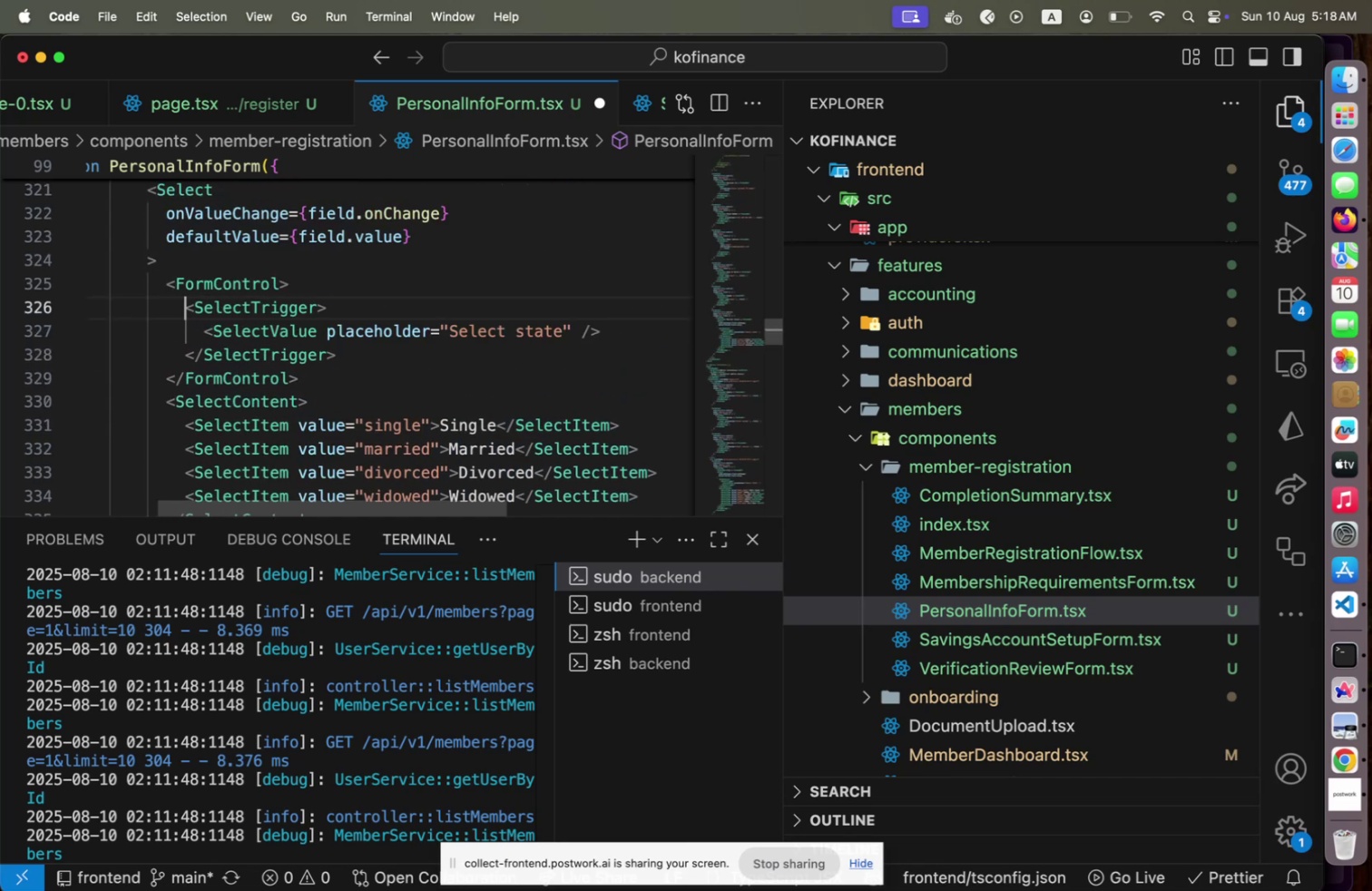 
key(ArrowDown)
 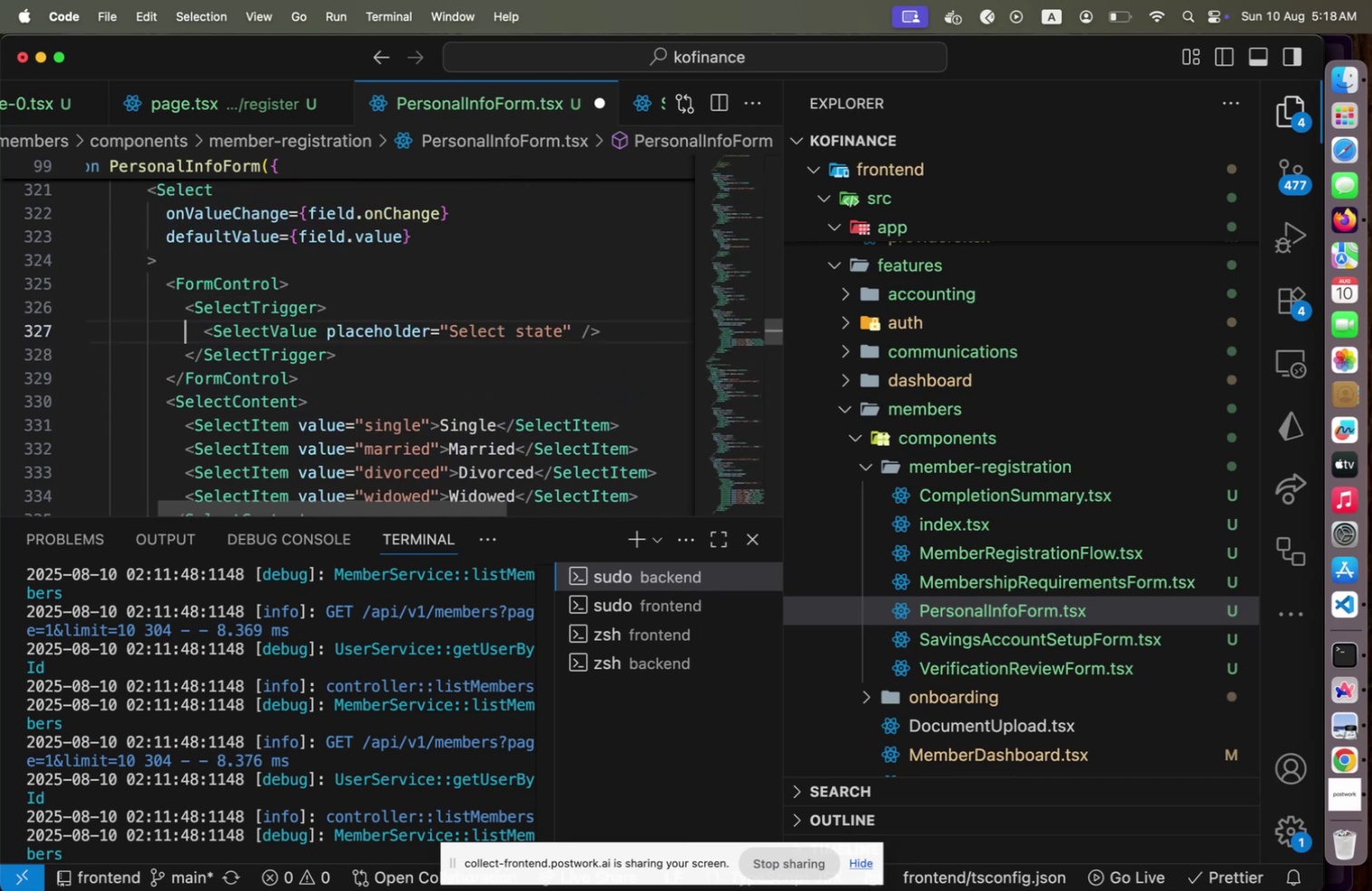 
key(End)
 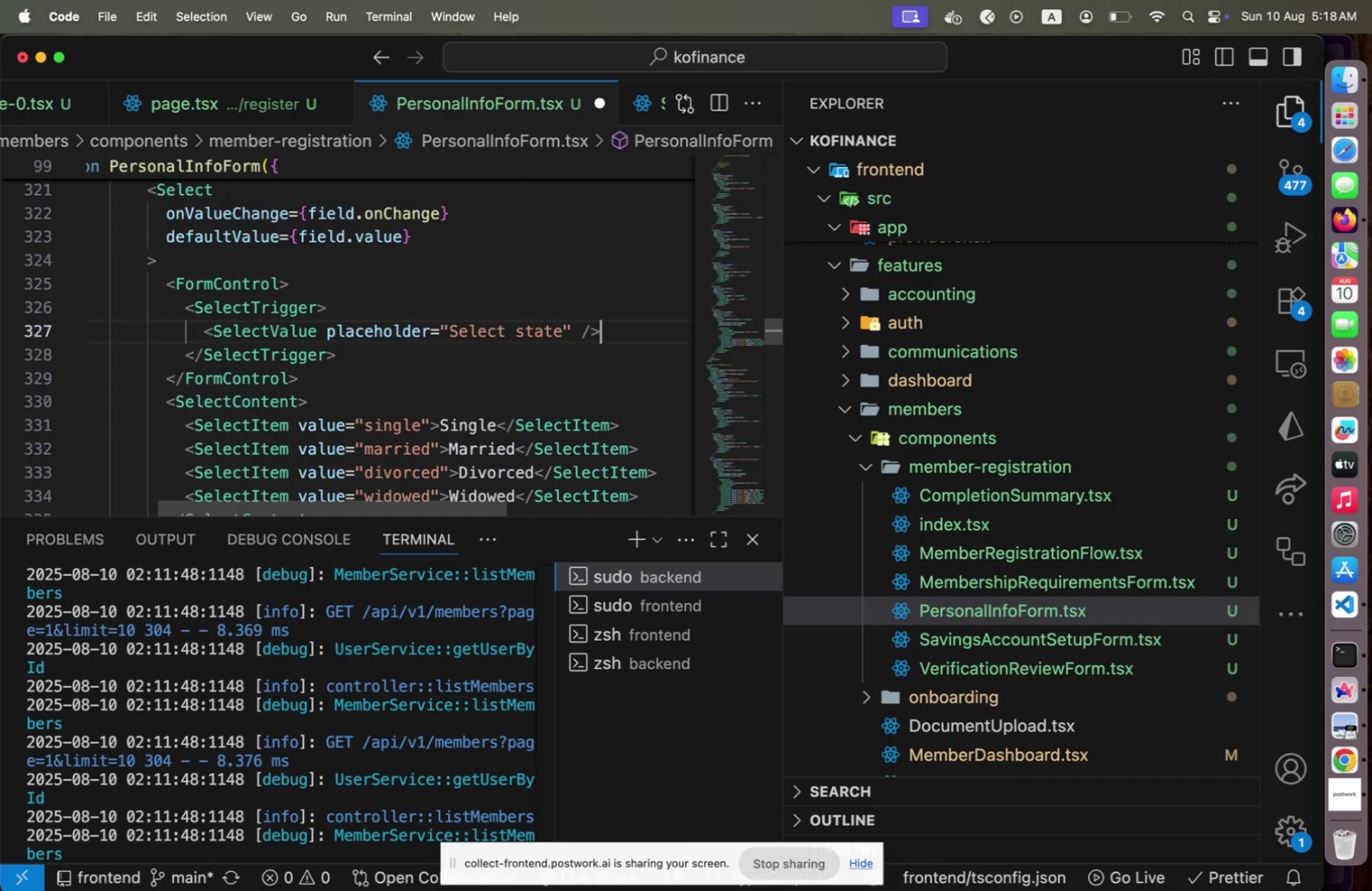 
key(ArrowLeft)
 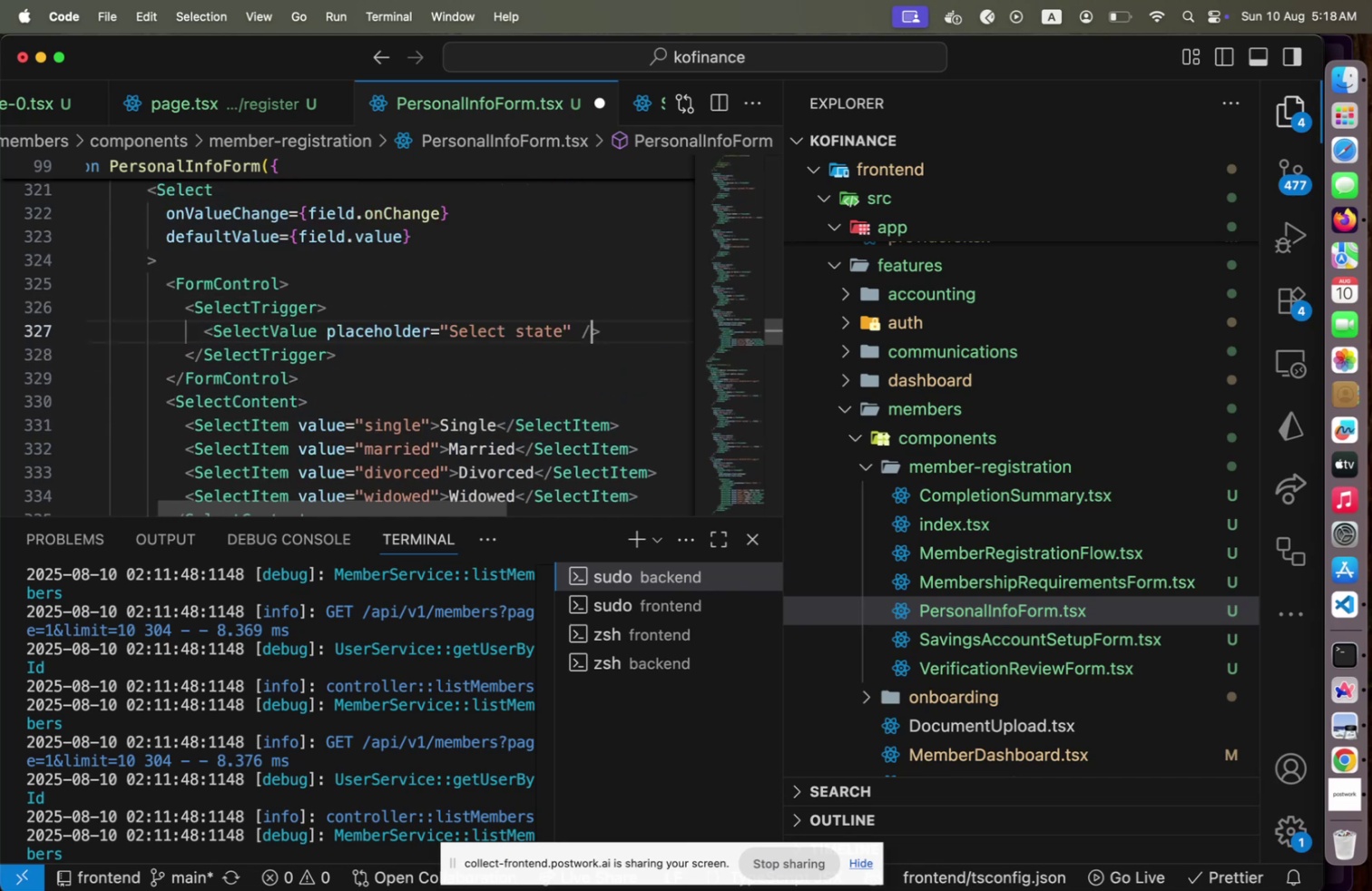 
key(ArrowLeft)
 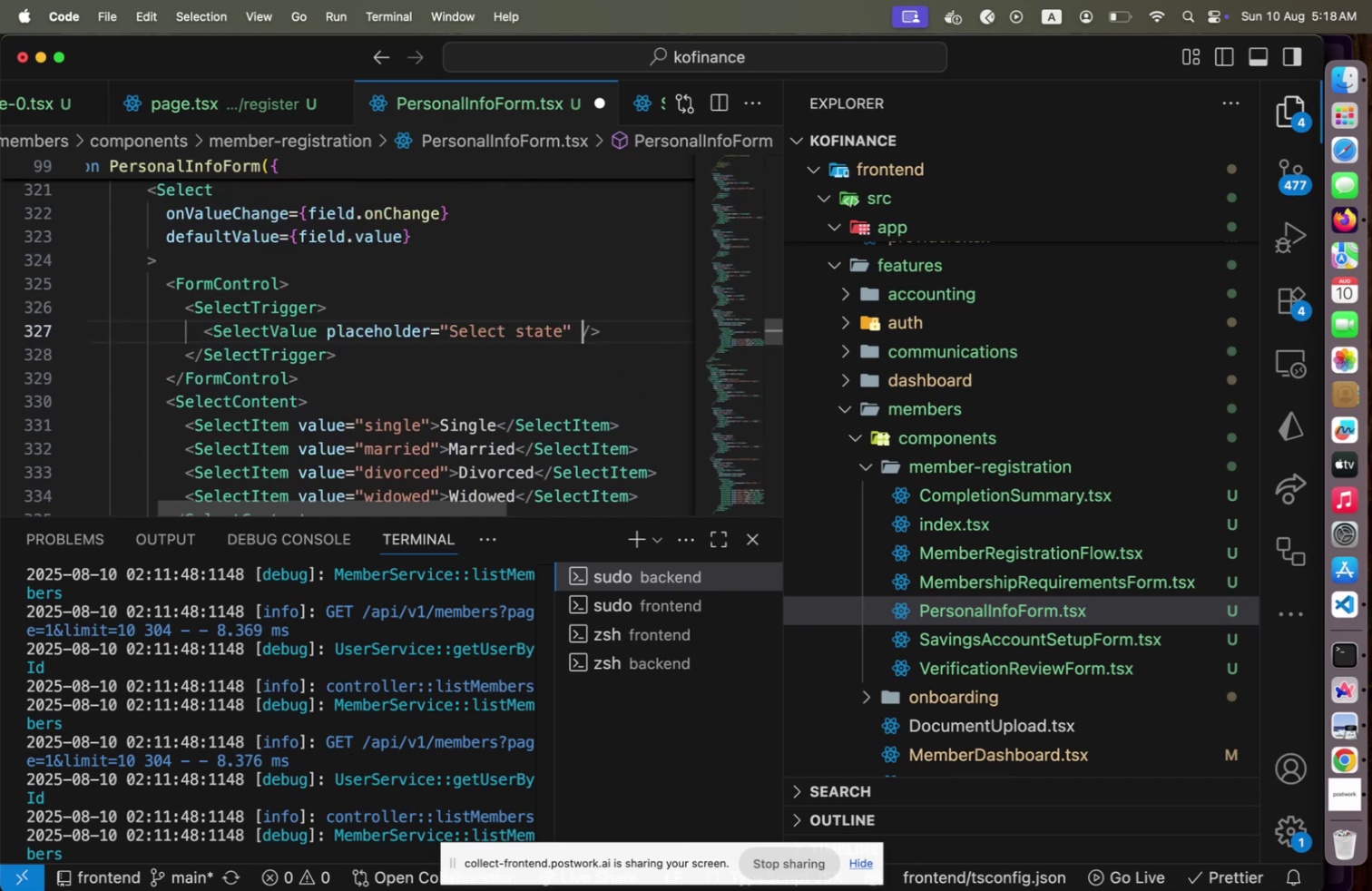 
key(ArrowLeft)
 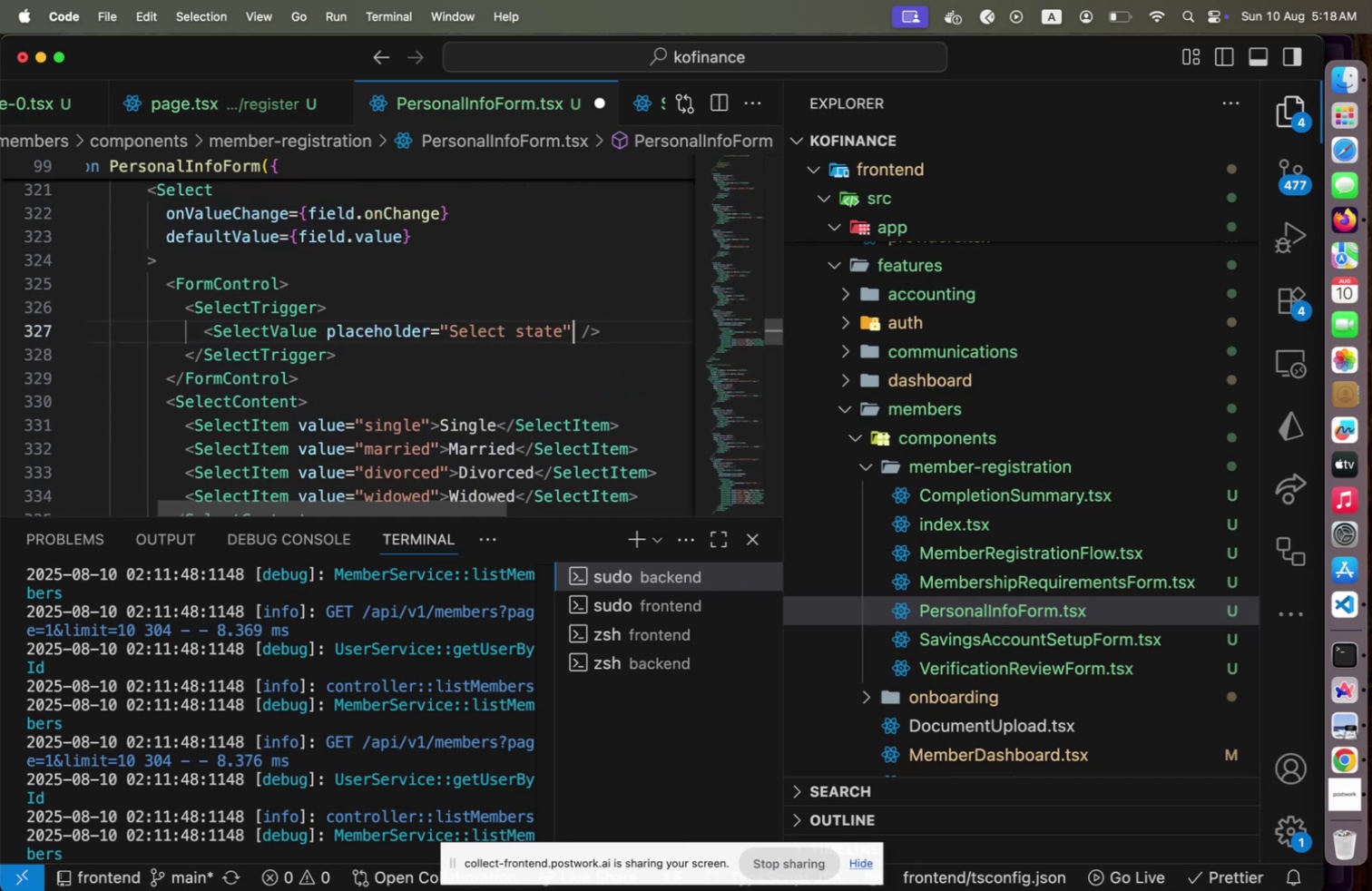 
key(ArrowLeft)
 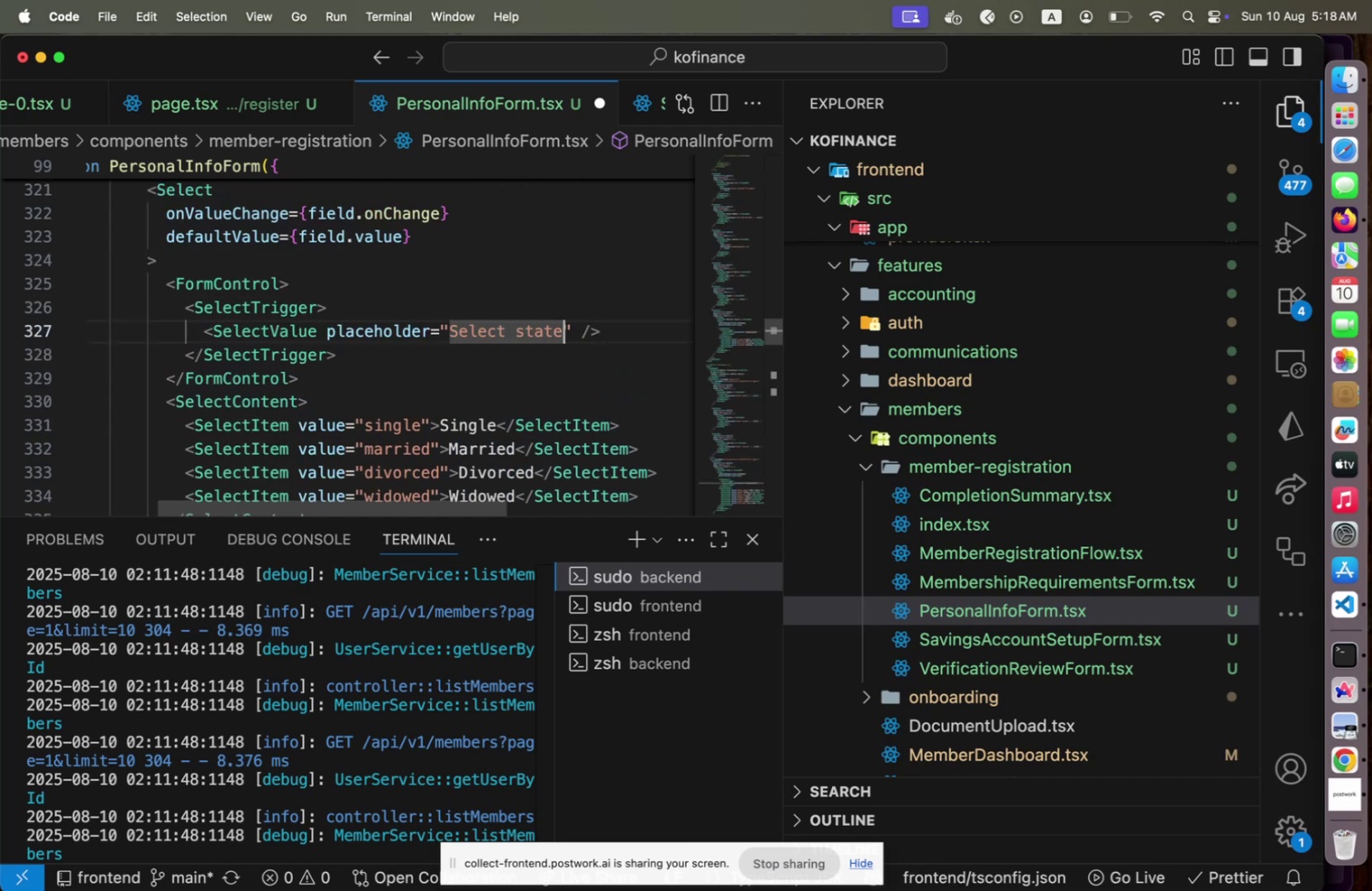 
key(Shift+ArrowLeft)
 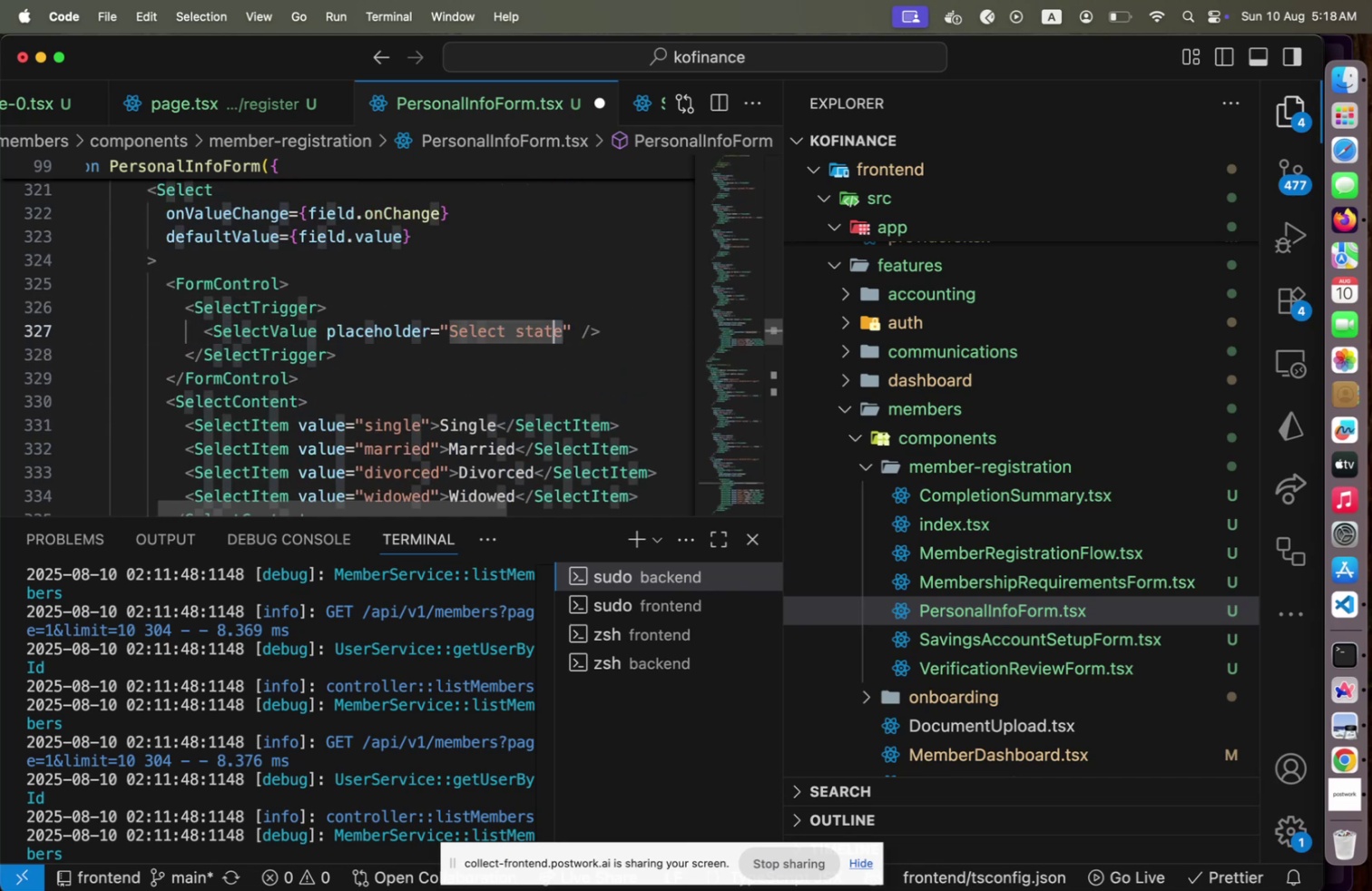 
key(Shift+ArrowLeft)
 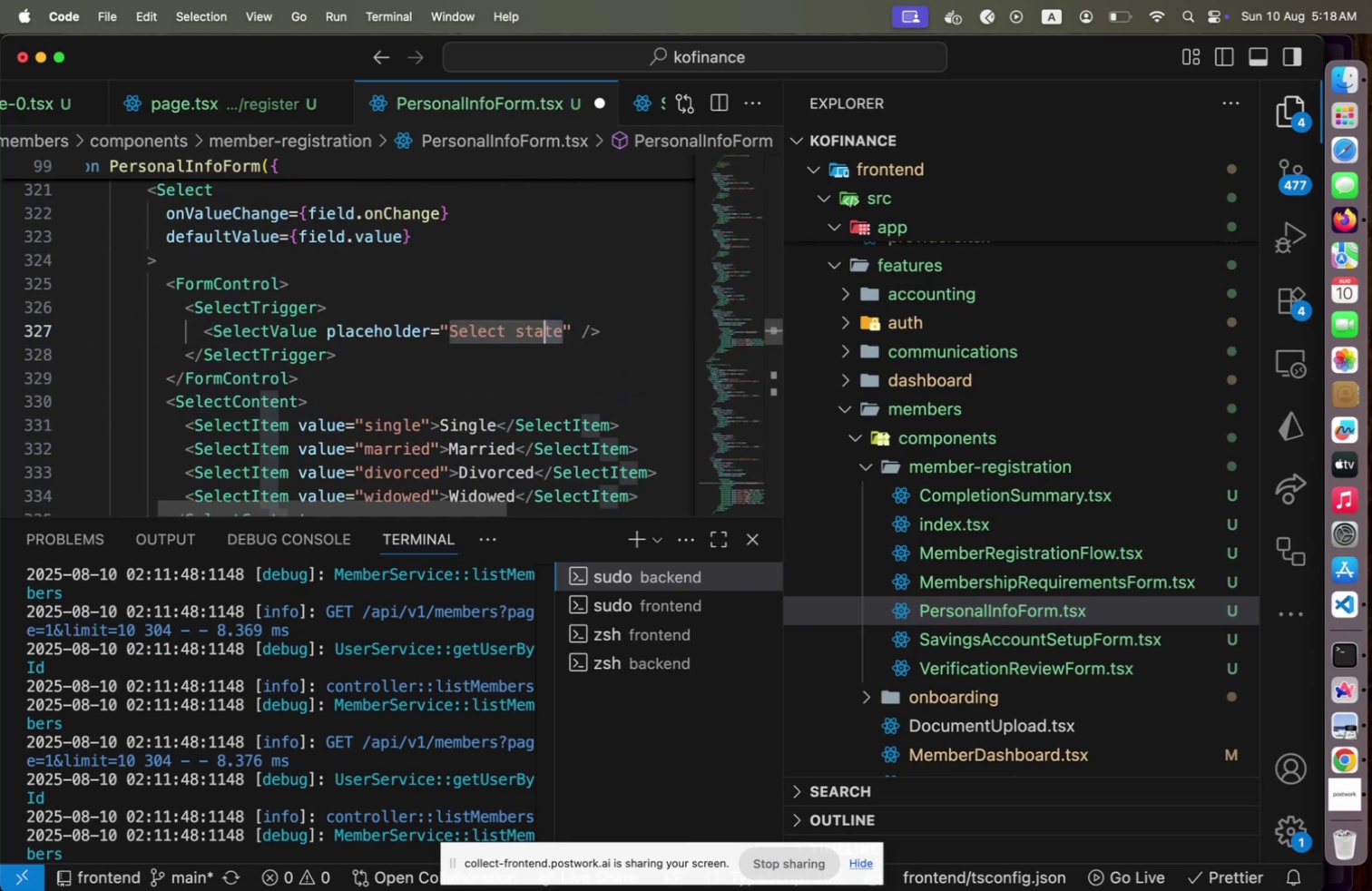 
key(Shift+ArrowLeft)
 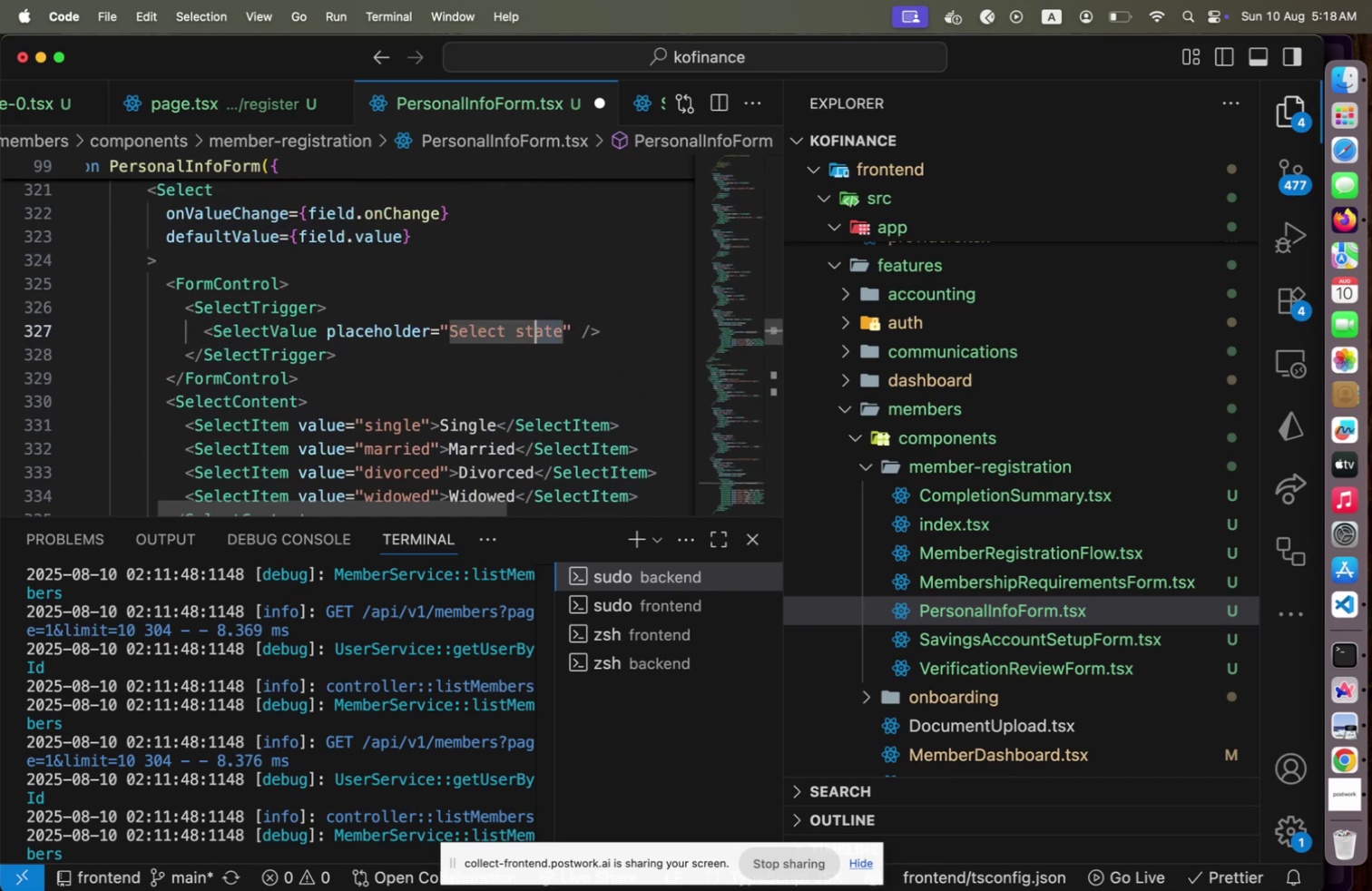 
key(Shift+ArrowLeft)
 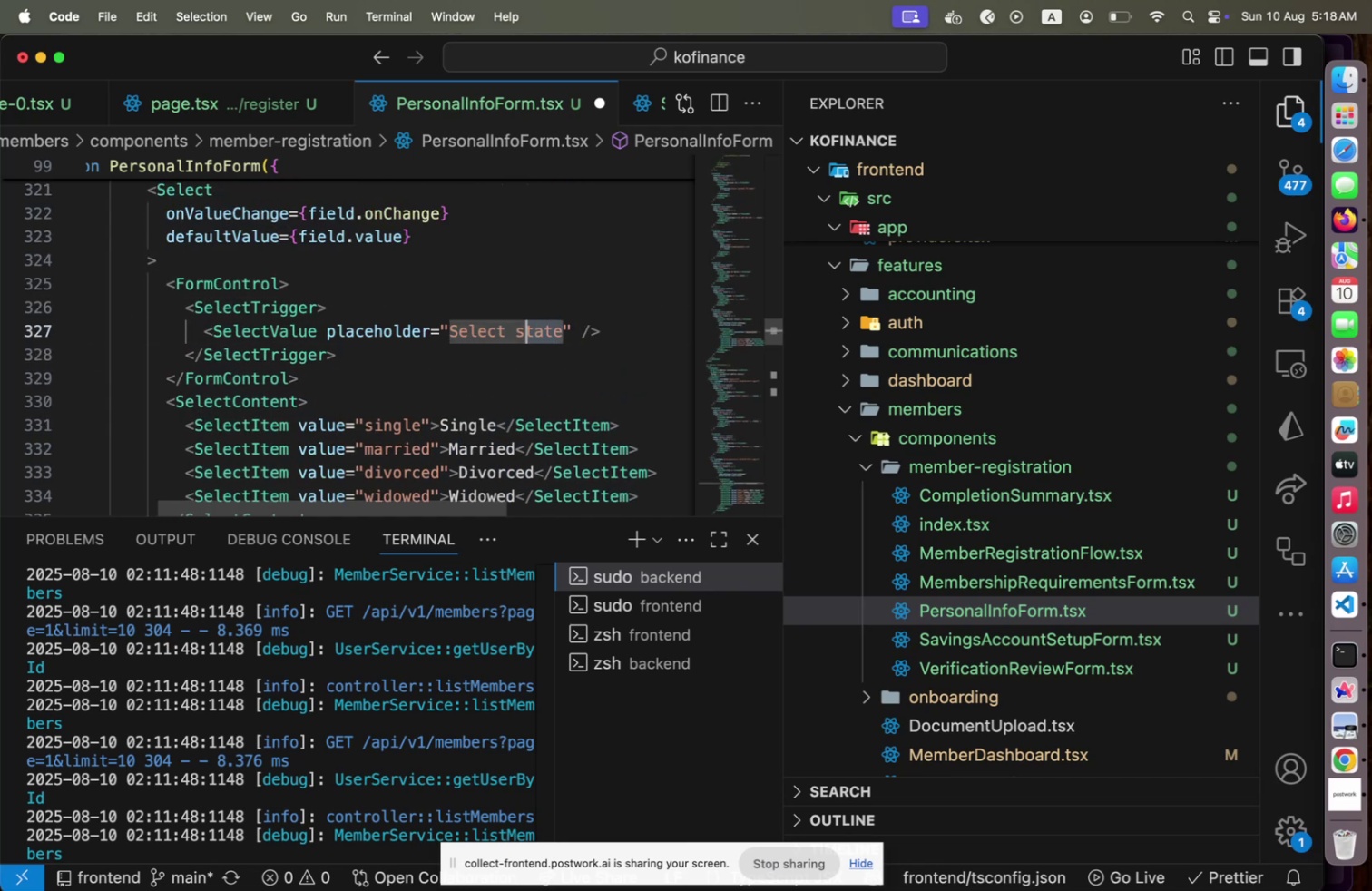 
key(Shift+ArrowLeft)
 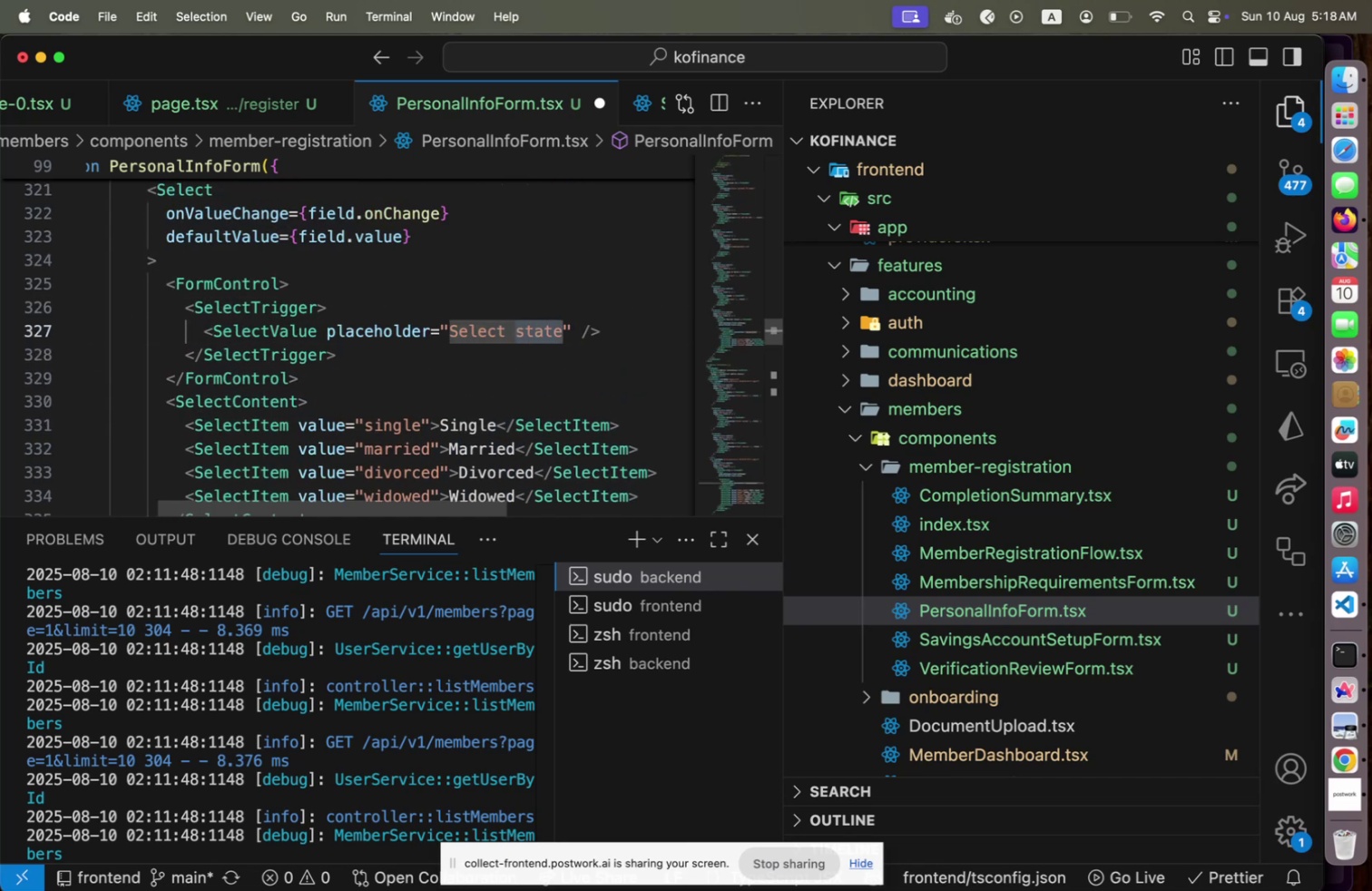 
type(marital stautt)
key(Backspace)
key(Backspace)
type(tus[Home])
 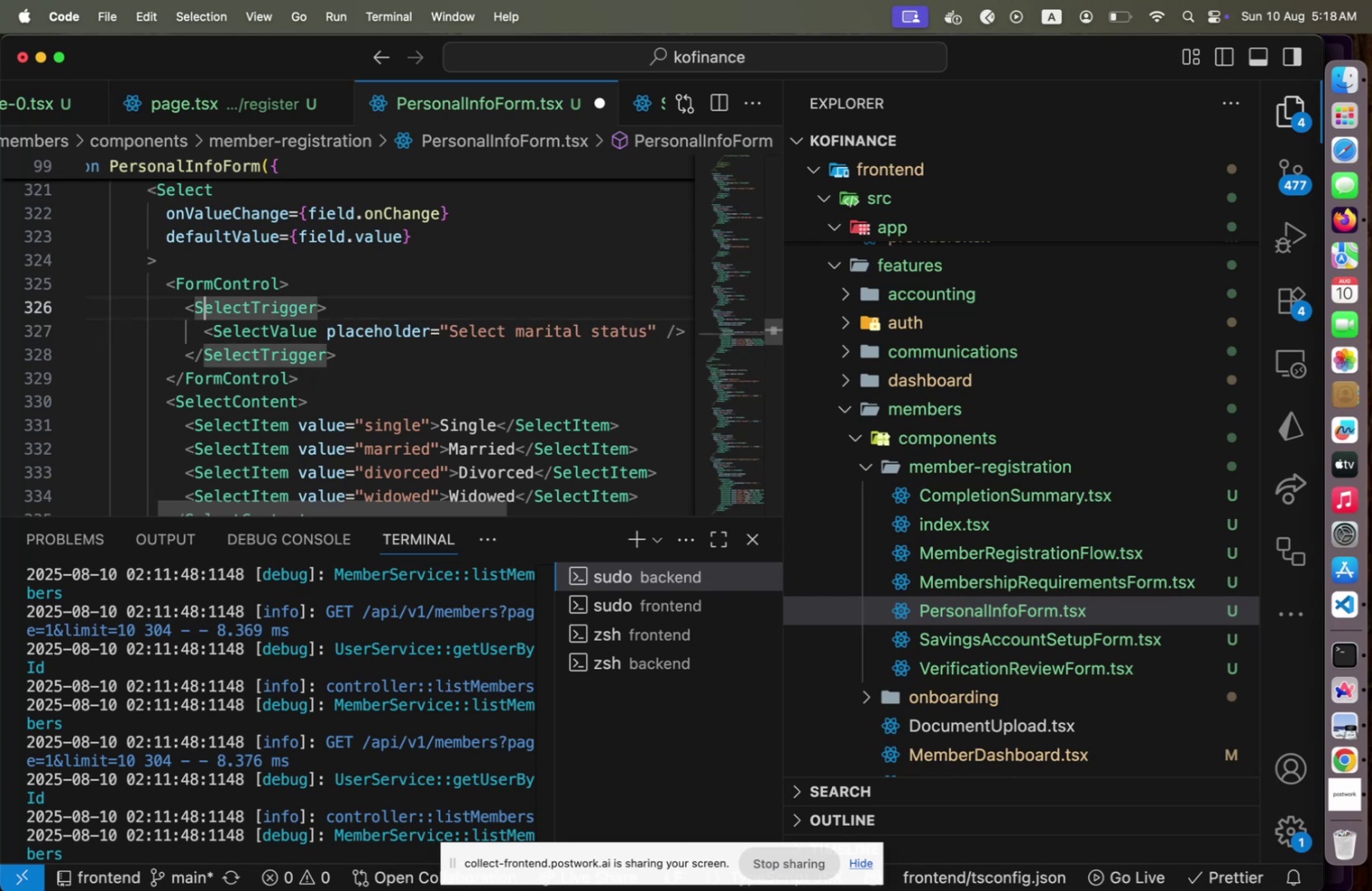 
key(ArrowUp)
 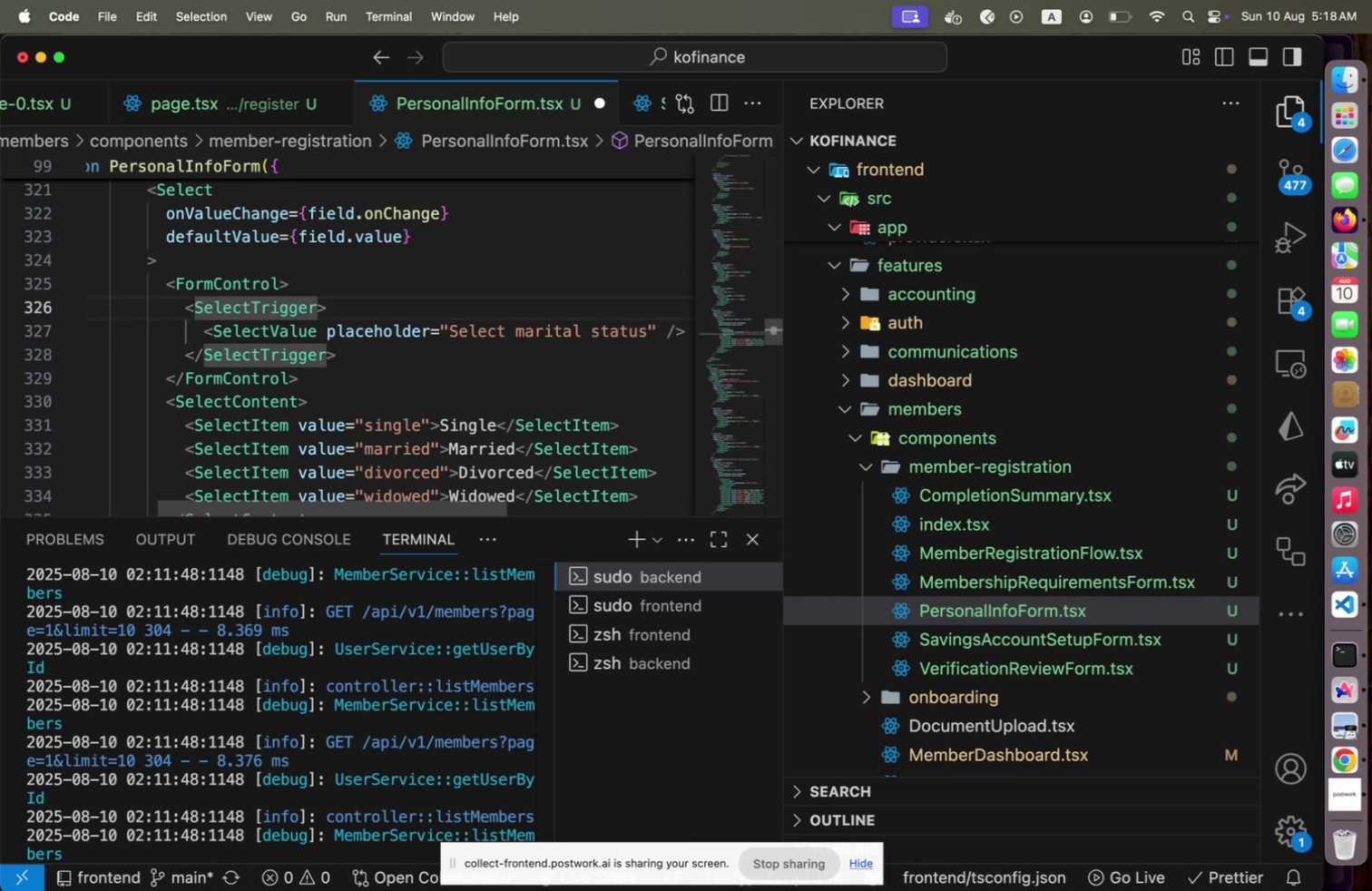 
key(ArrowUp)
 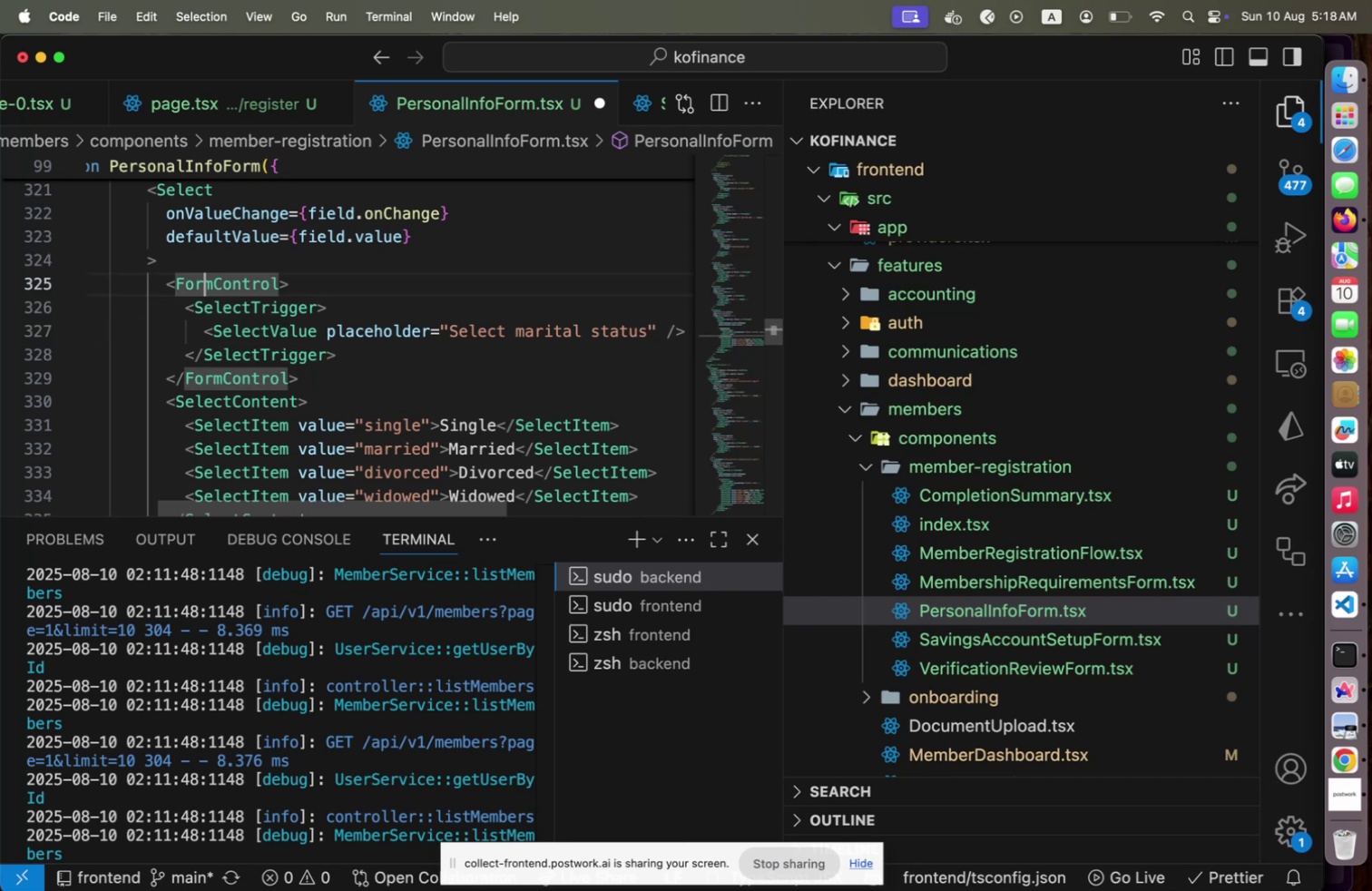 
key(ArrowUp)
 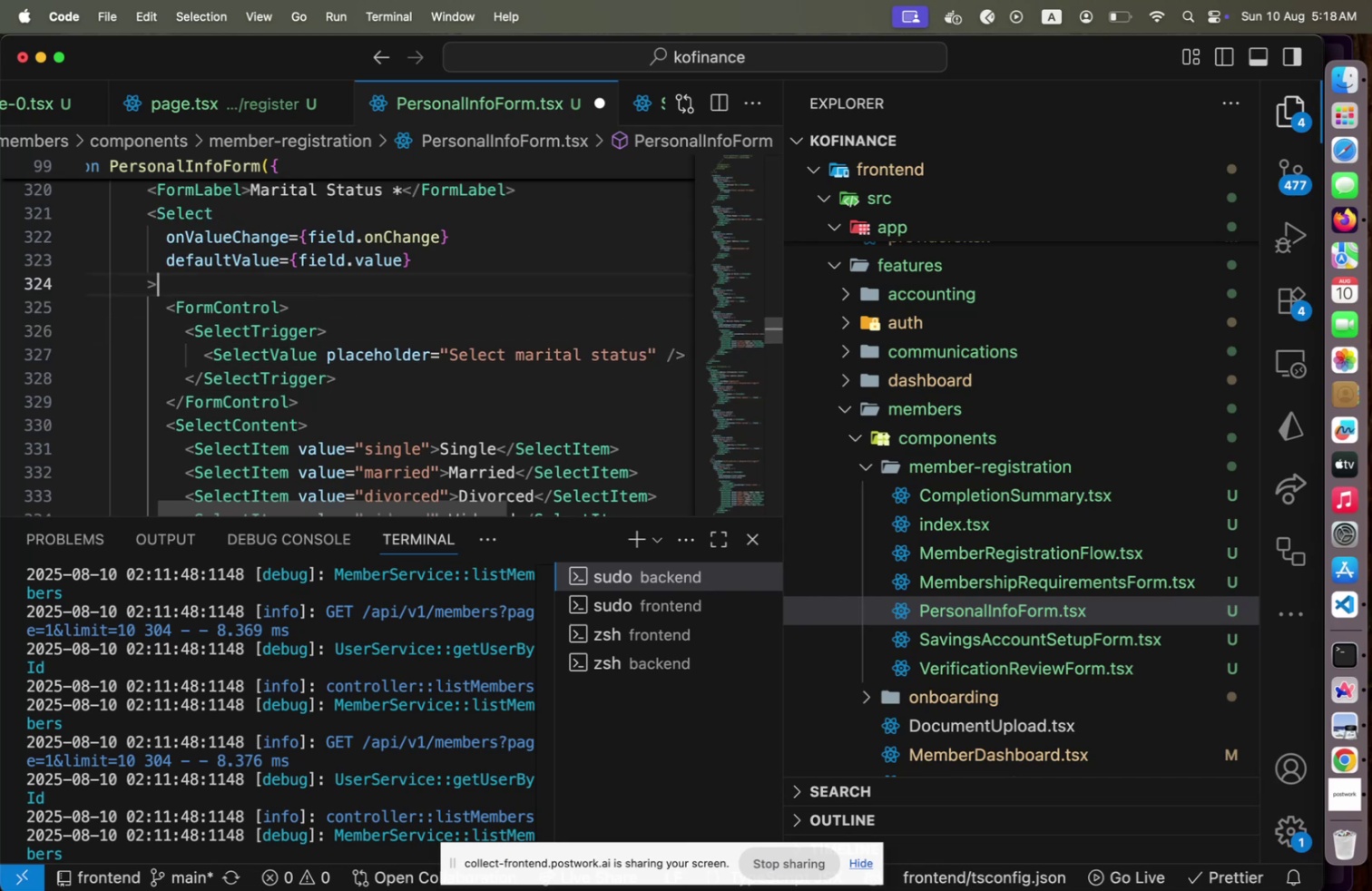 
key(ArrowUp)
 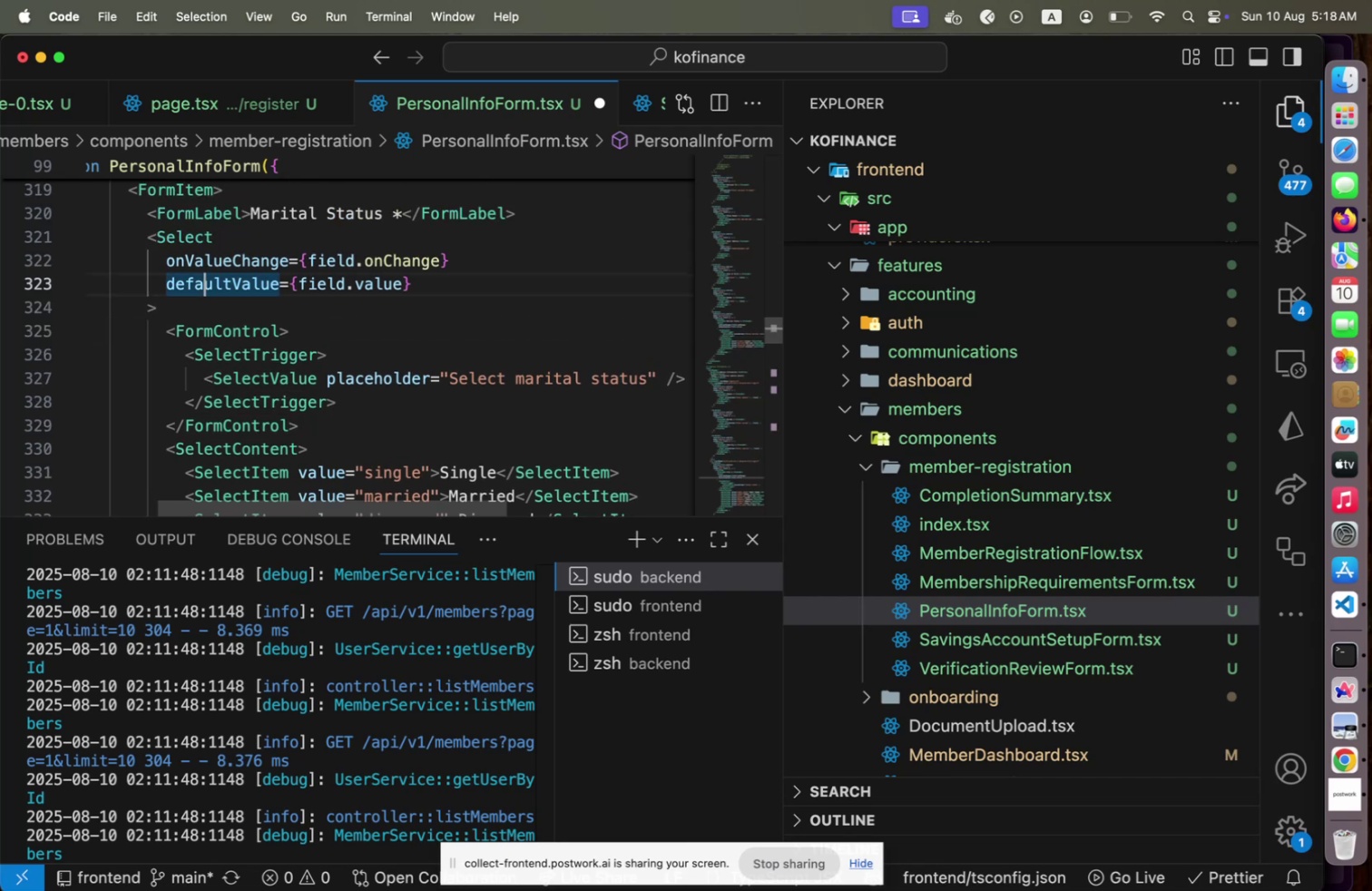 
key(ArrowUp)
 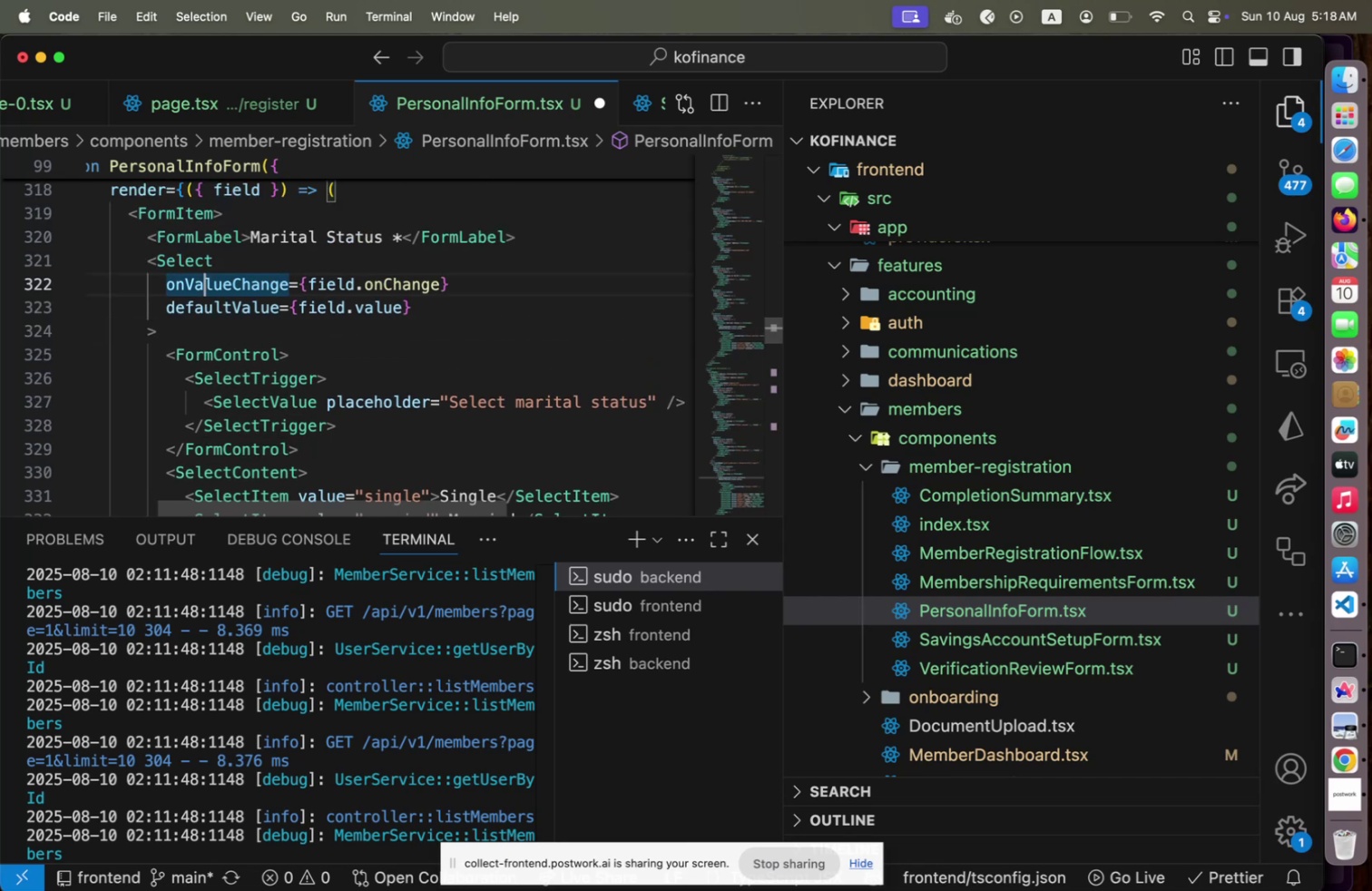 
key(ArrowUp)
 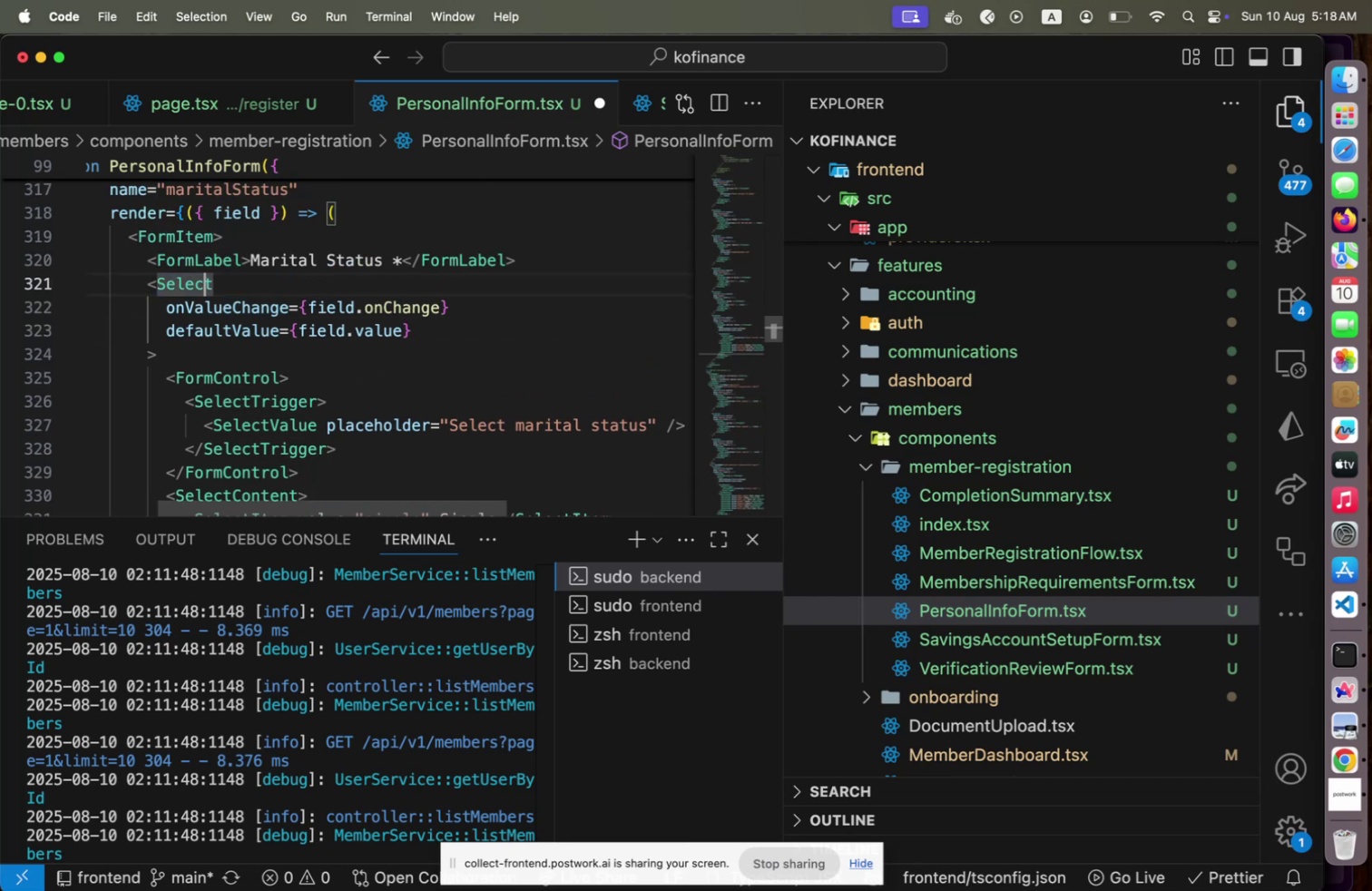 
key(Home)
 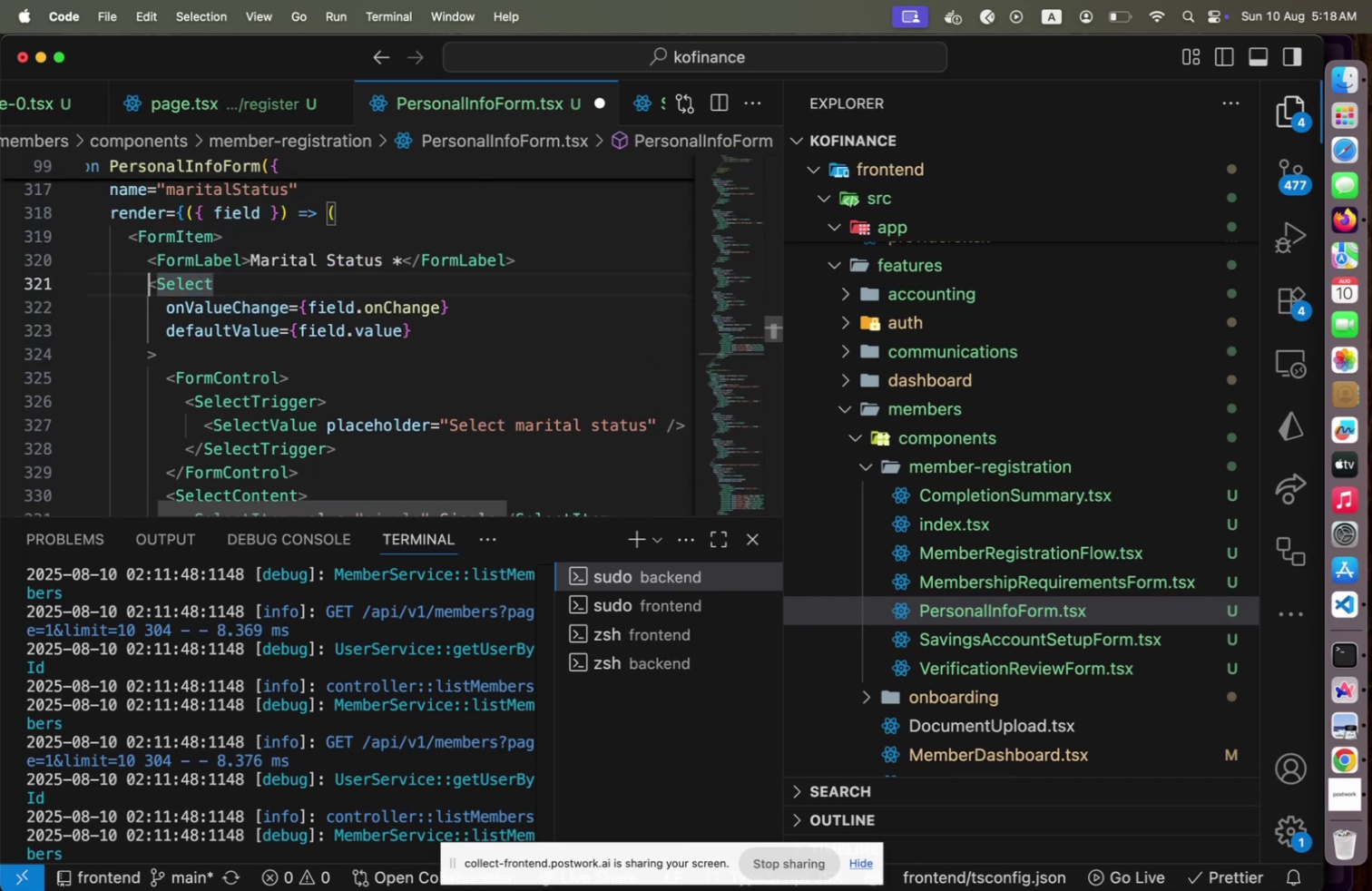 
hold_key(key=ArrowDown, duration=1.5)
 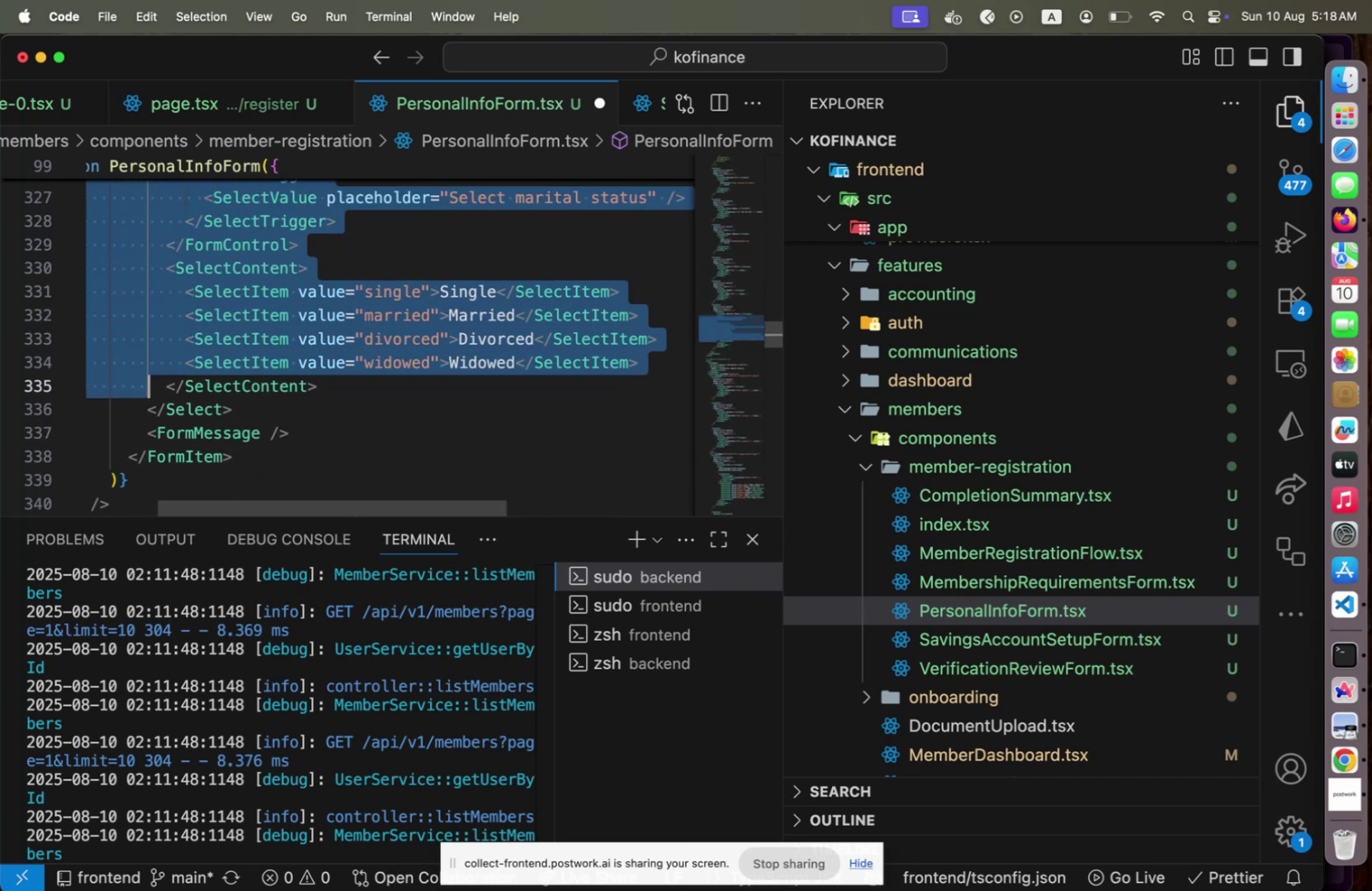 
key(Shift+ArrowDown)
 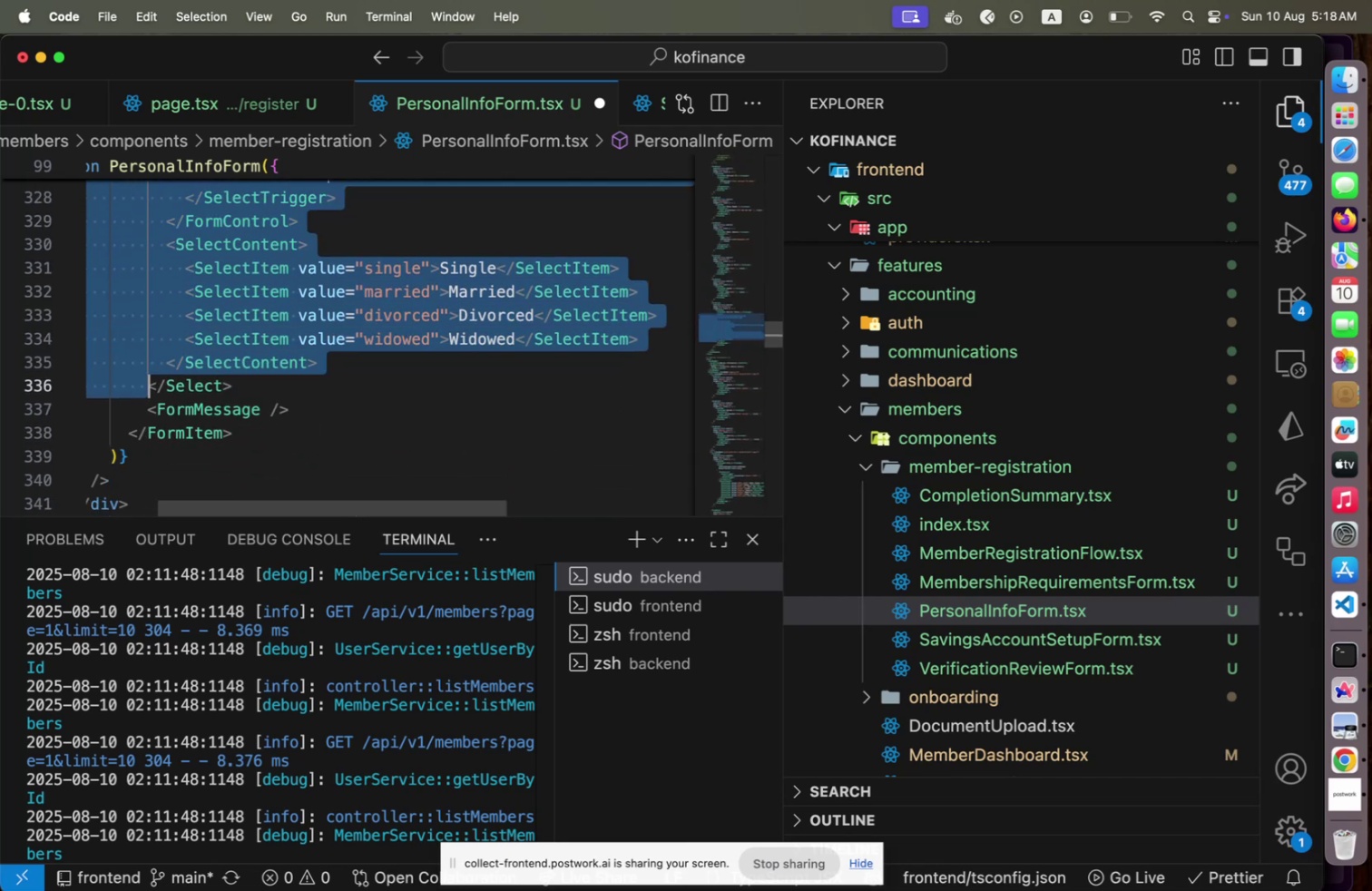 
key(Shift+End)
 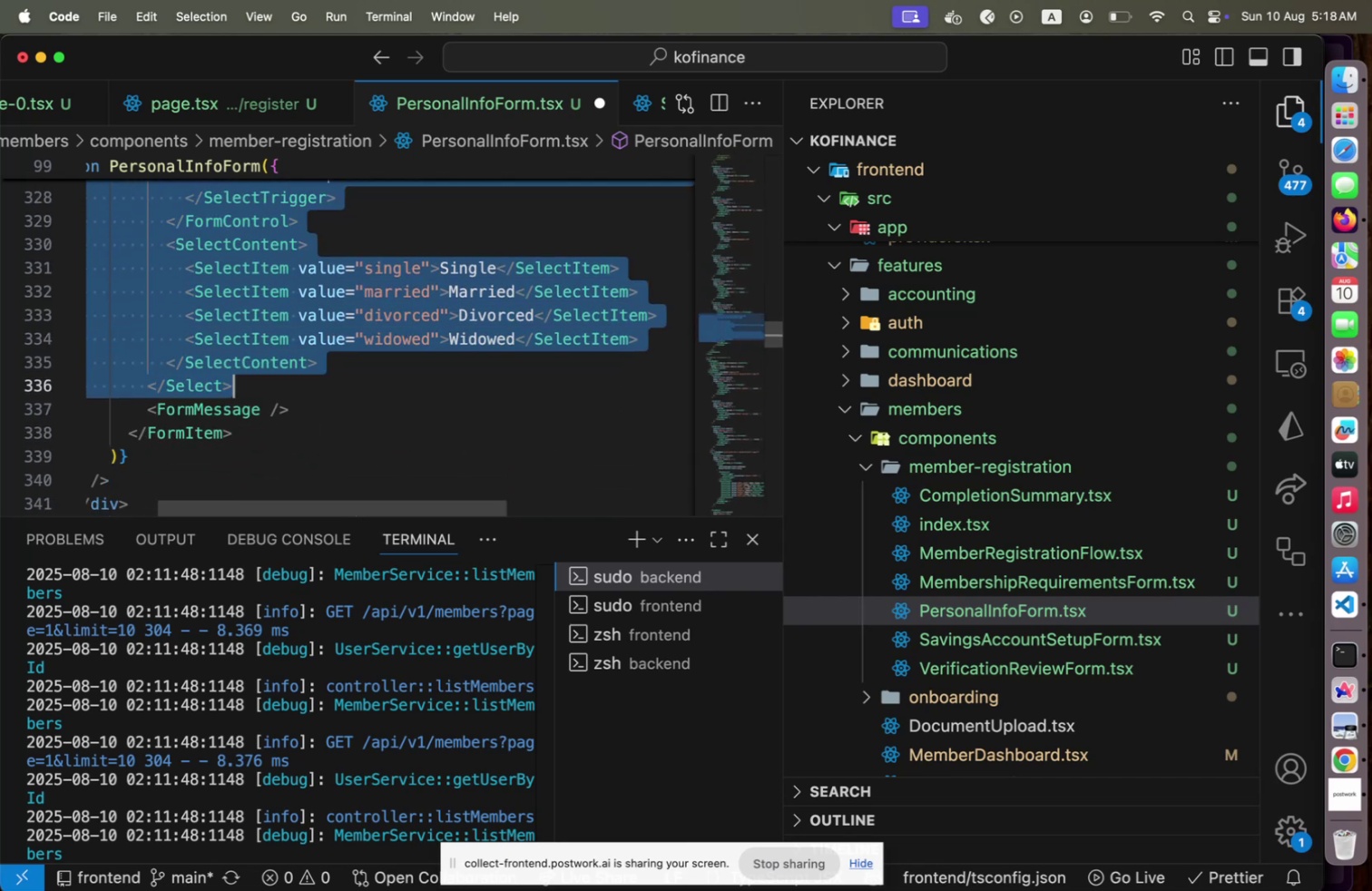 
key(Meta+C)
 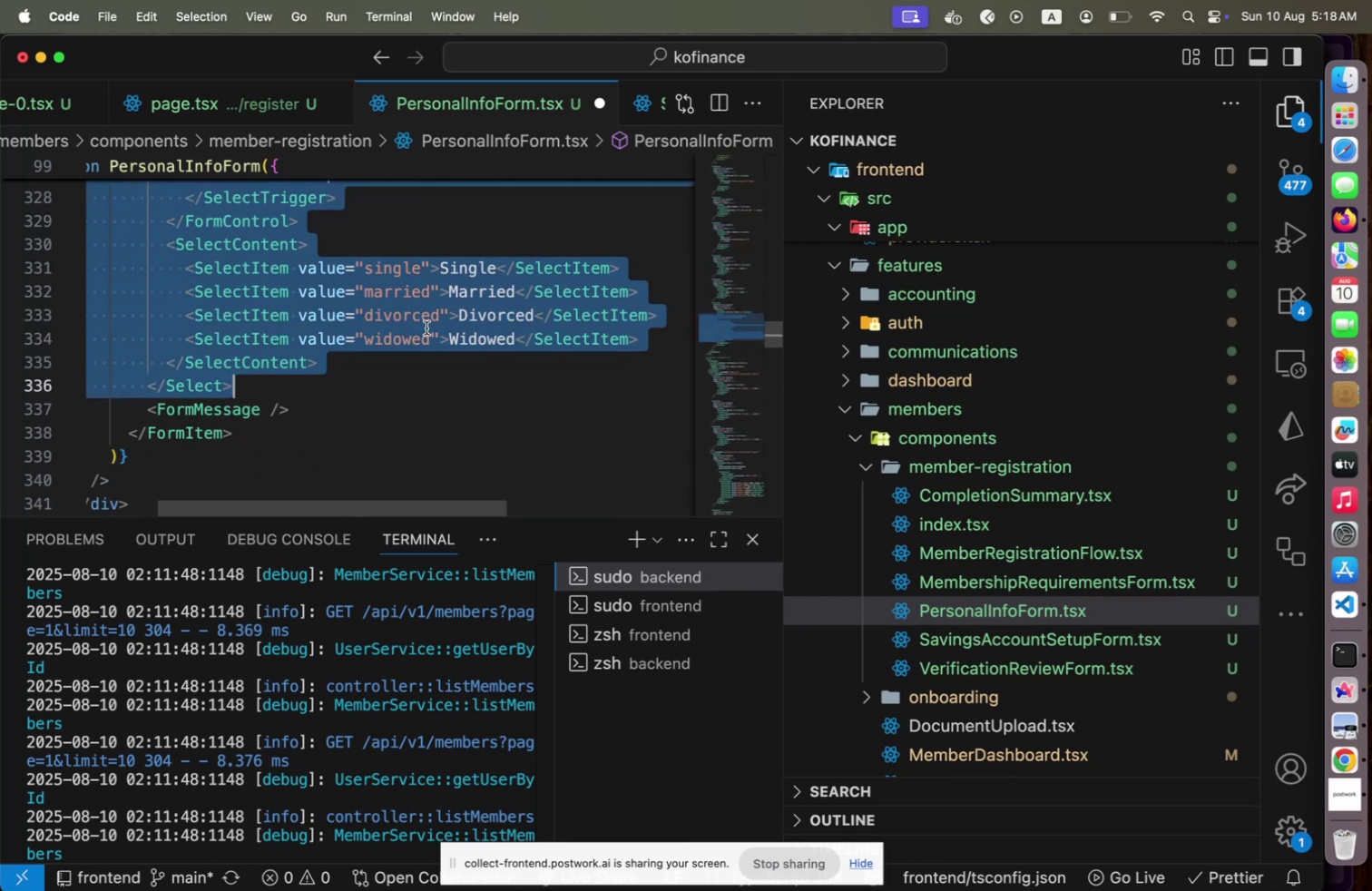 
scroll: coordinate [356, 345], scroll_direction: up, amount: 12.0
 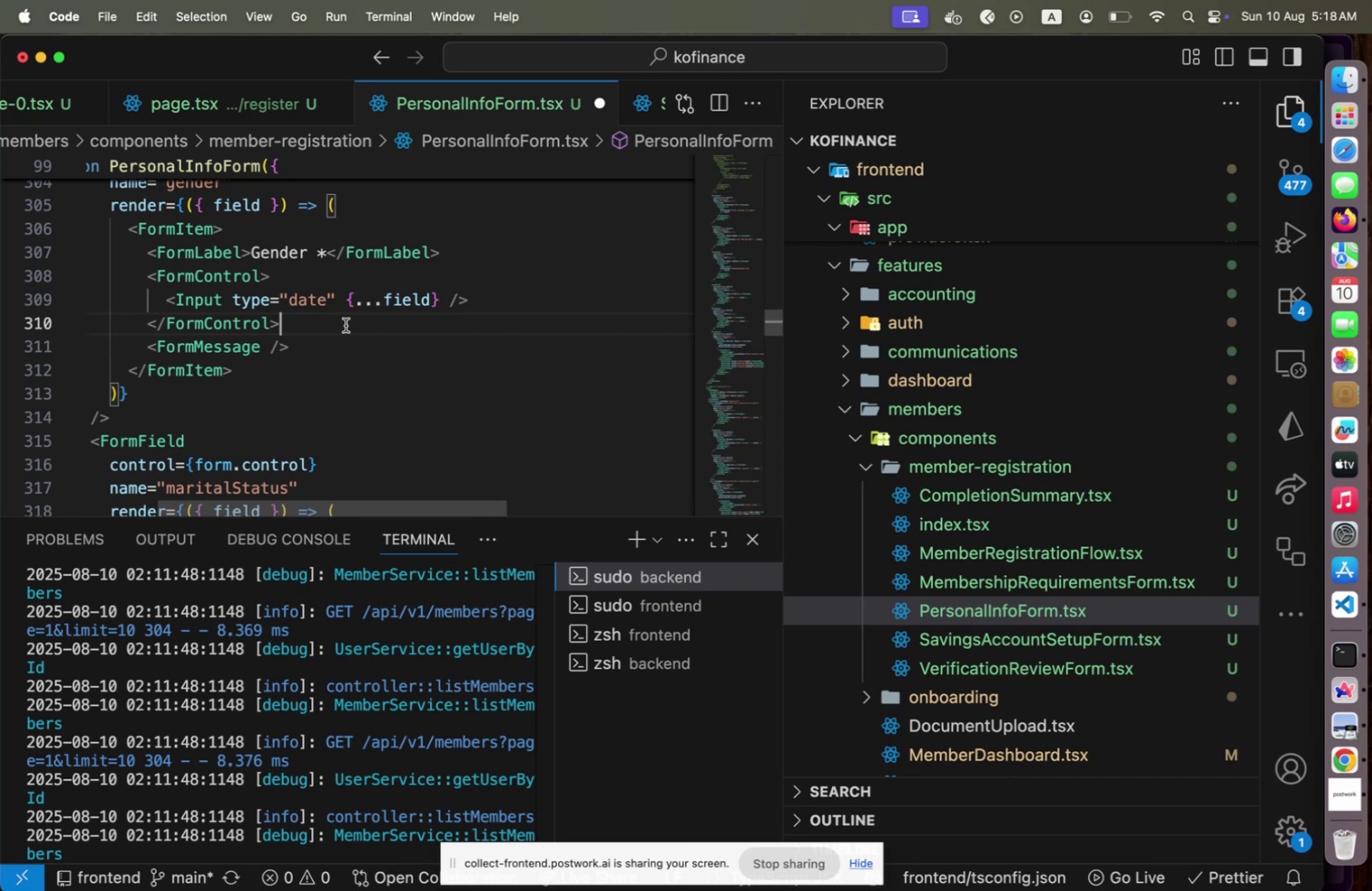 
key(Shift+ArrowUp)
 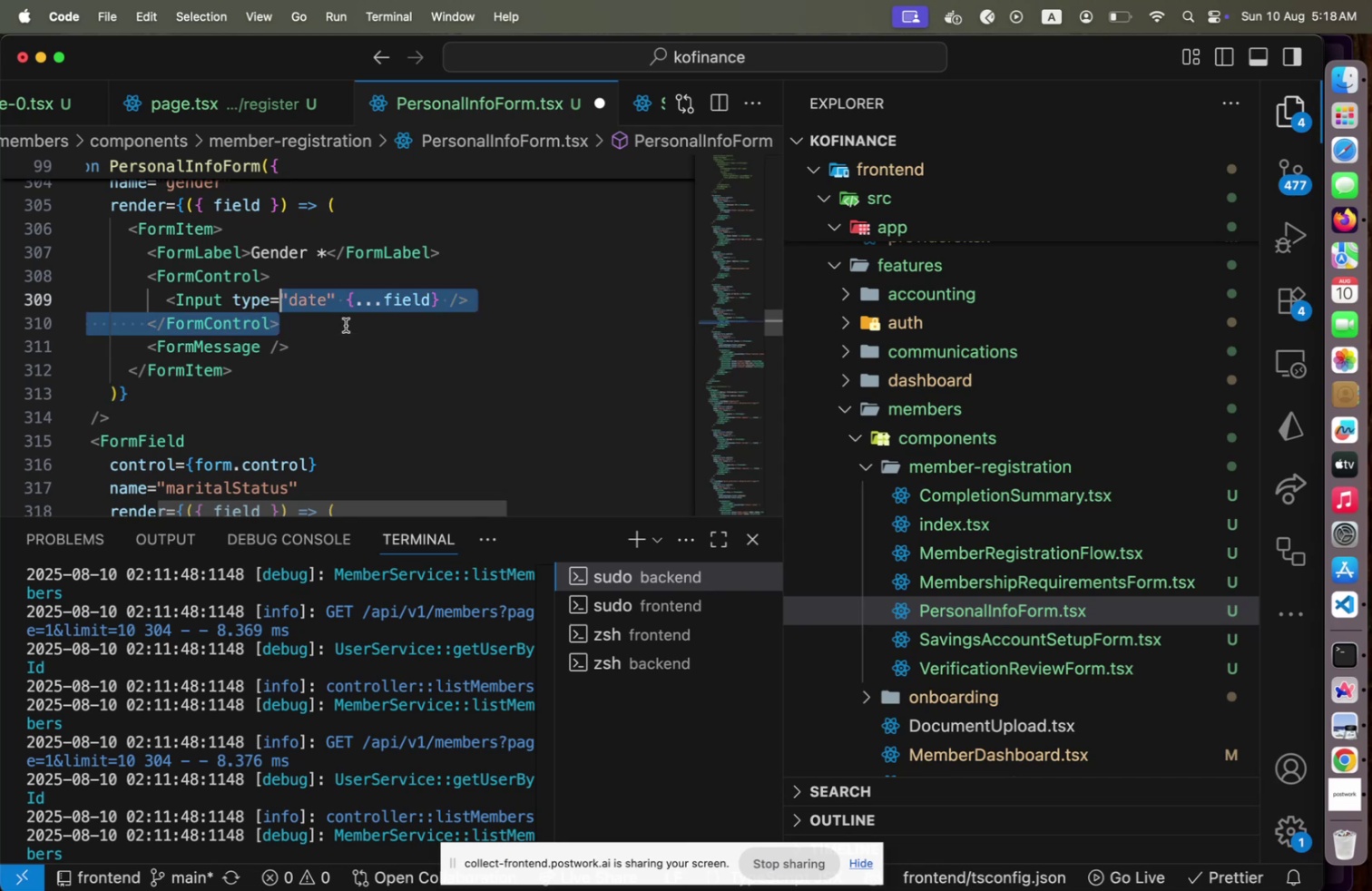 
key(Shift+ArrowUp)
 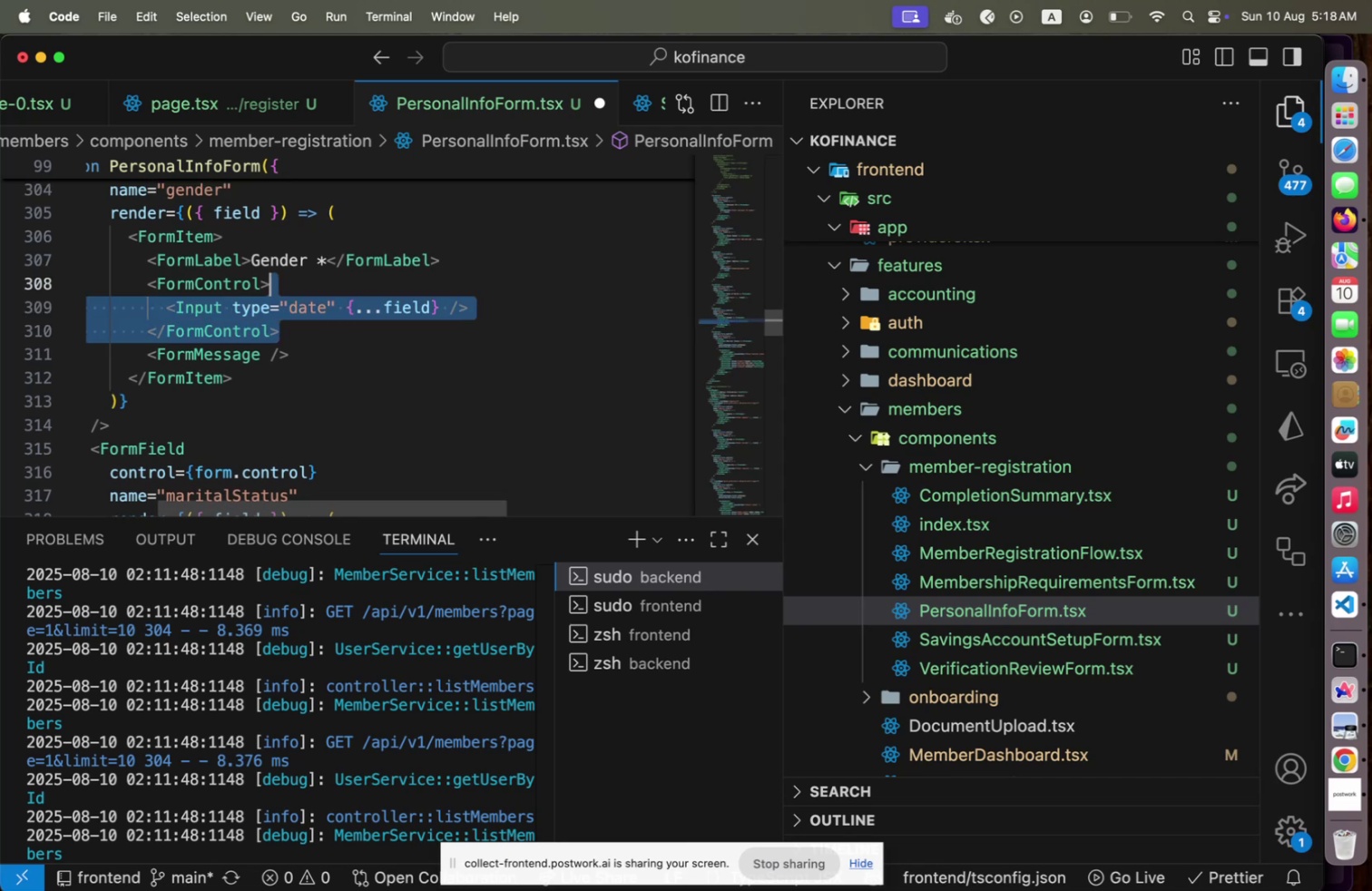 
key(Shift+Home)
 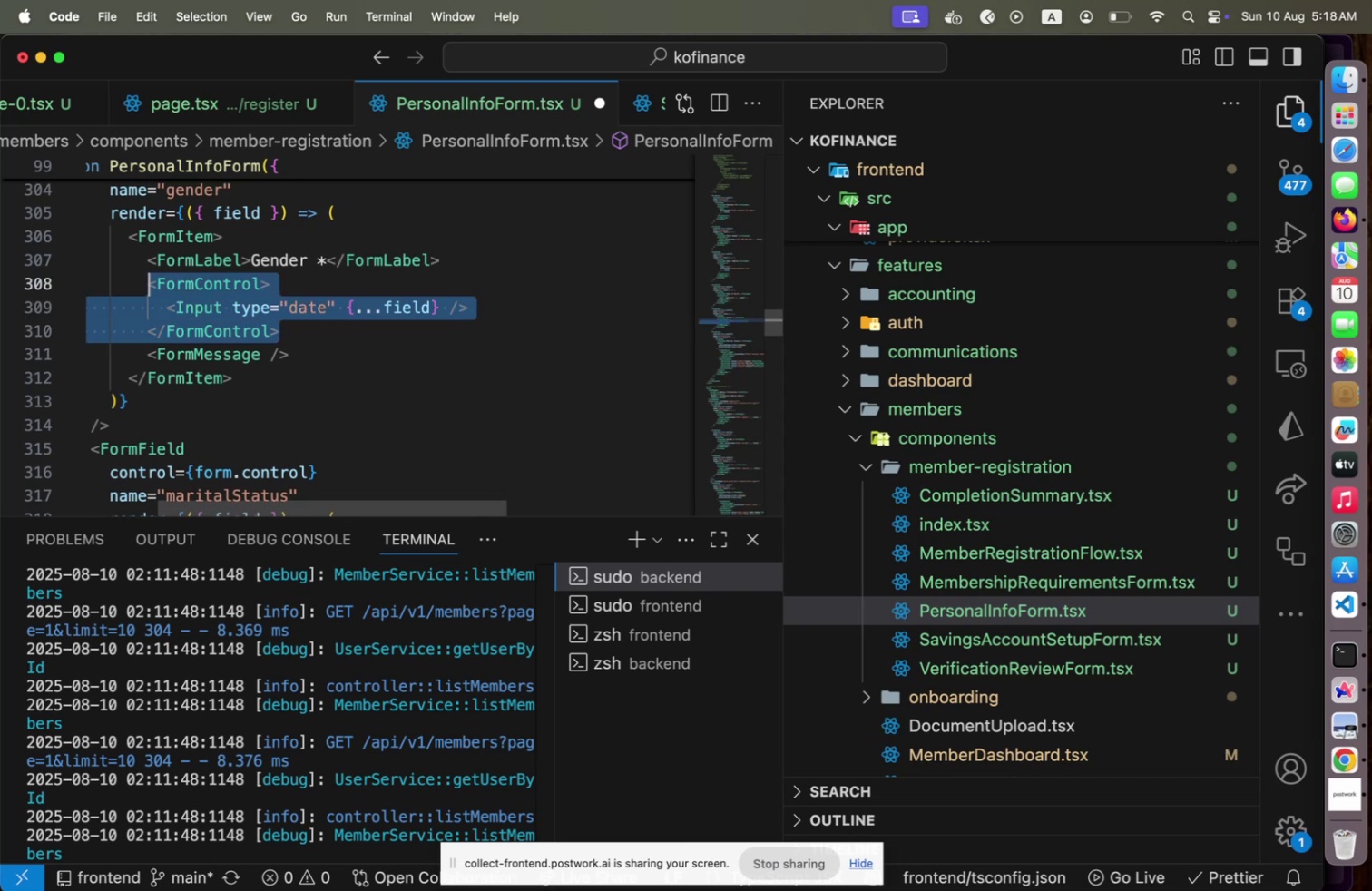 
key(Meta+V)
 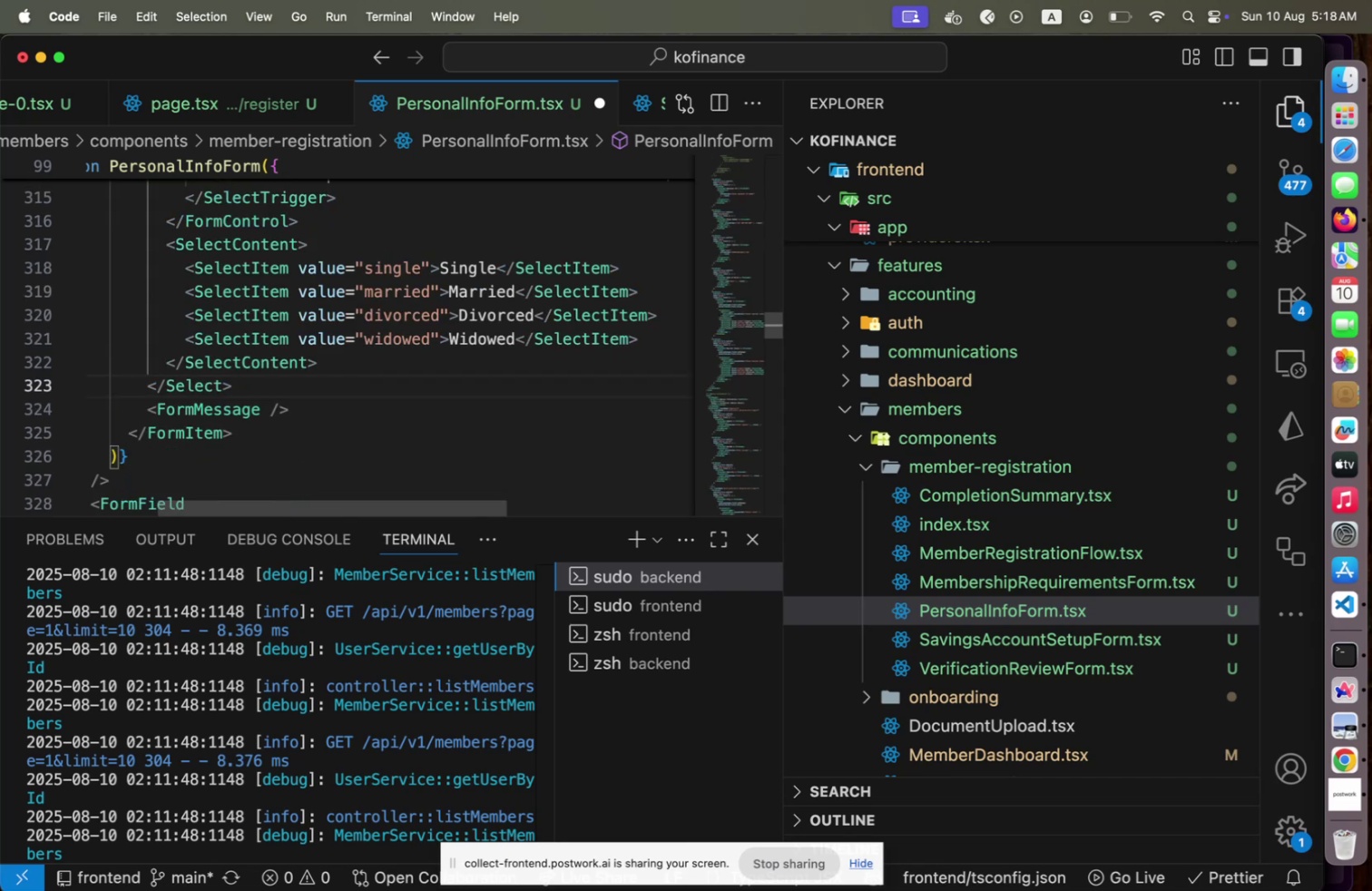 
scroll: coordinate [308, 292], scroll_direction: up, amount: 6.0
 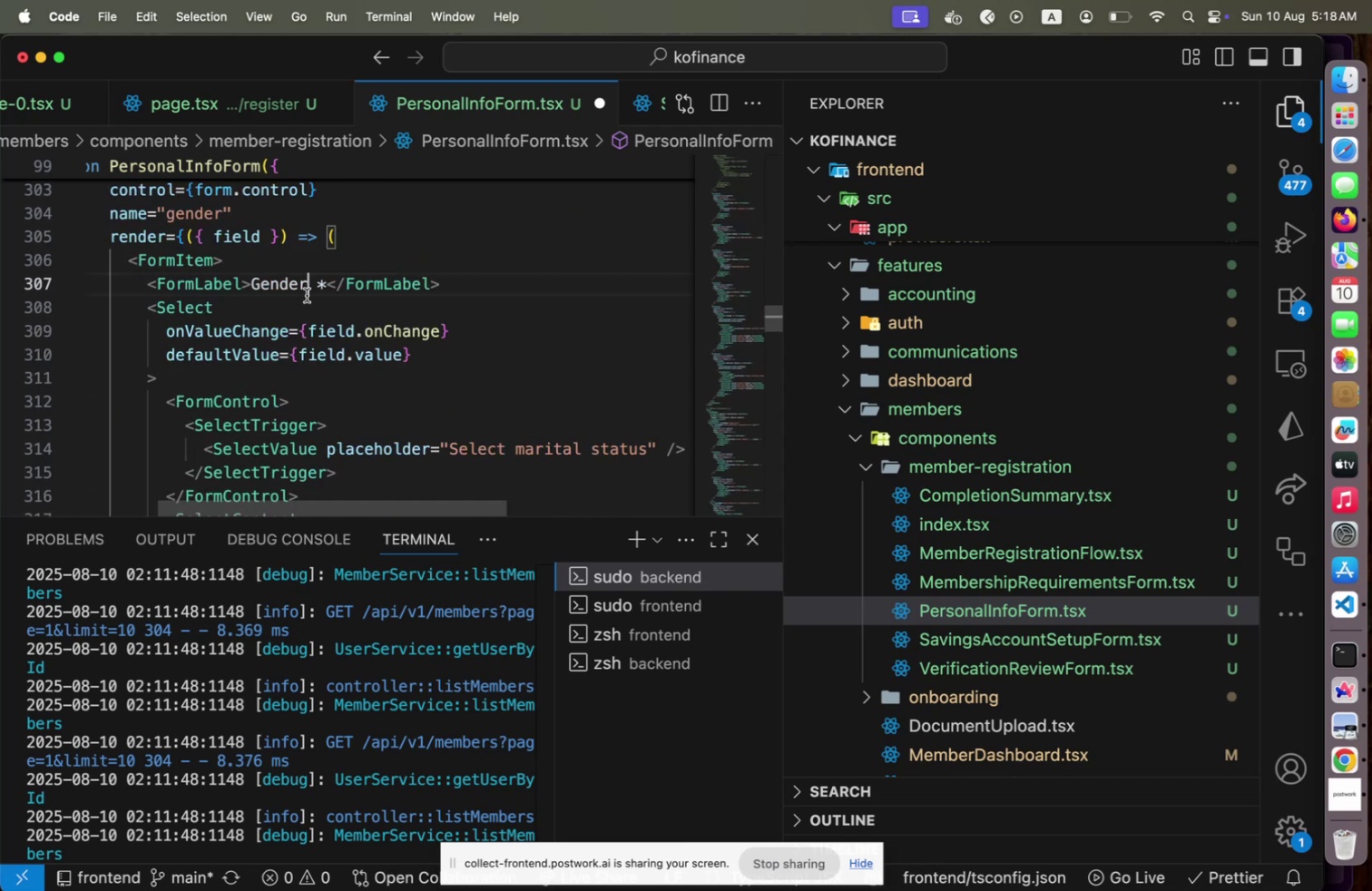 
scroll: coordinate [337, 349], scroll_direction: down, amount: 3.0
 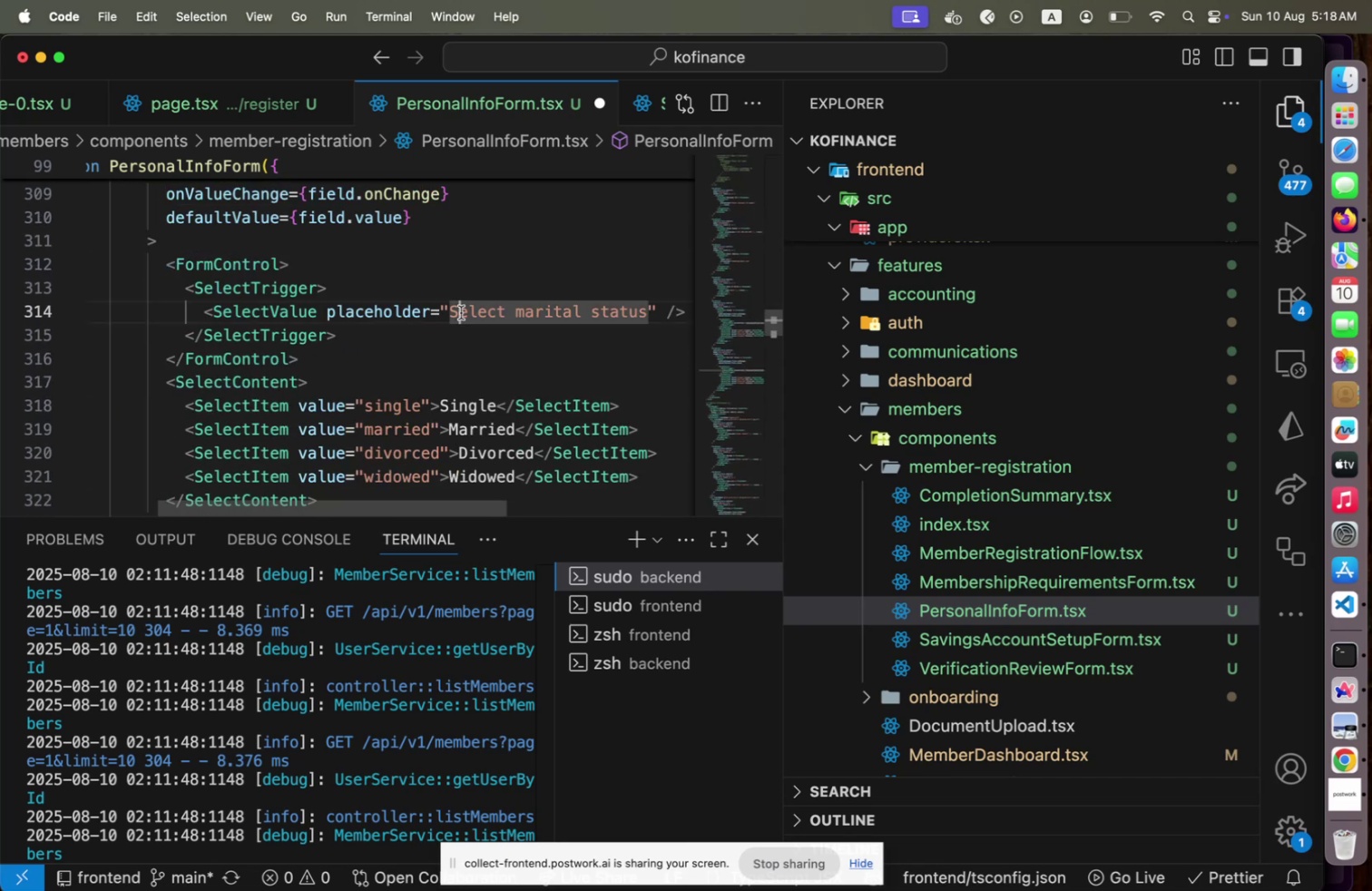 
key(ArrowLeft)
 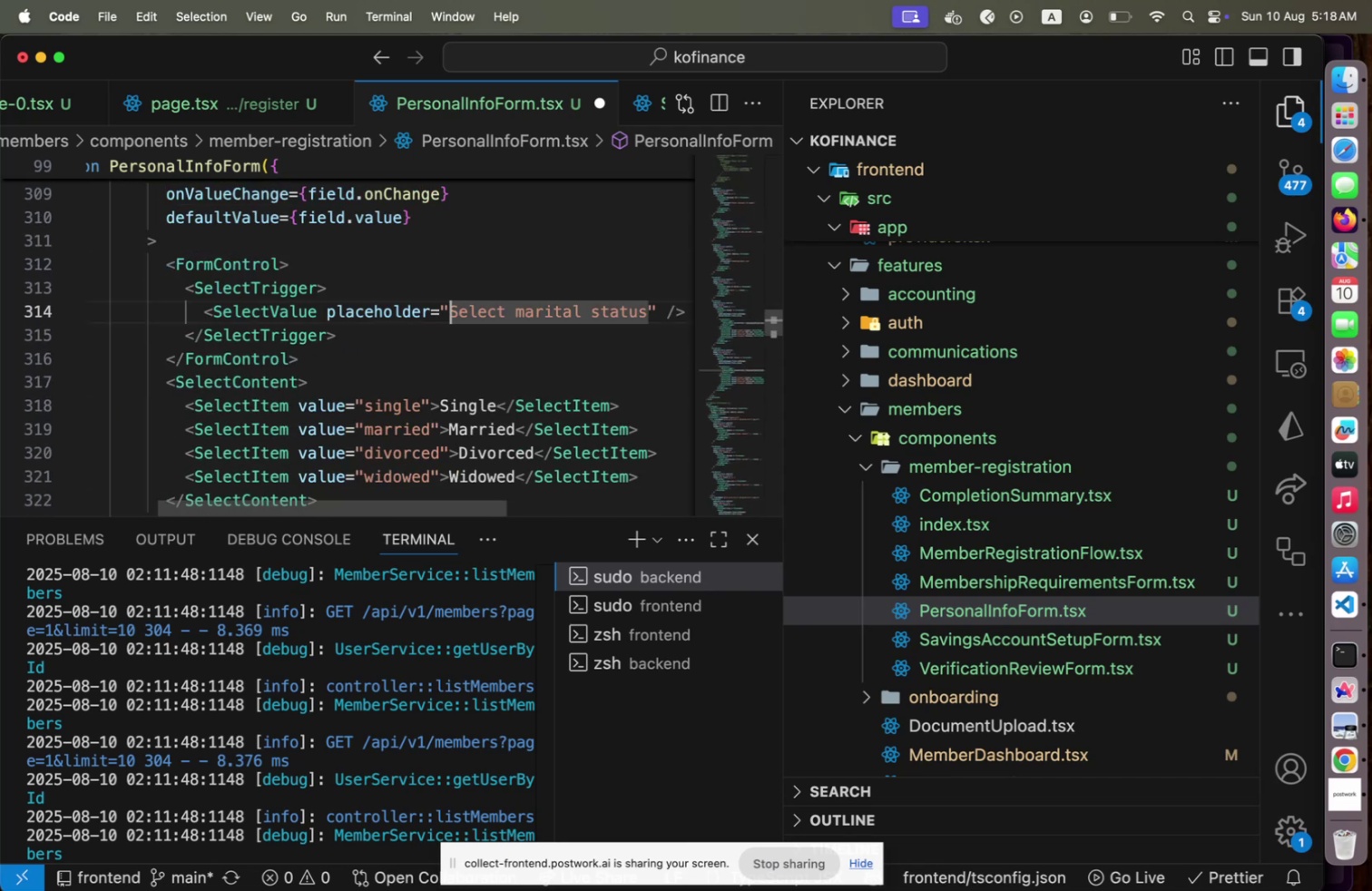 
key(Shift+End)
 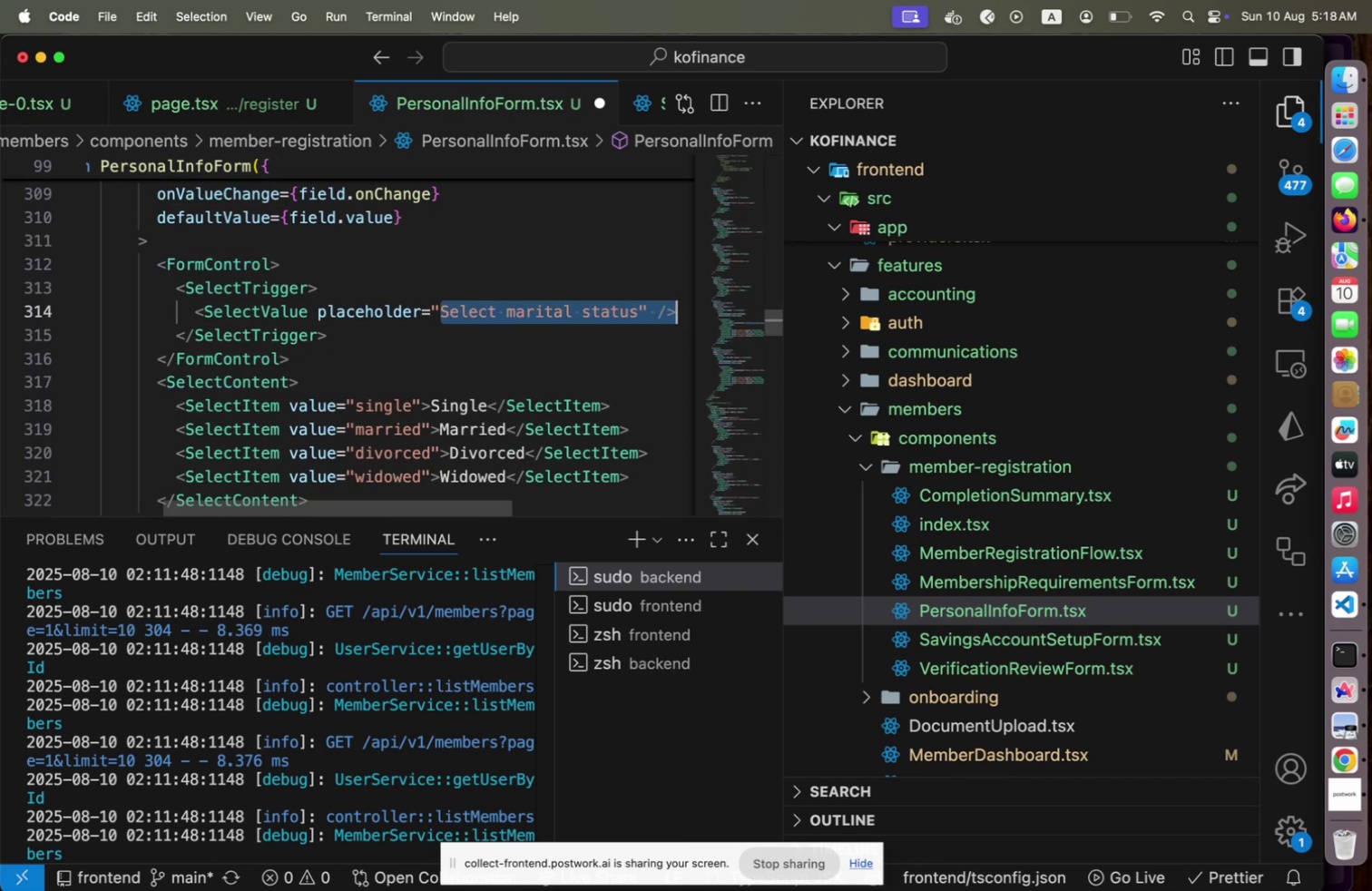 
key(Shift+ArrowLeft)
 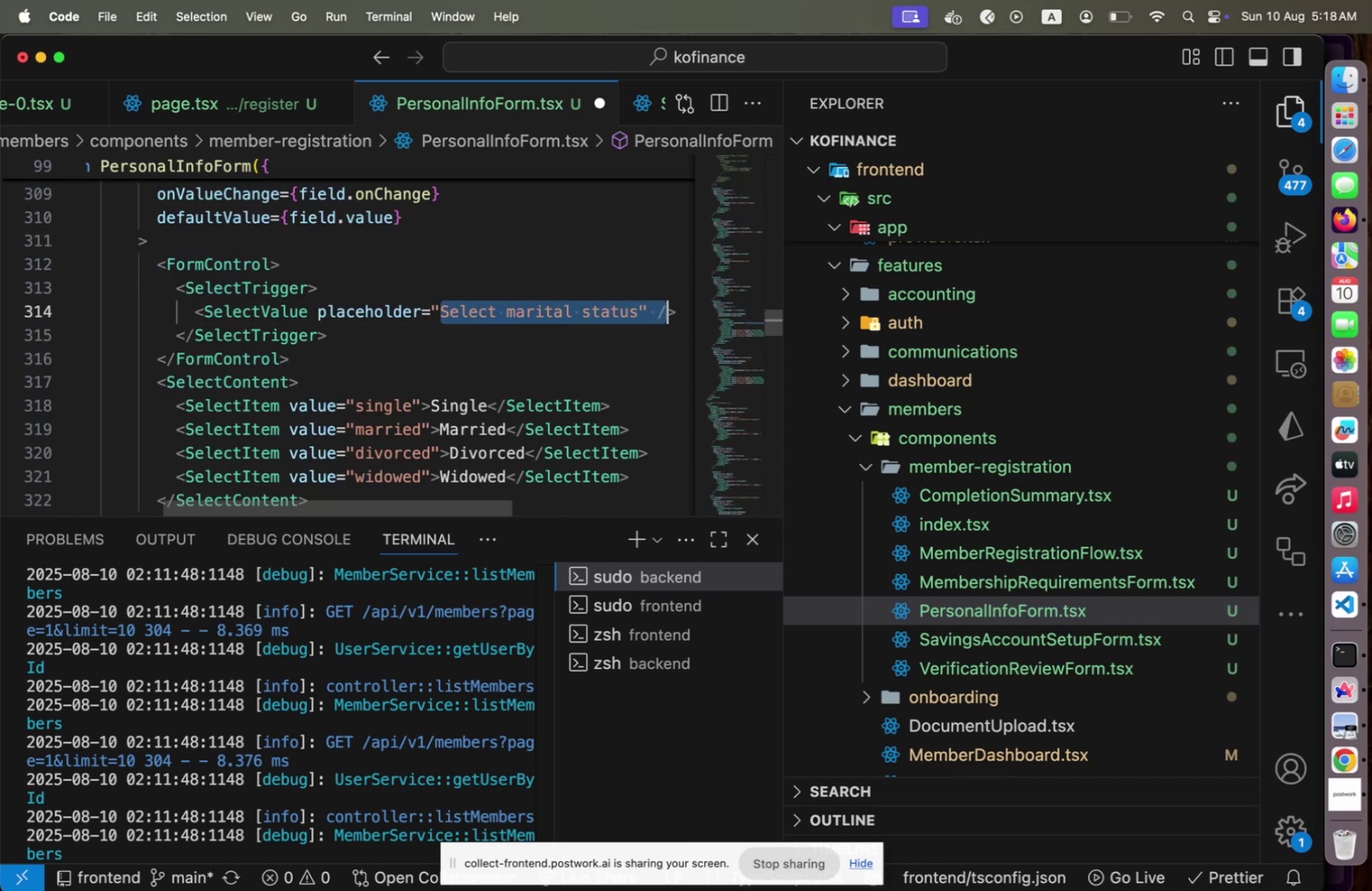 
key(Shift+ArrowLeft)
 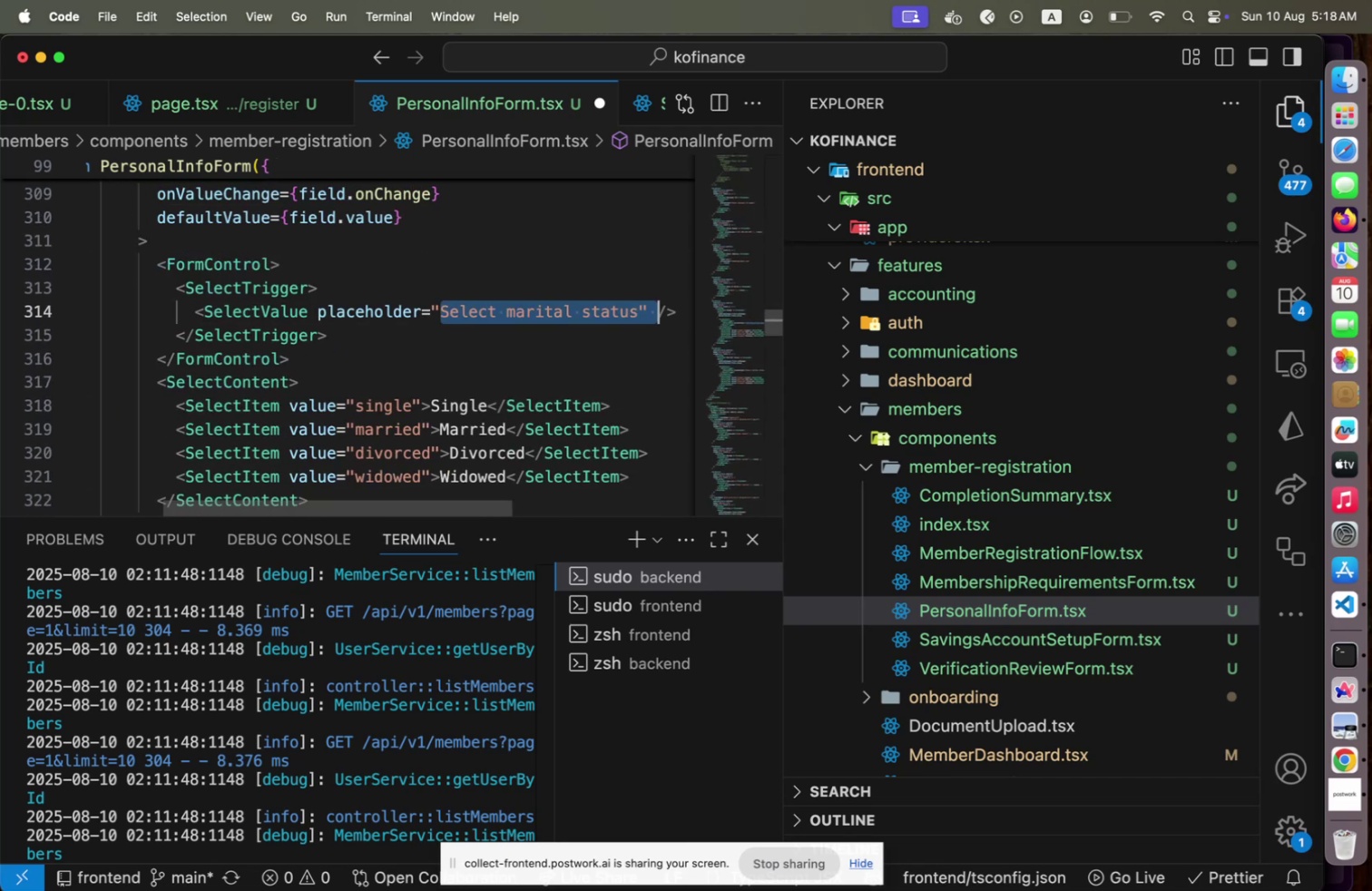 
key(Shift+ArrowLeft)
 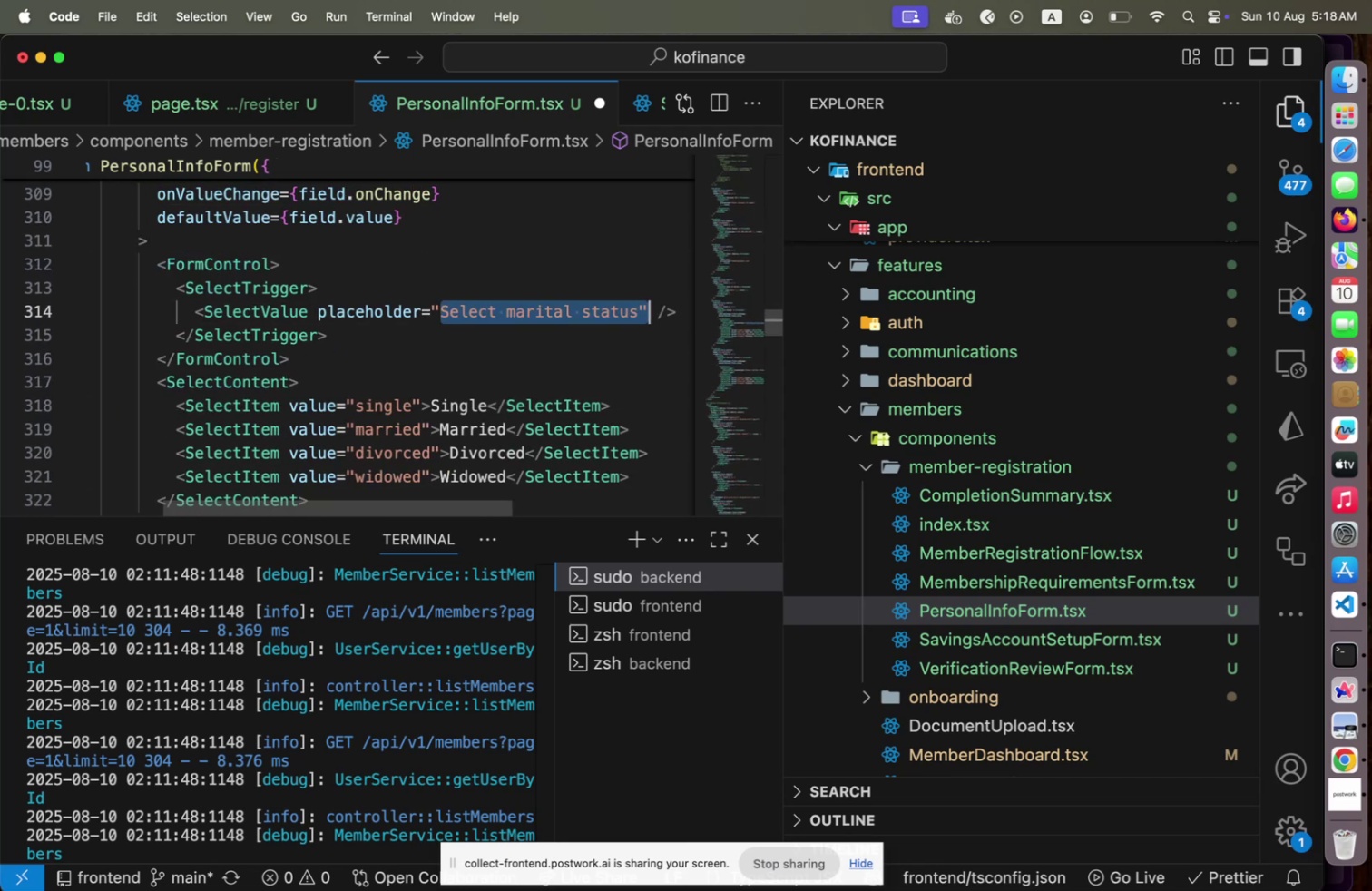 
key(Shift+ArrowLeft)
 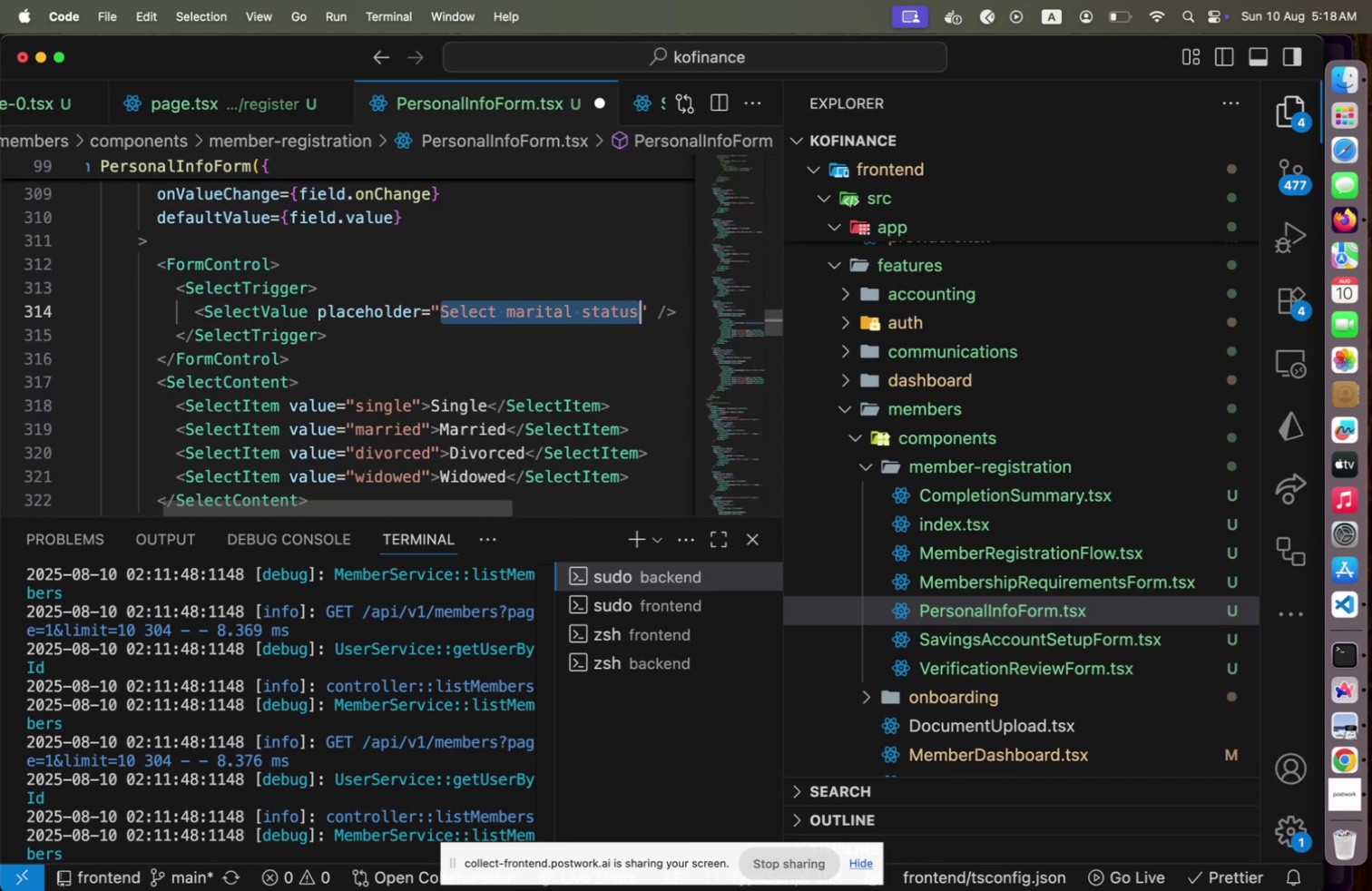 
type(Choose gender)
 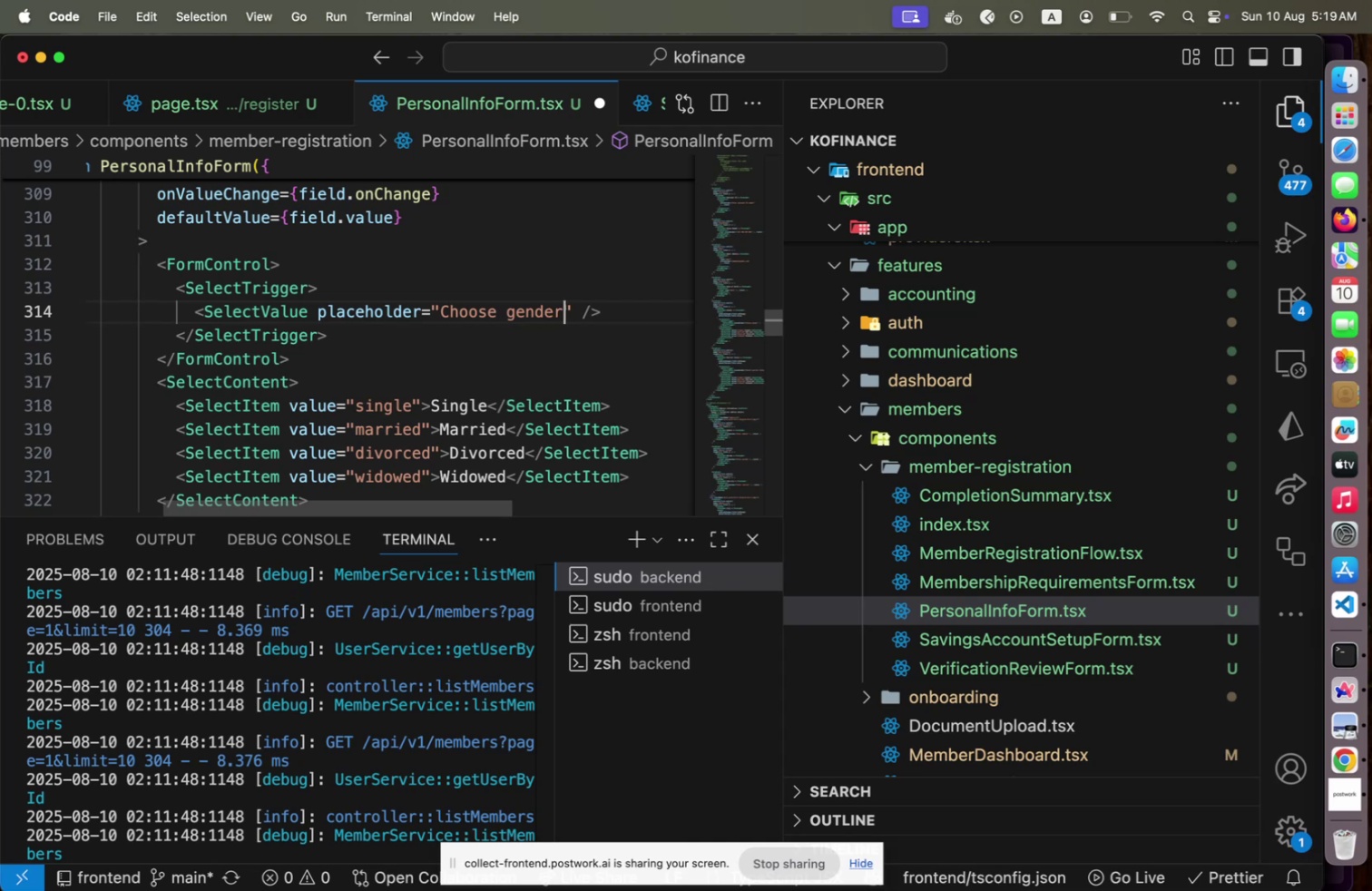 
key(ArrowDown)
 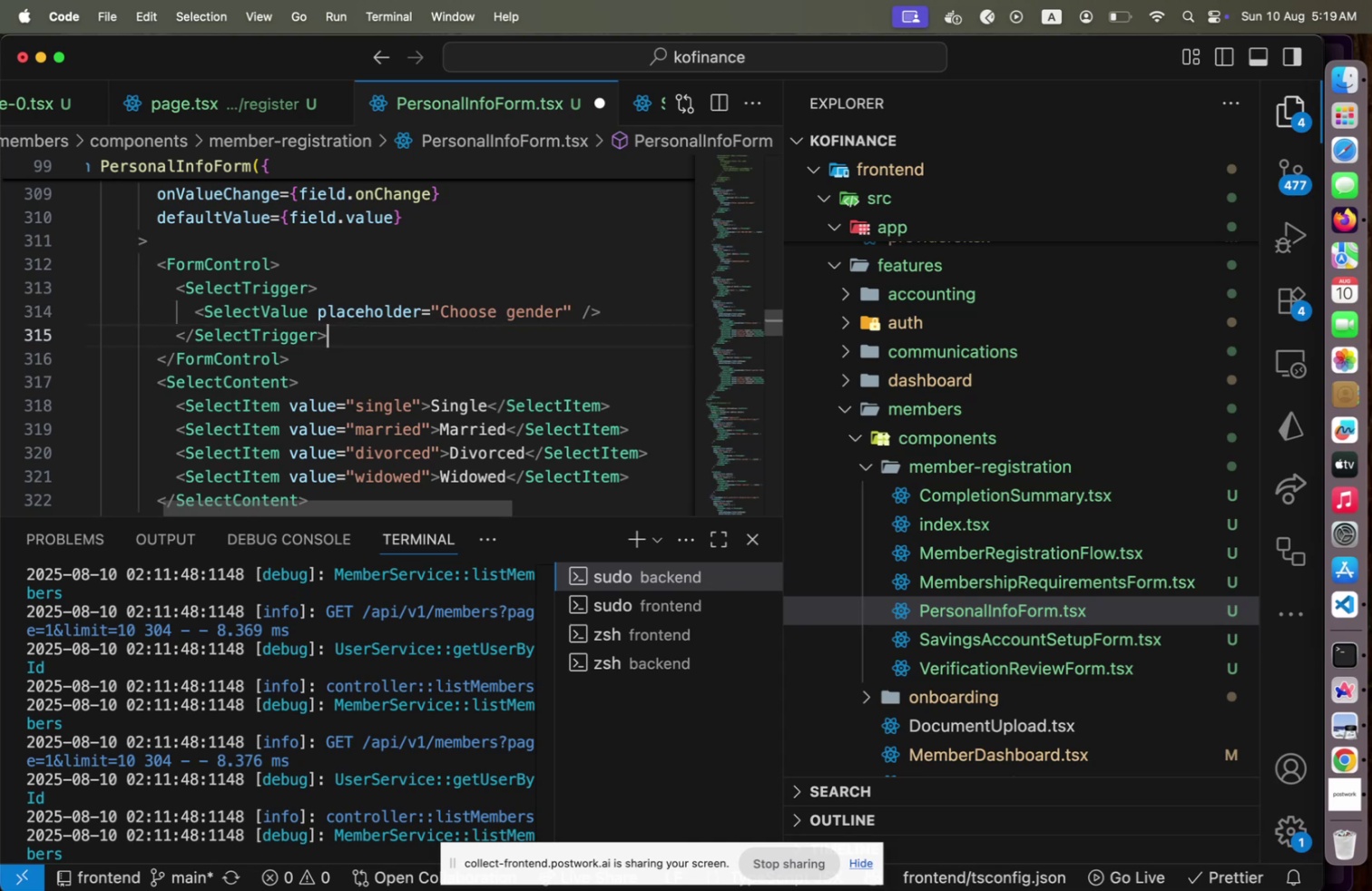 
key(ArrowDown)
 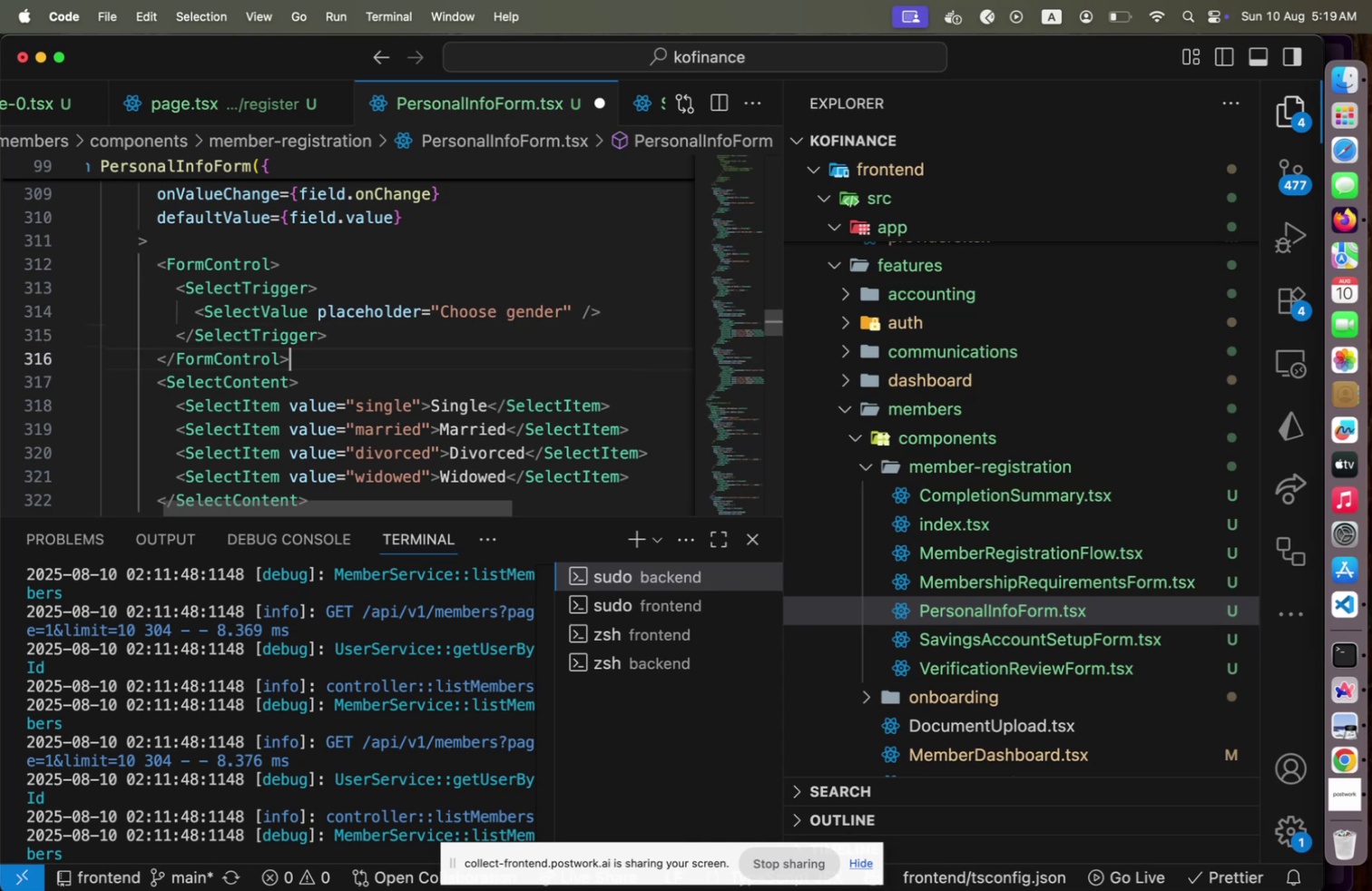 
key(ArrowDown)
 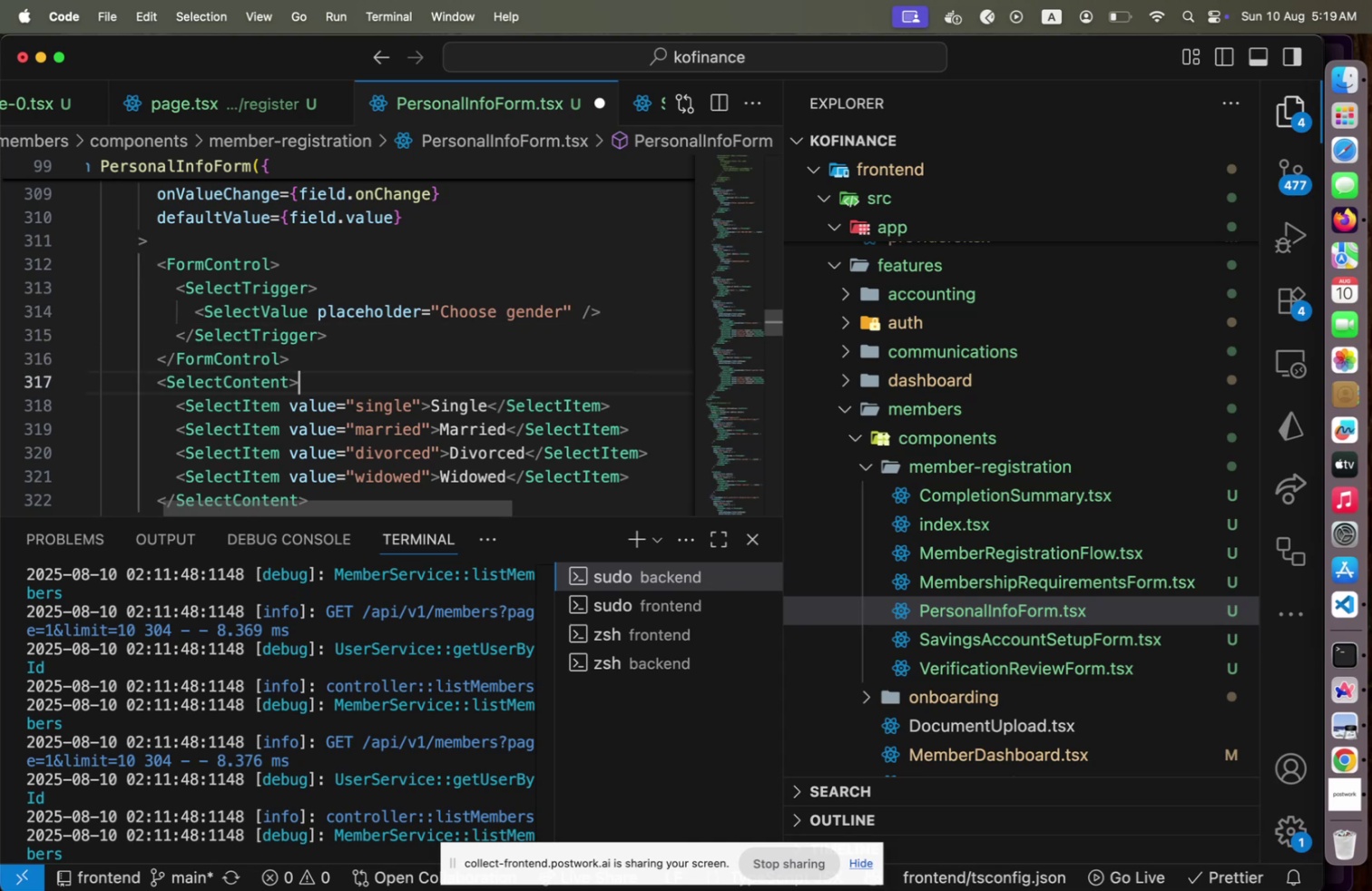 
key(ArrowDown)
 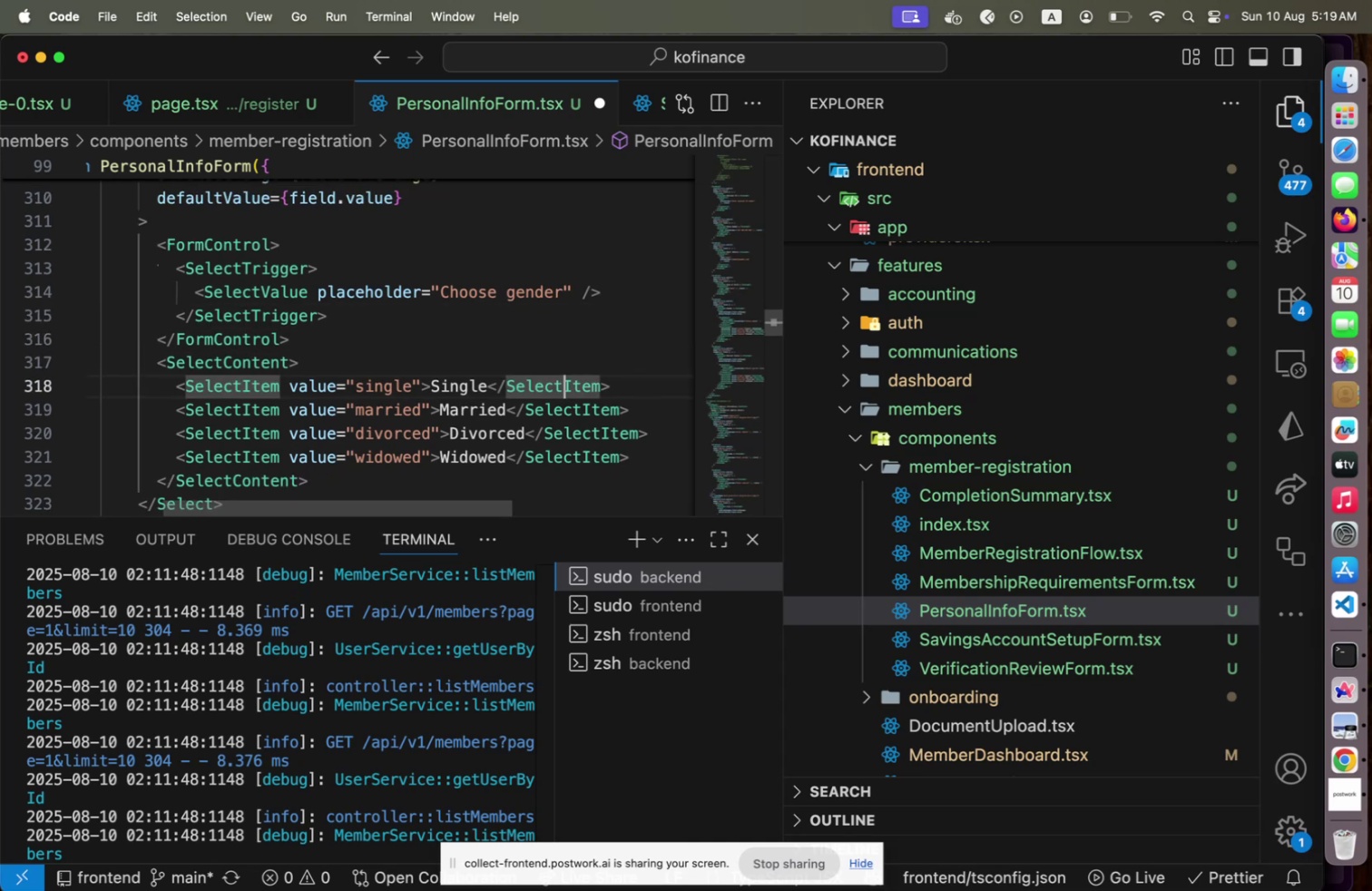 
key(ArrowDown)
 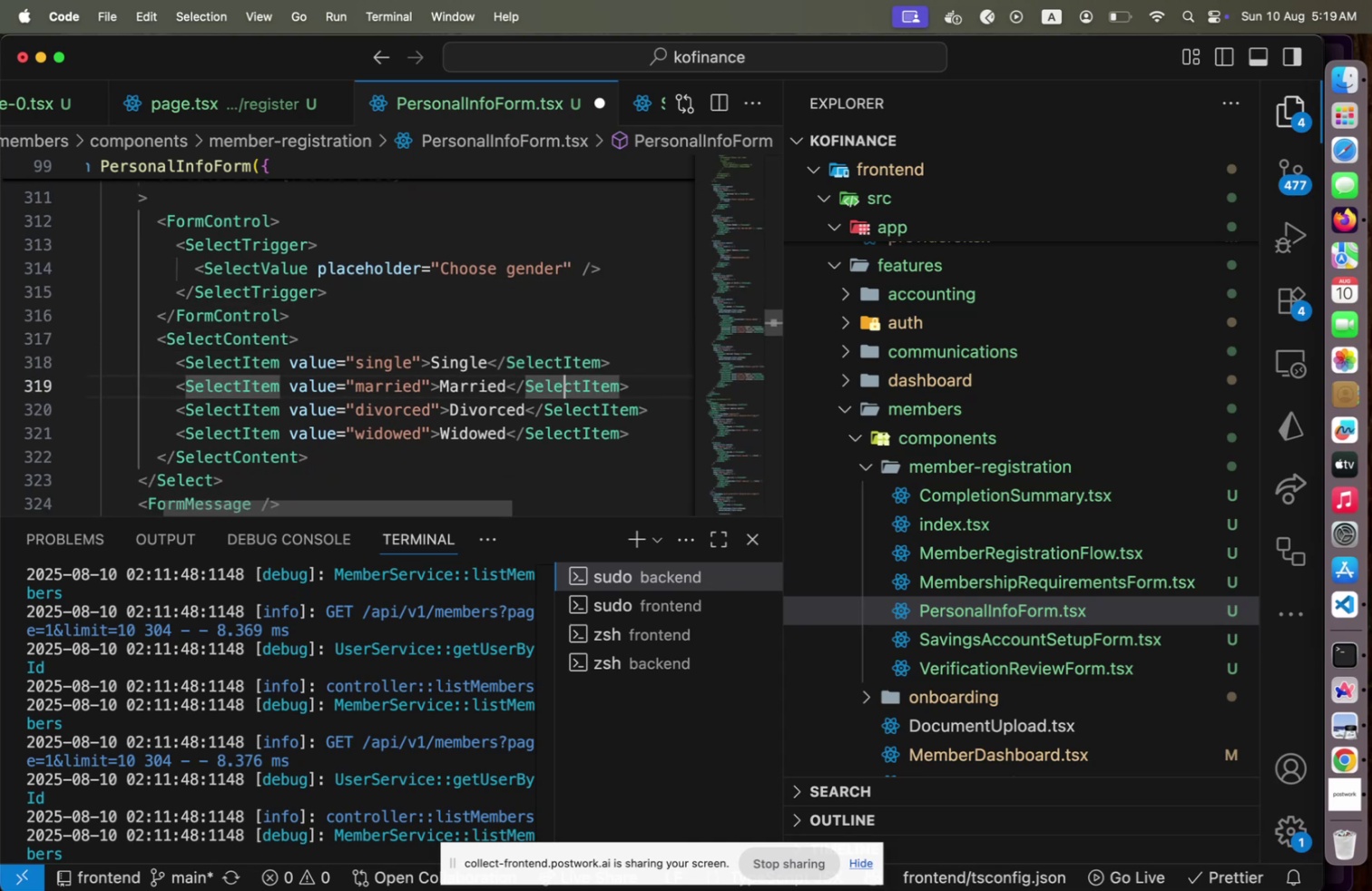 
key(ArrowDown)
 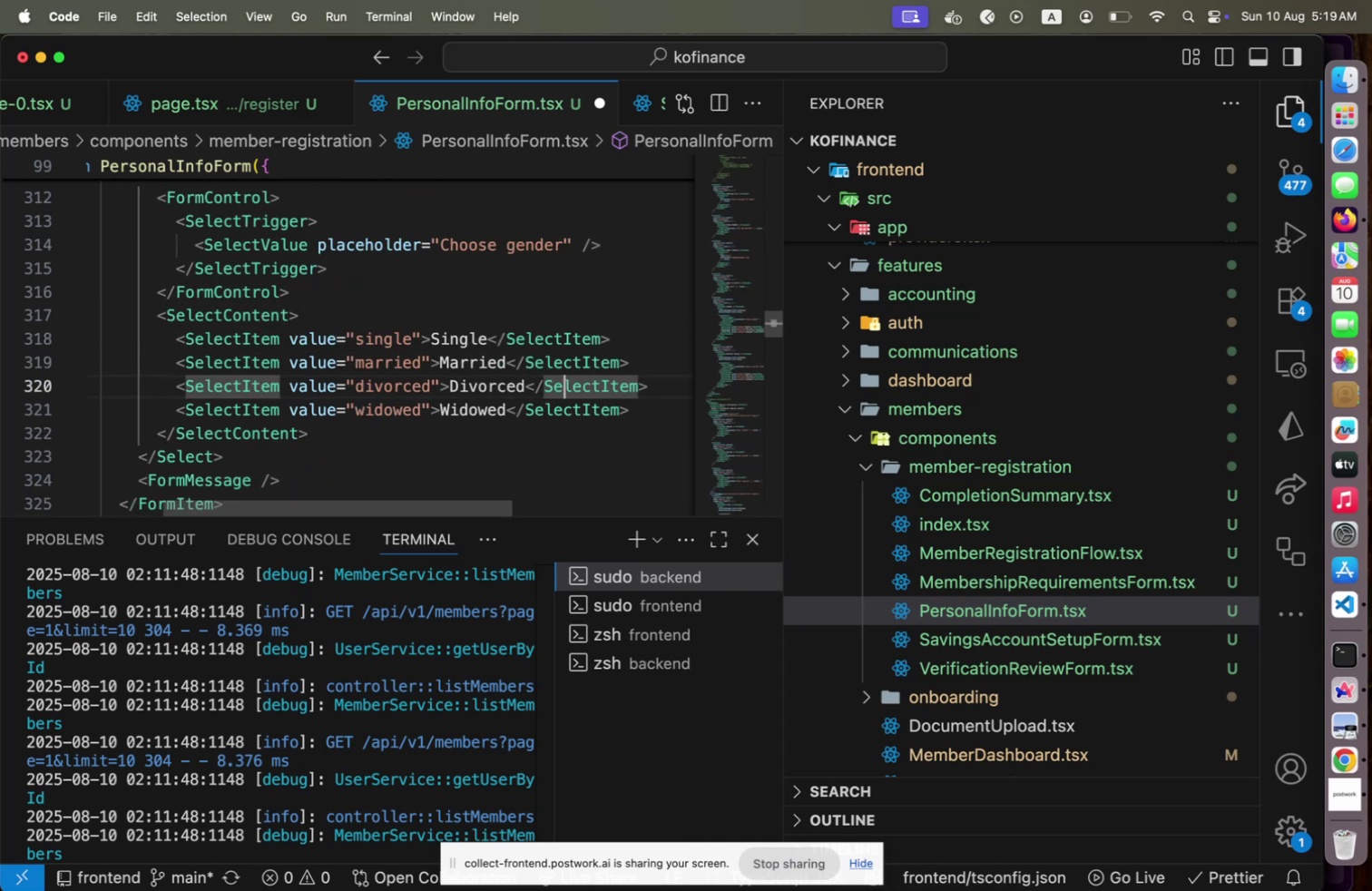 
key(Home)
 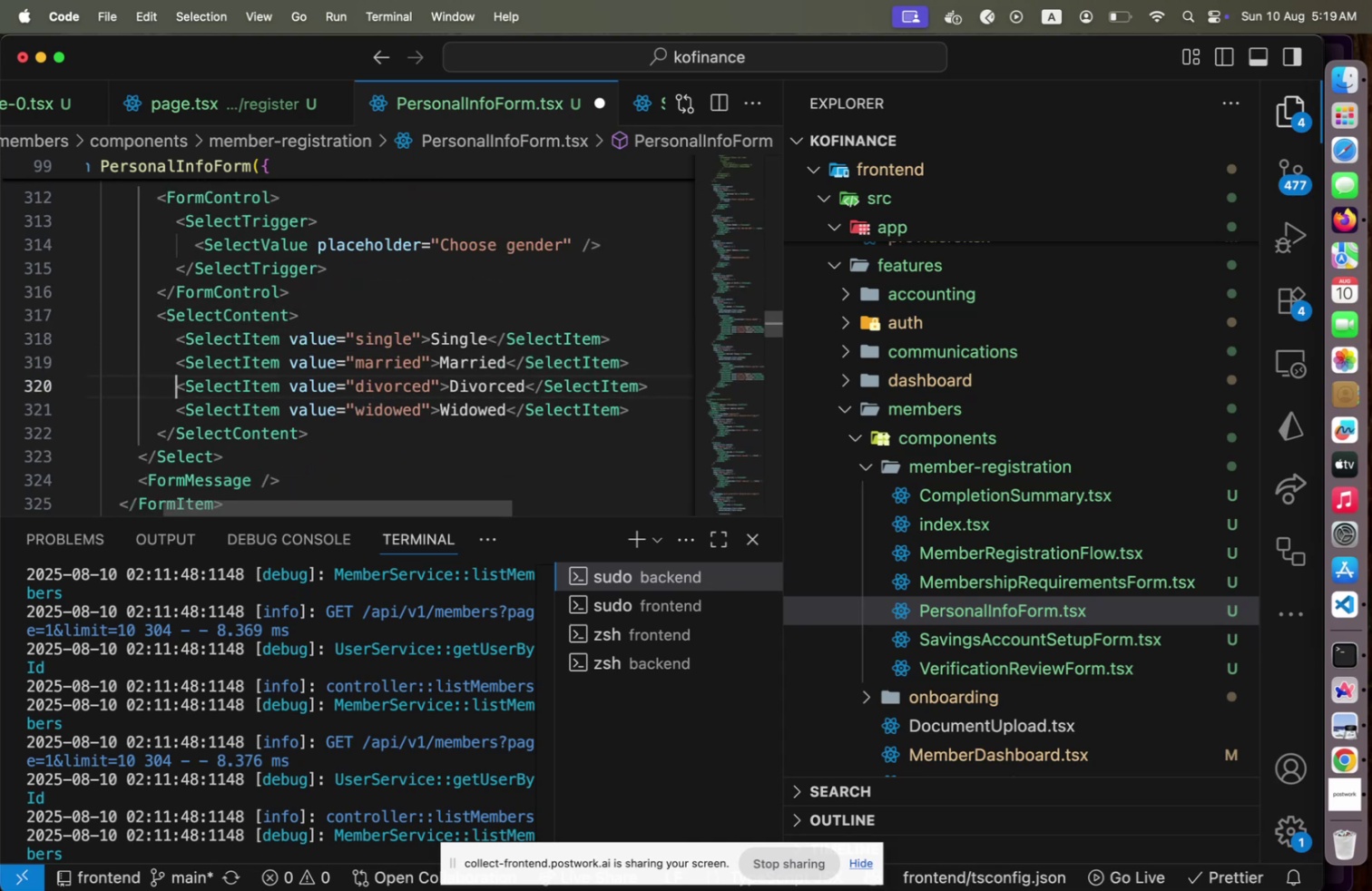 
key(ArrowDown)
 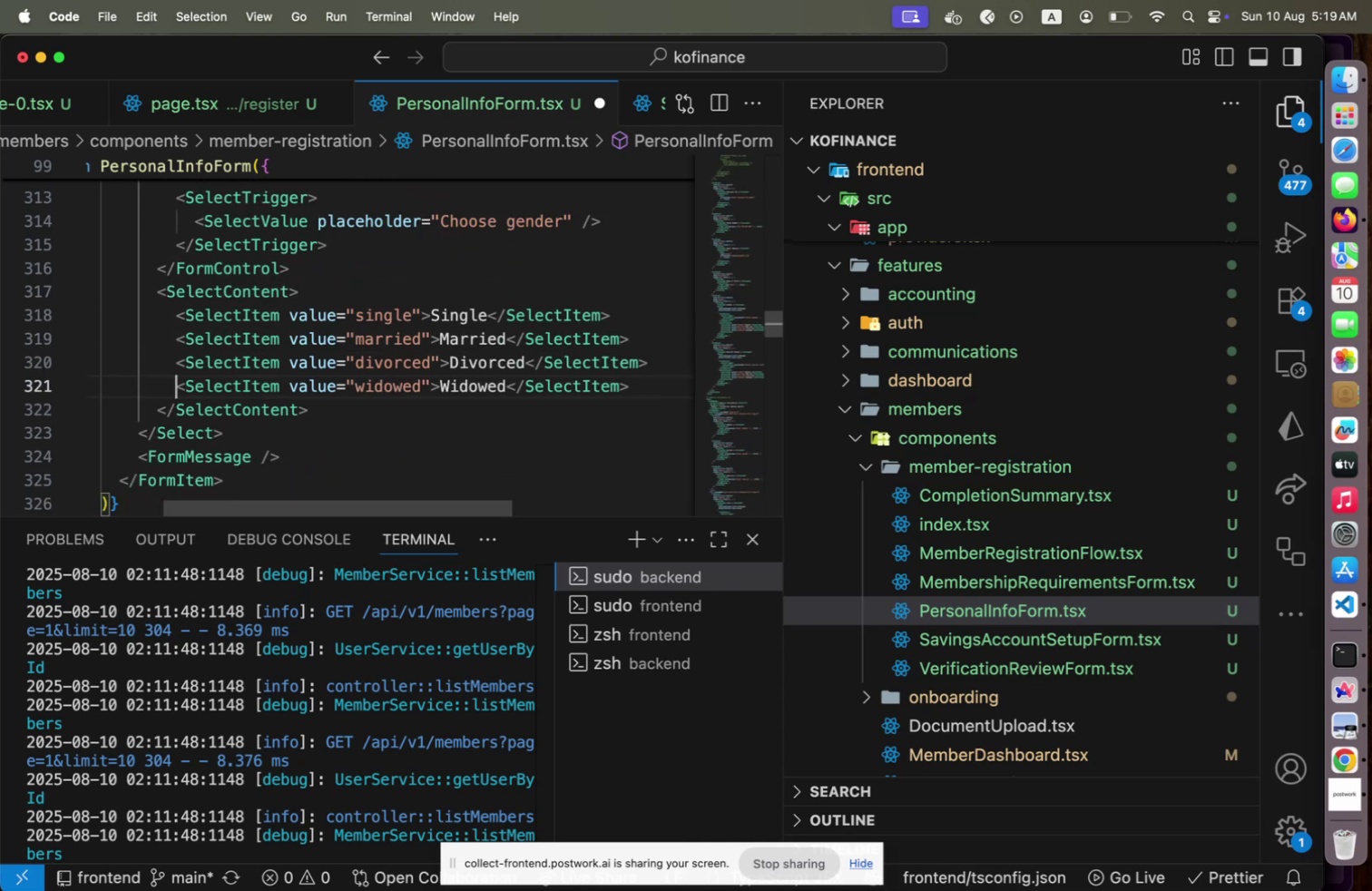 
key(Shift+ShiftLeft)
 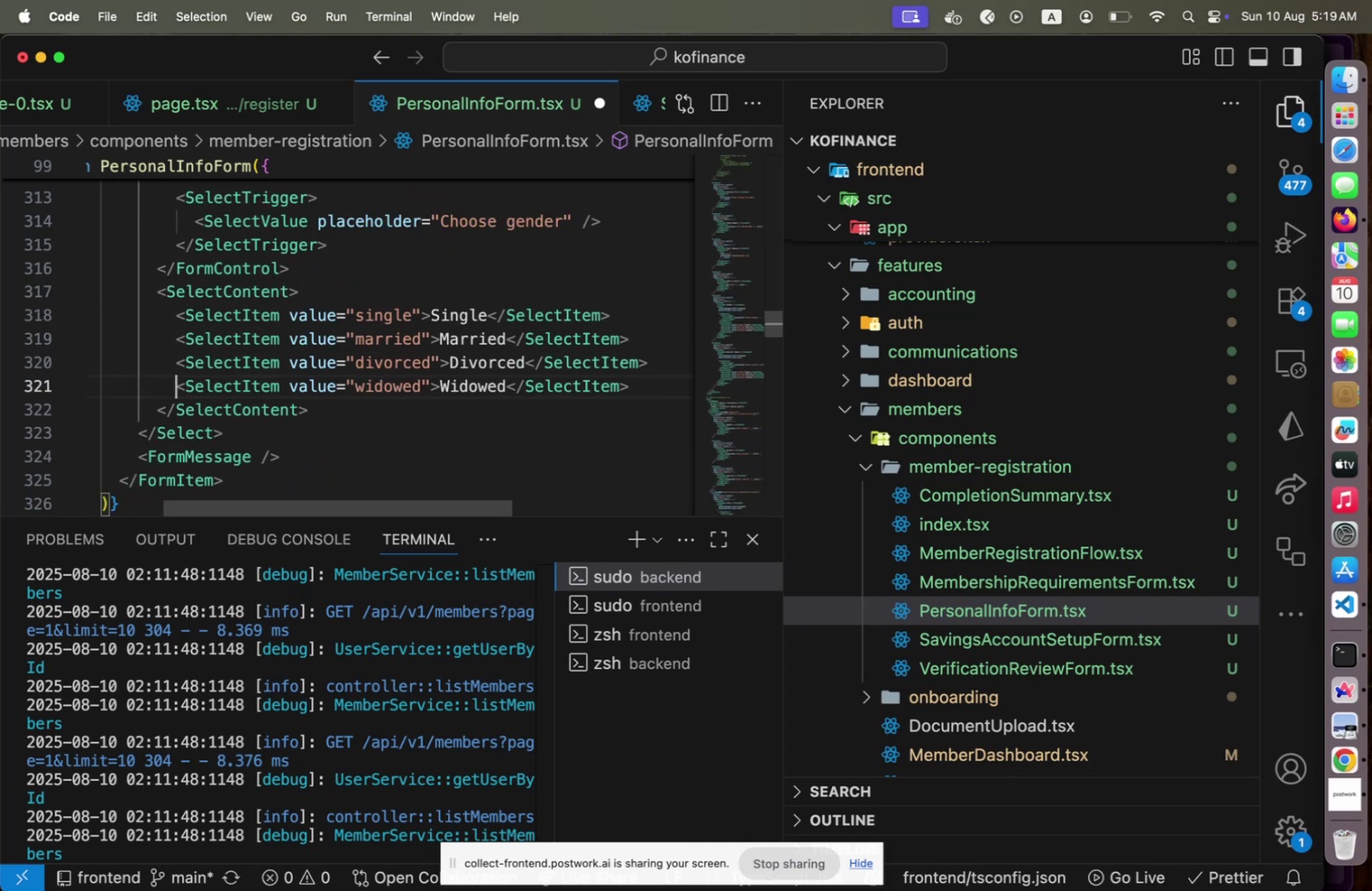 
key(Shift+End)
 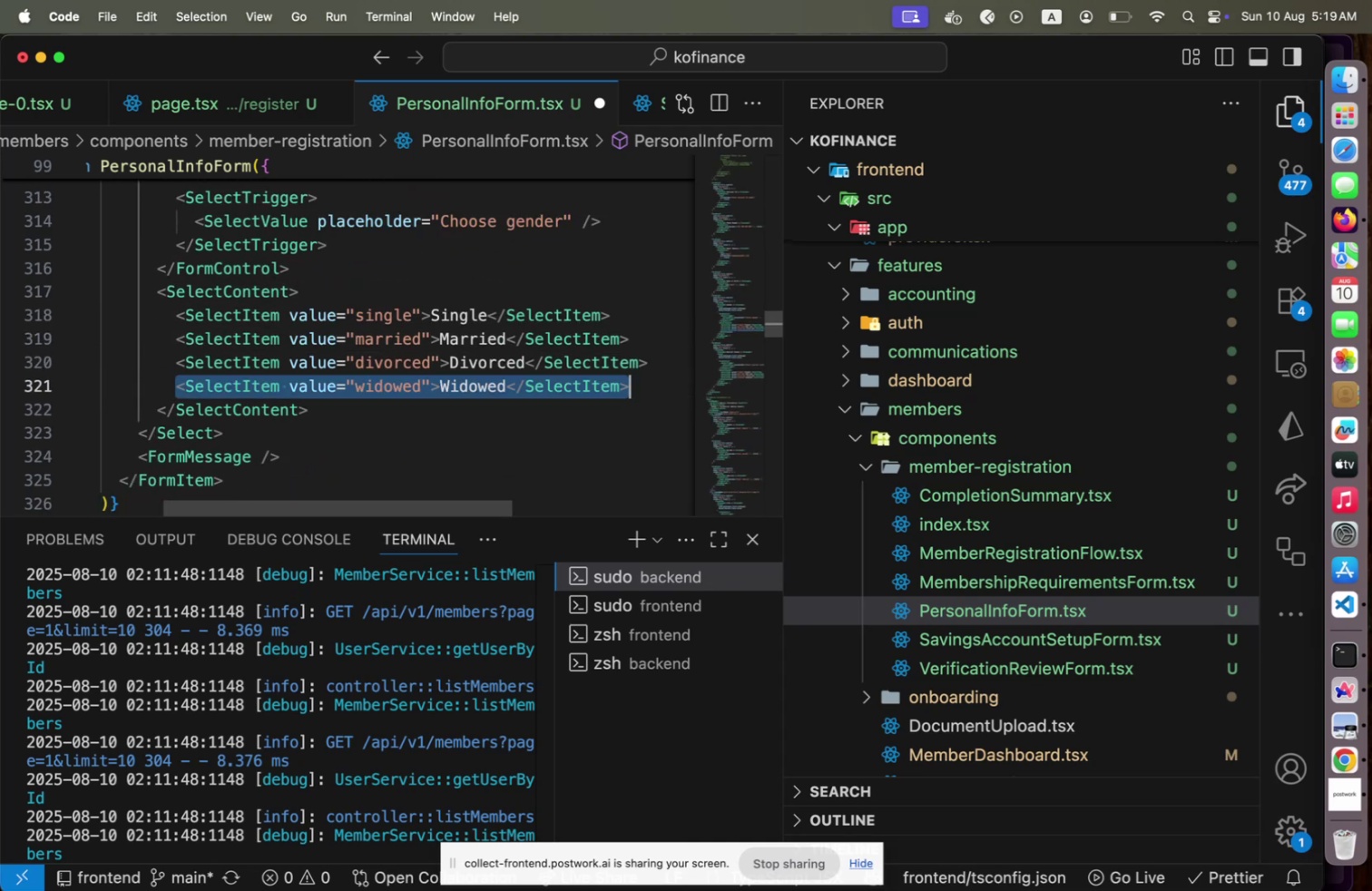 
key(Backspace)
 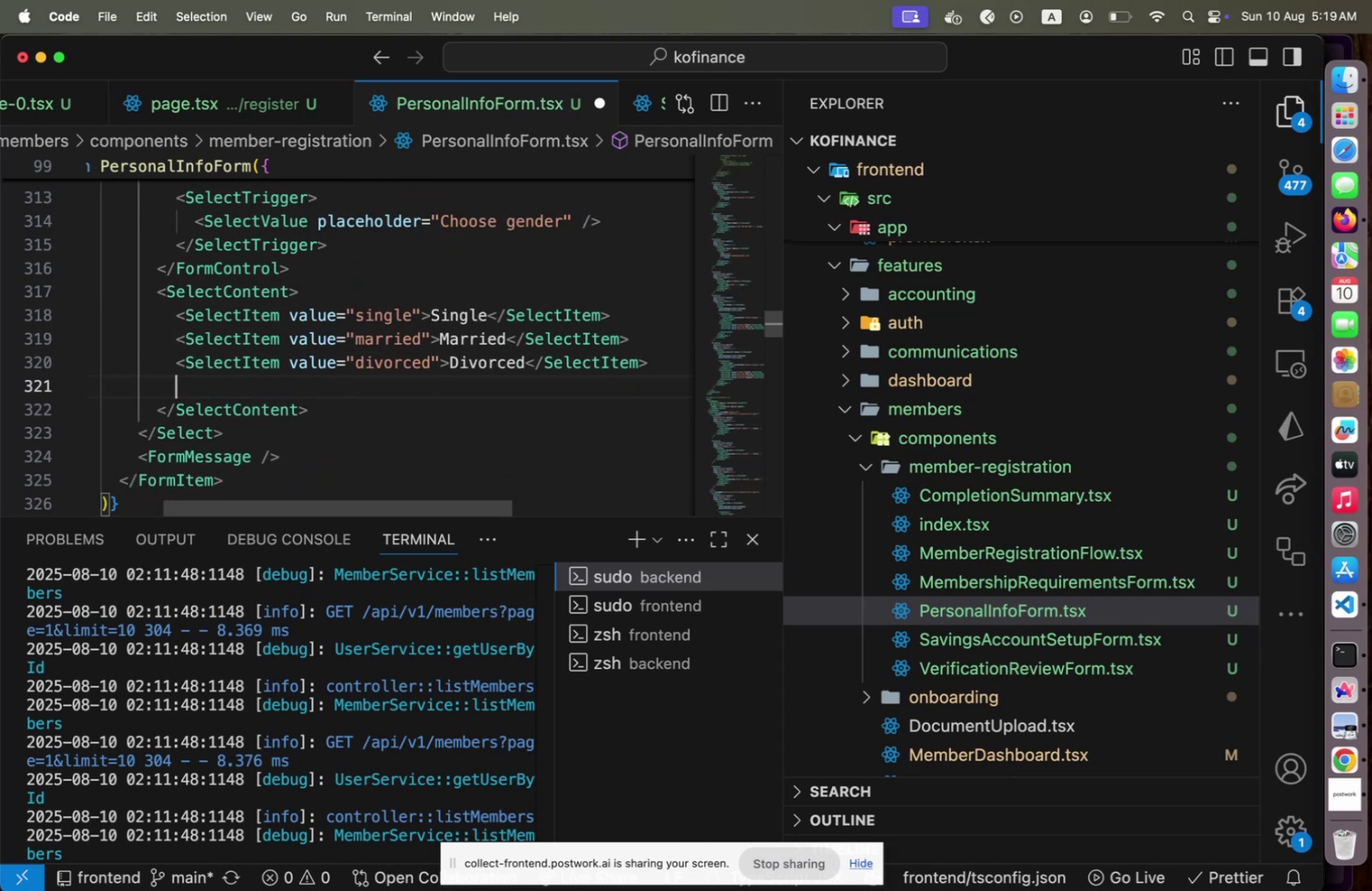 
key(Backspace)
 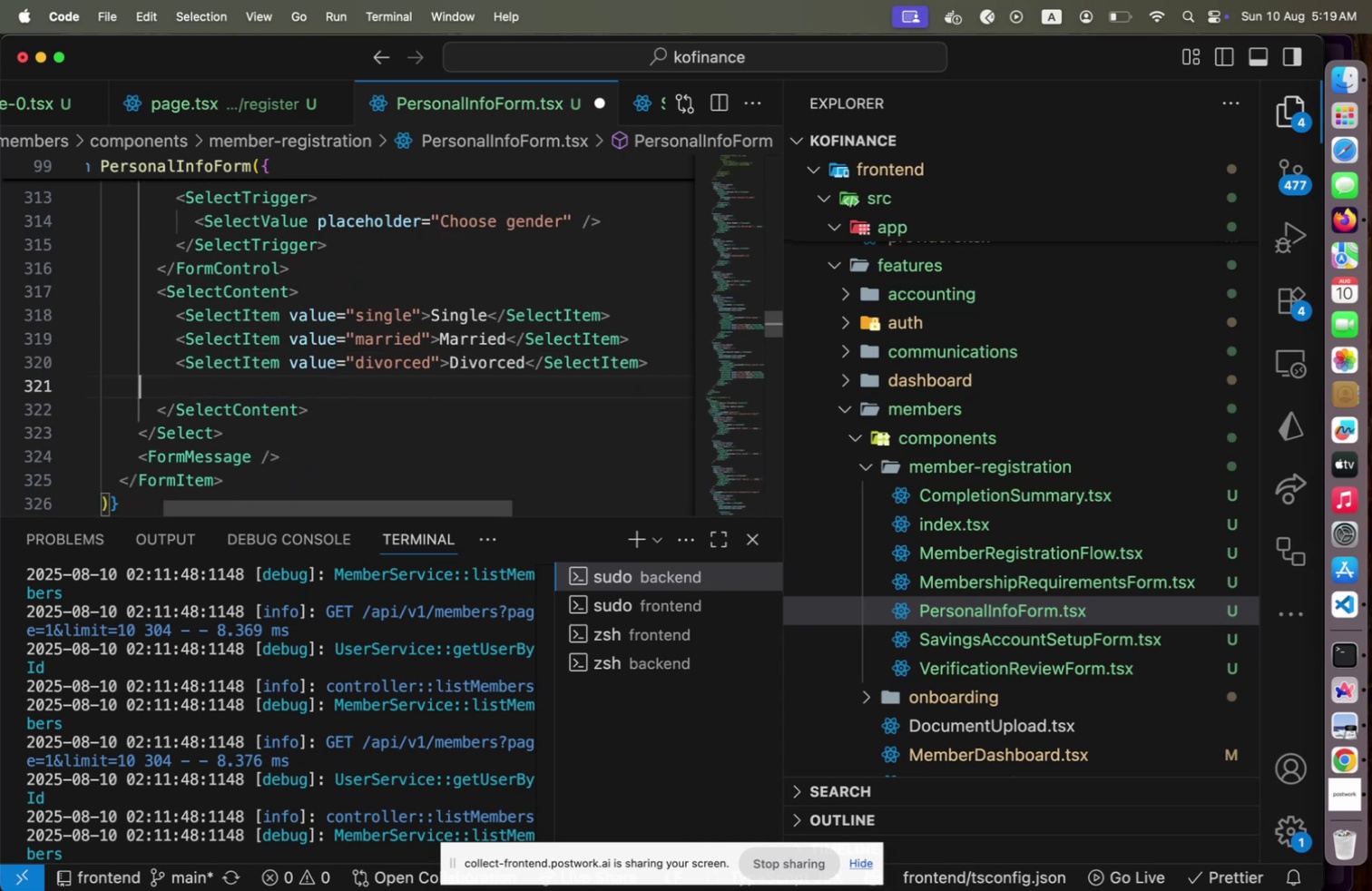 
key(Backspace)
 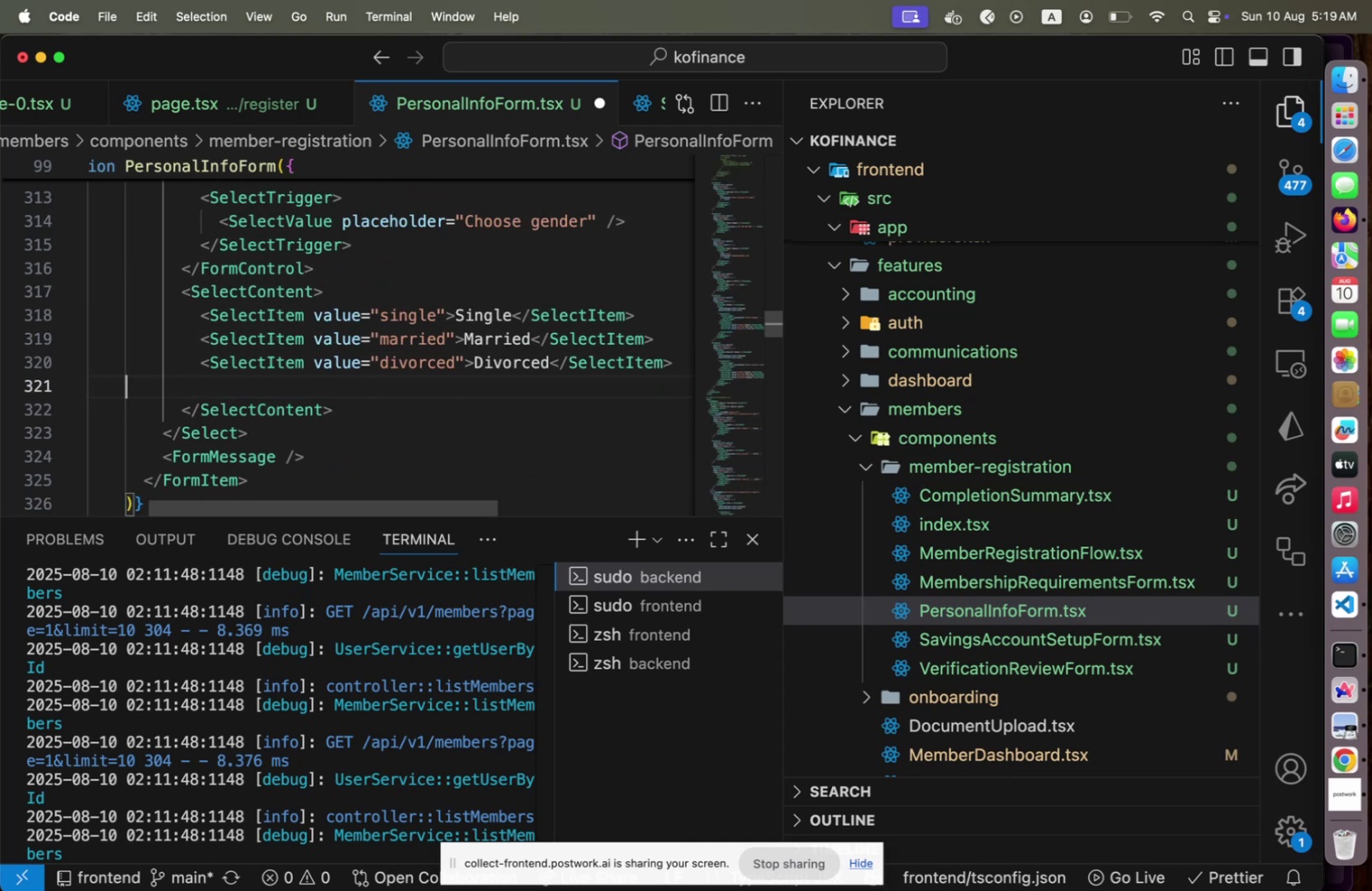 
key(ArrowUp)
 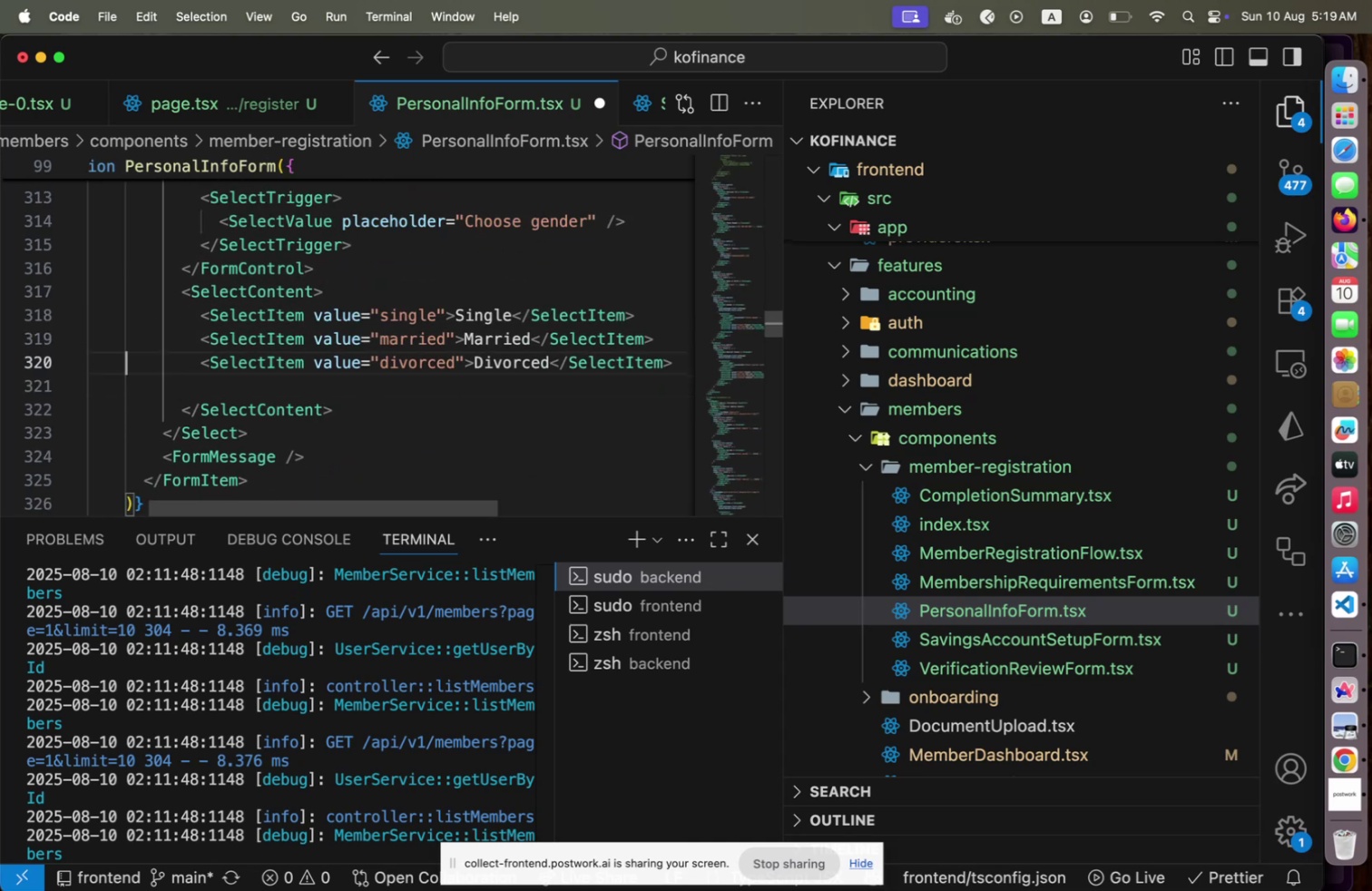 
key(ArrowUp)
 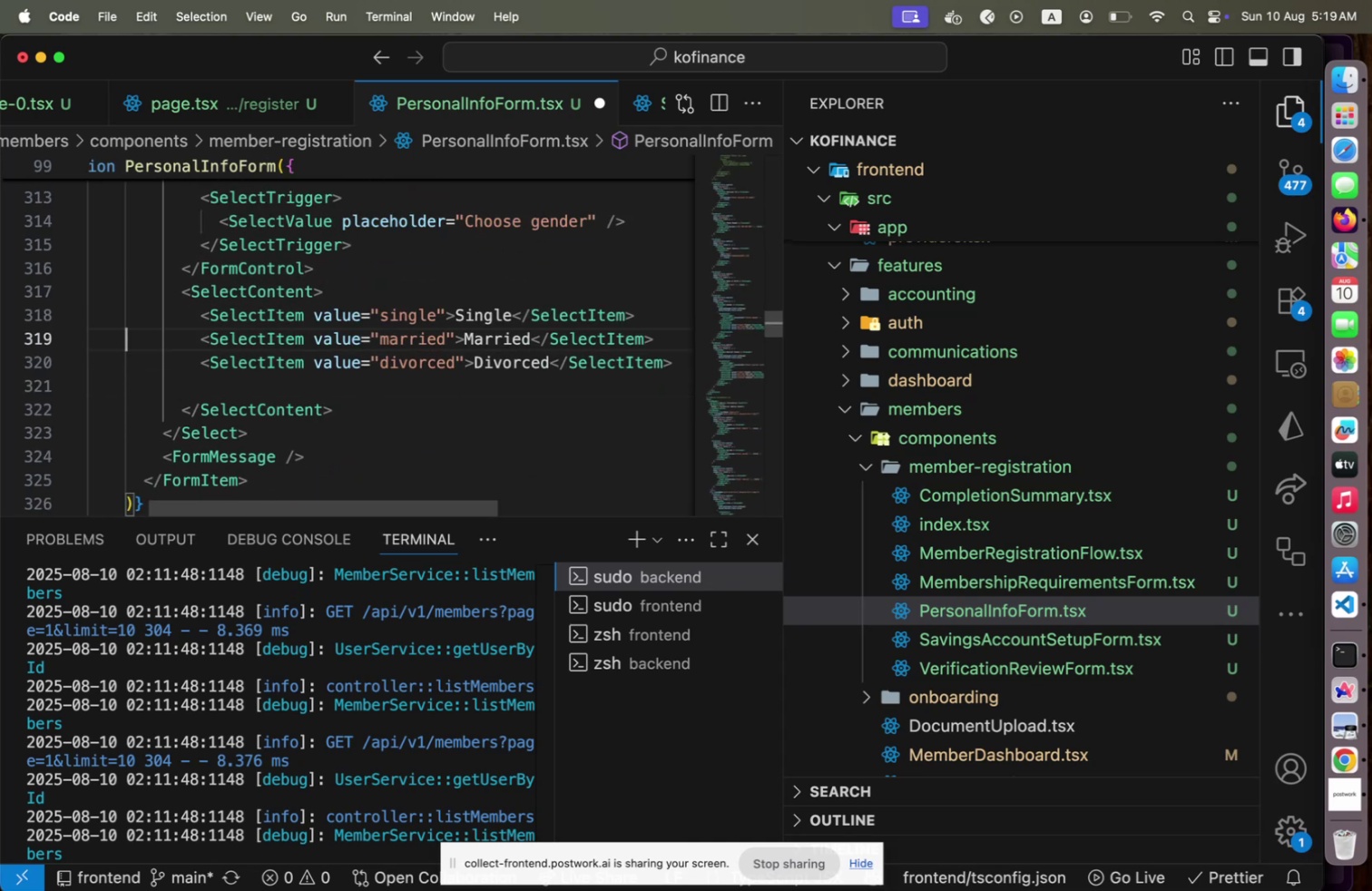 
key(ArrowUp)
 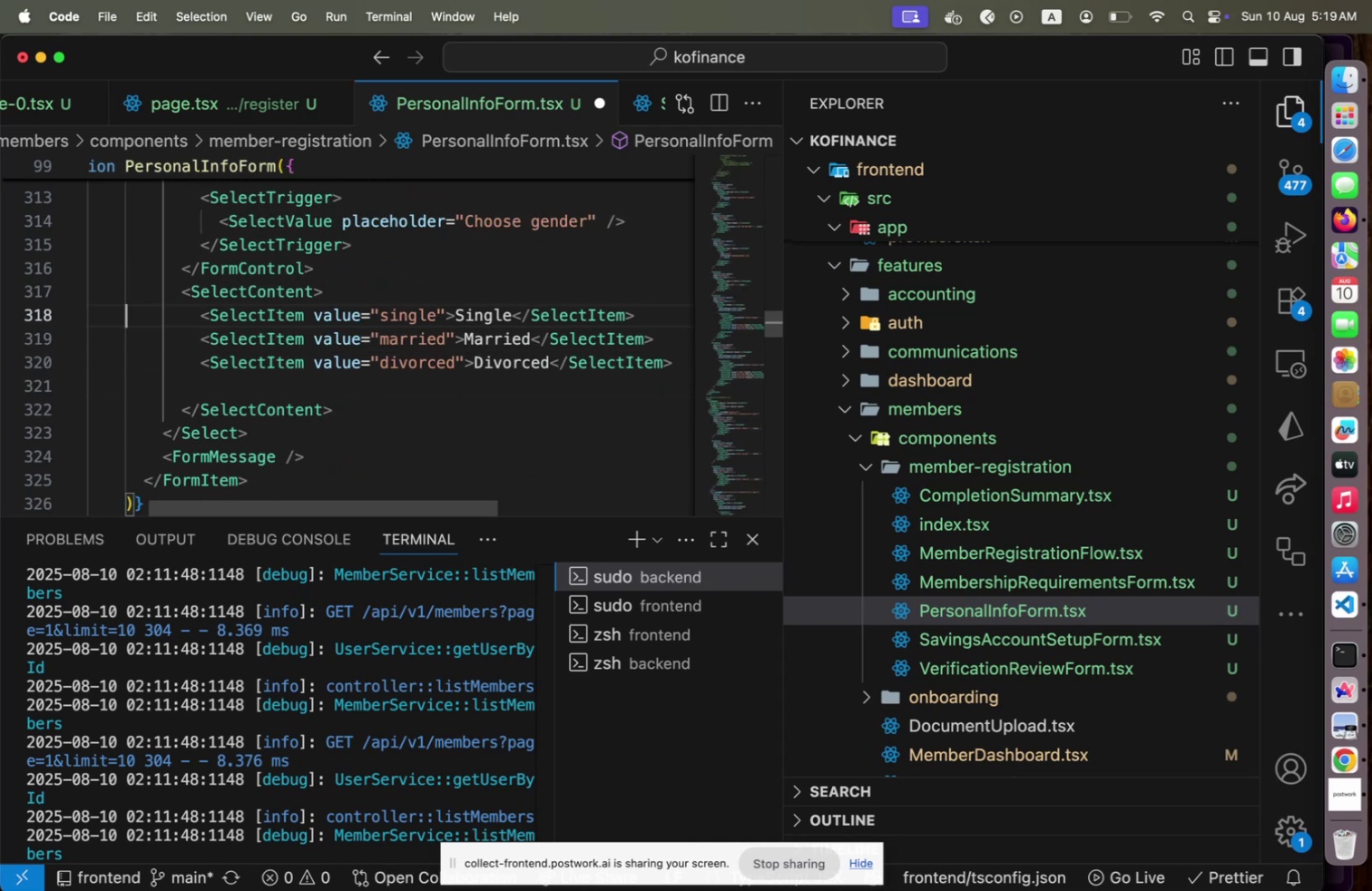 
key(ArrowDown)
 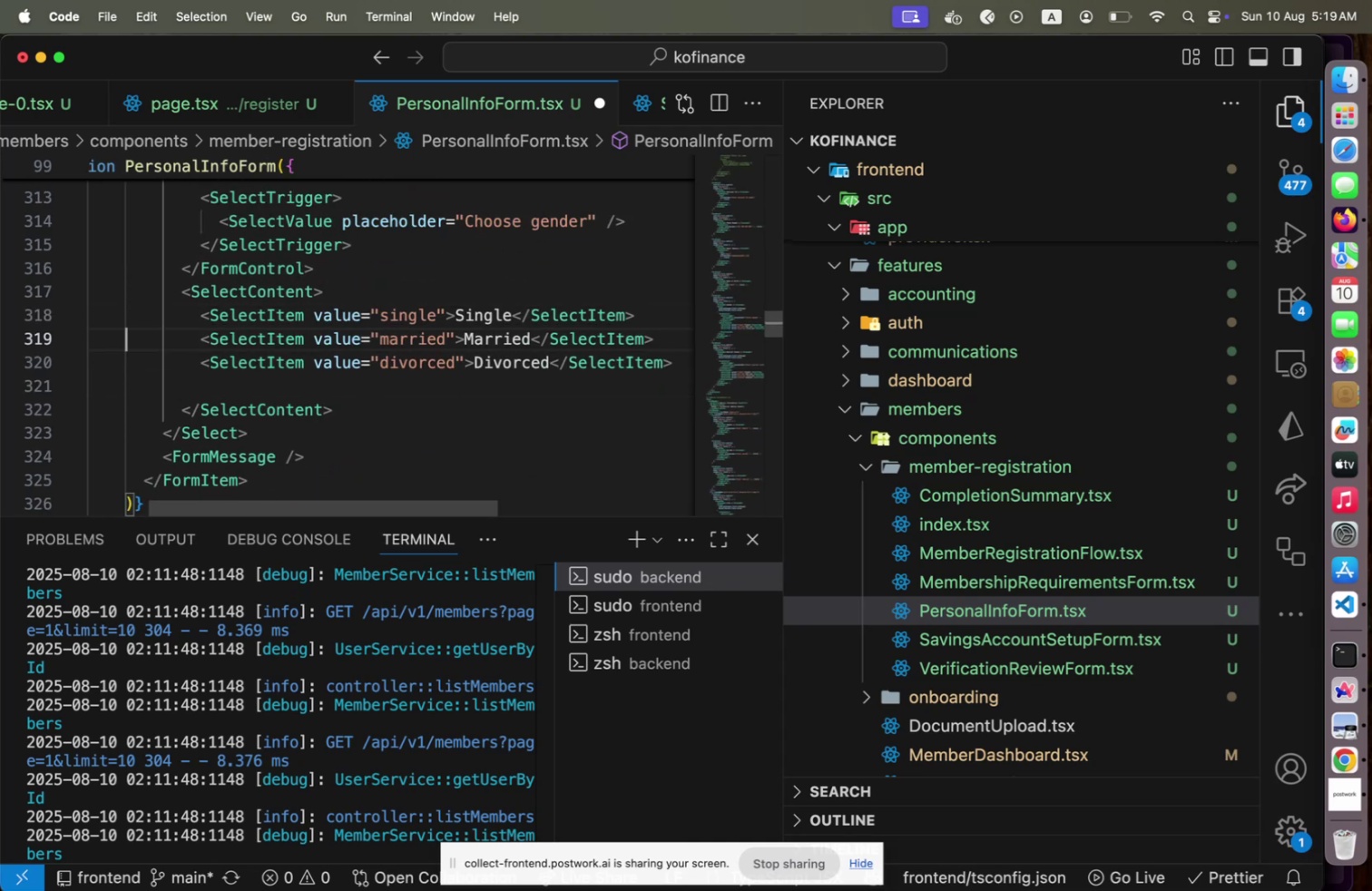 
key(ArrowDown)
 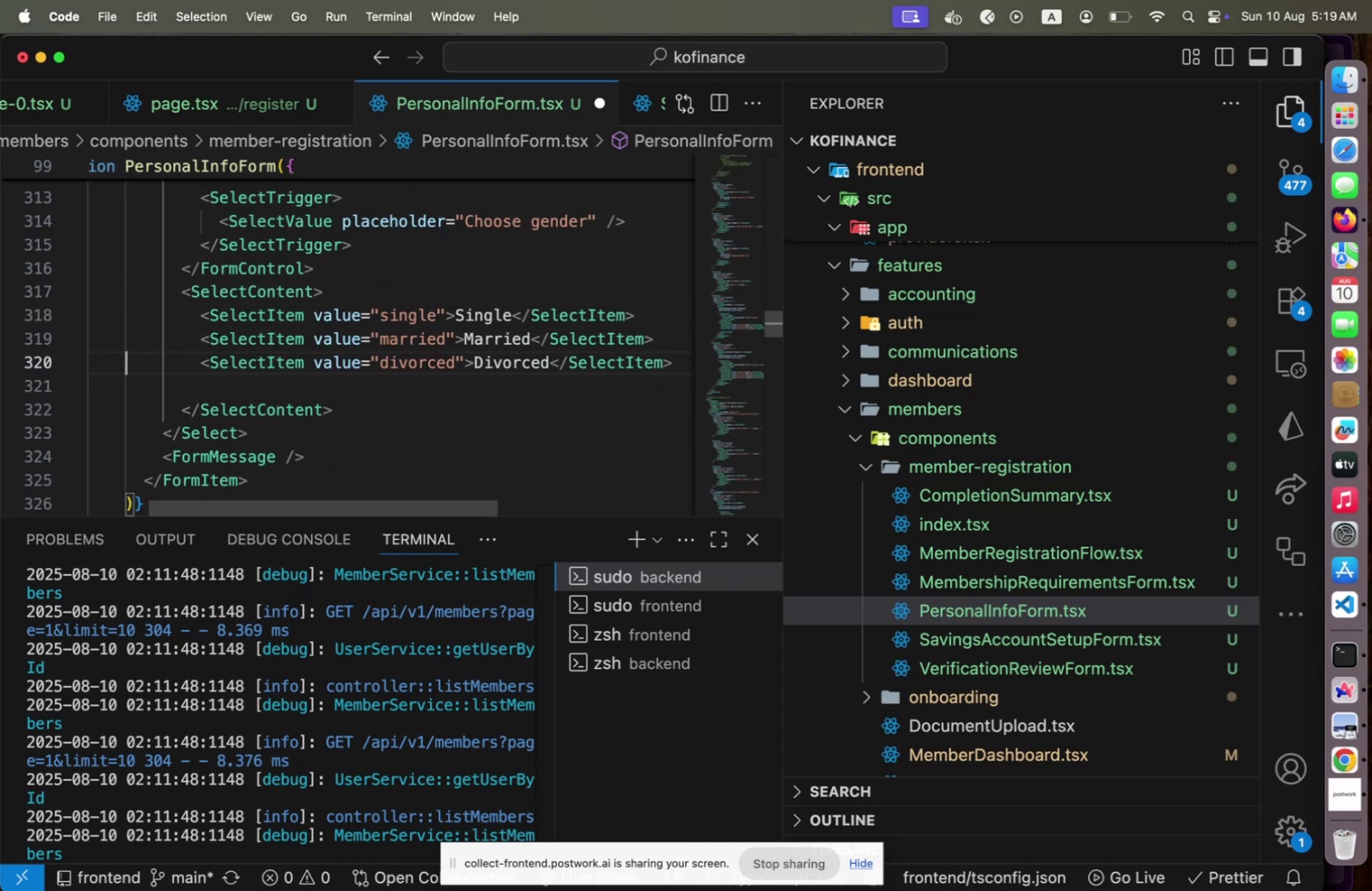 
key(Shift+ShiftLeft)
 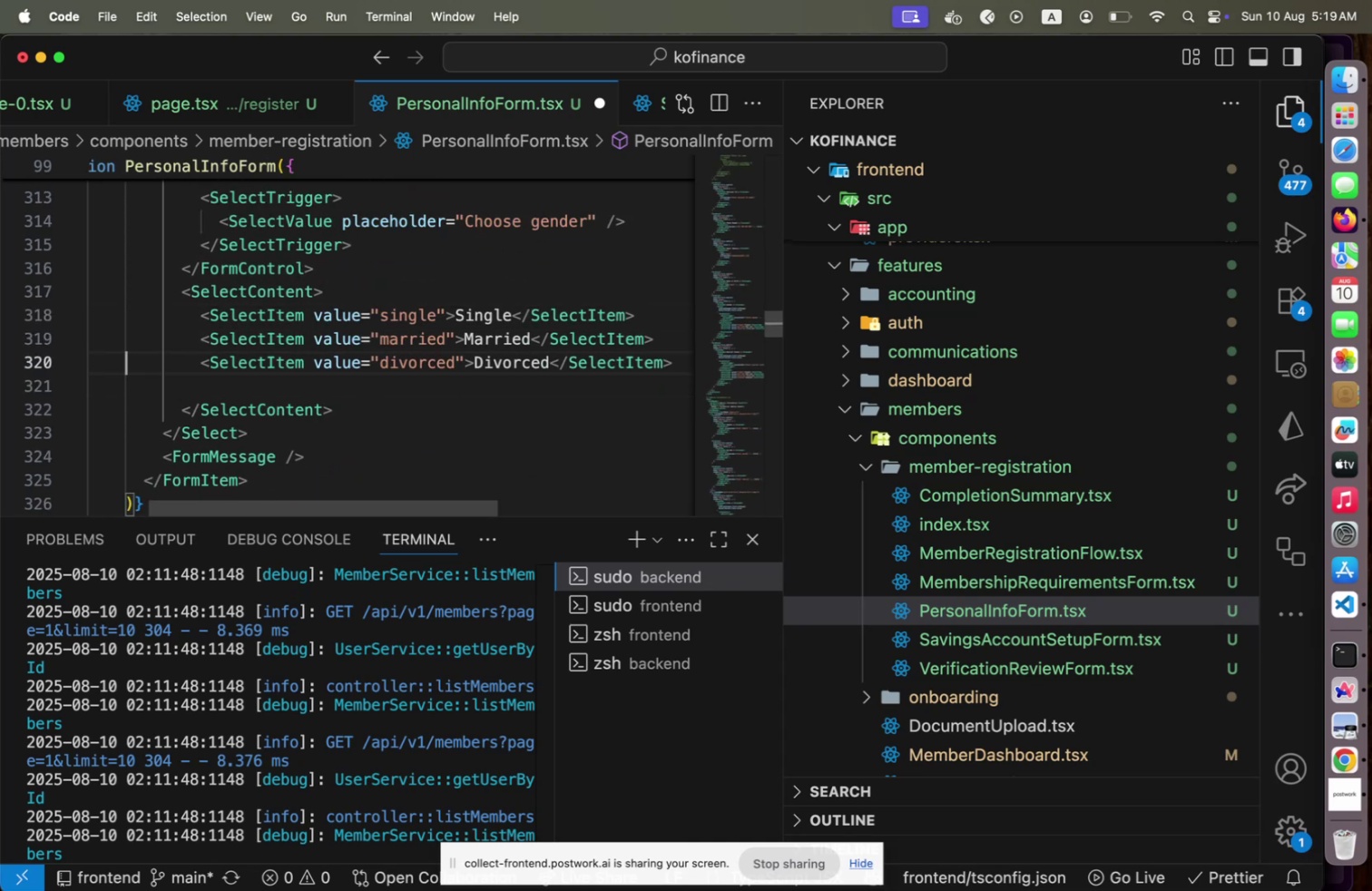 
key(Shift+ArrowDown)
 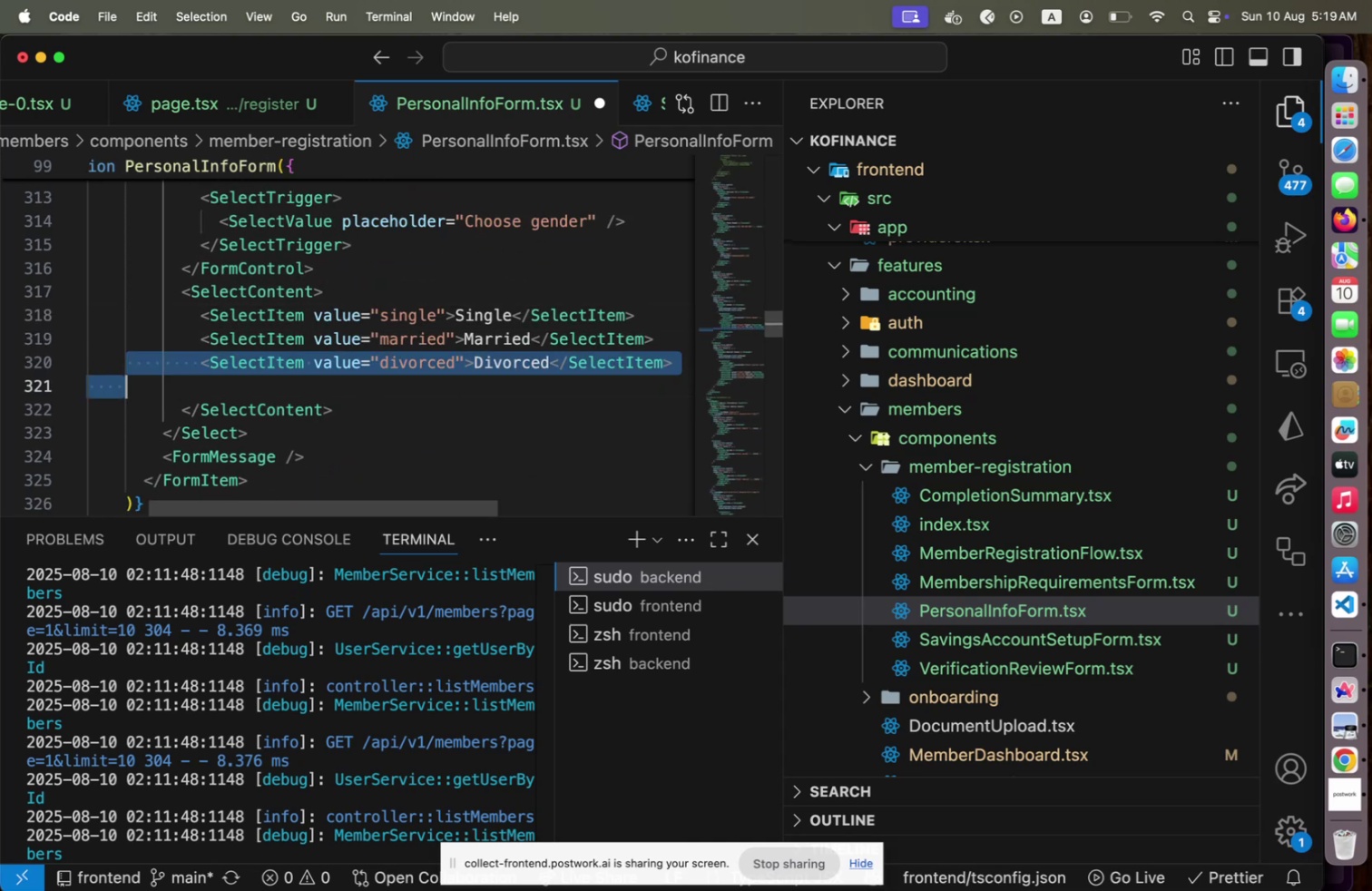 
key(Backspace)
 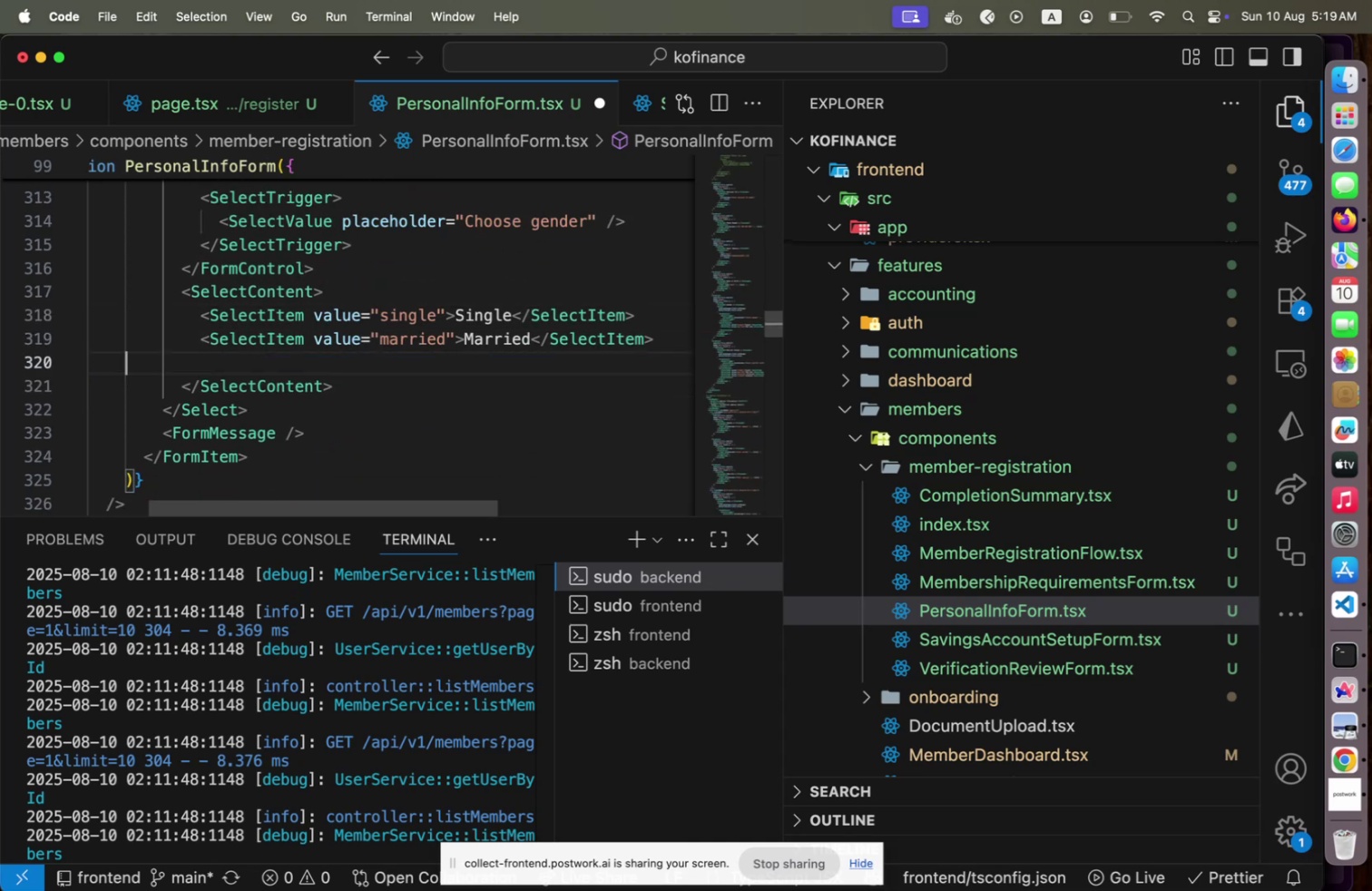 
key(ArrowUp)
 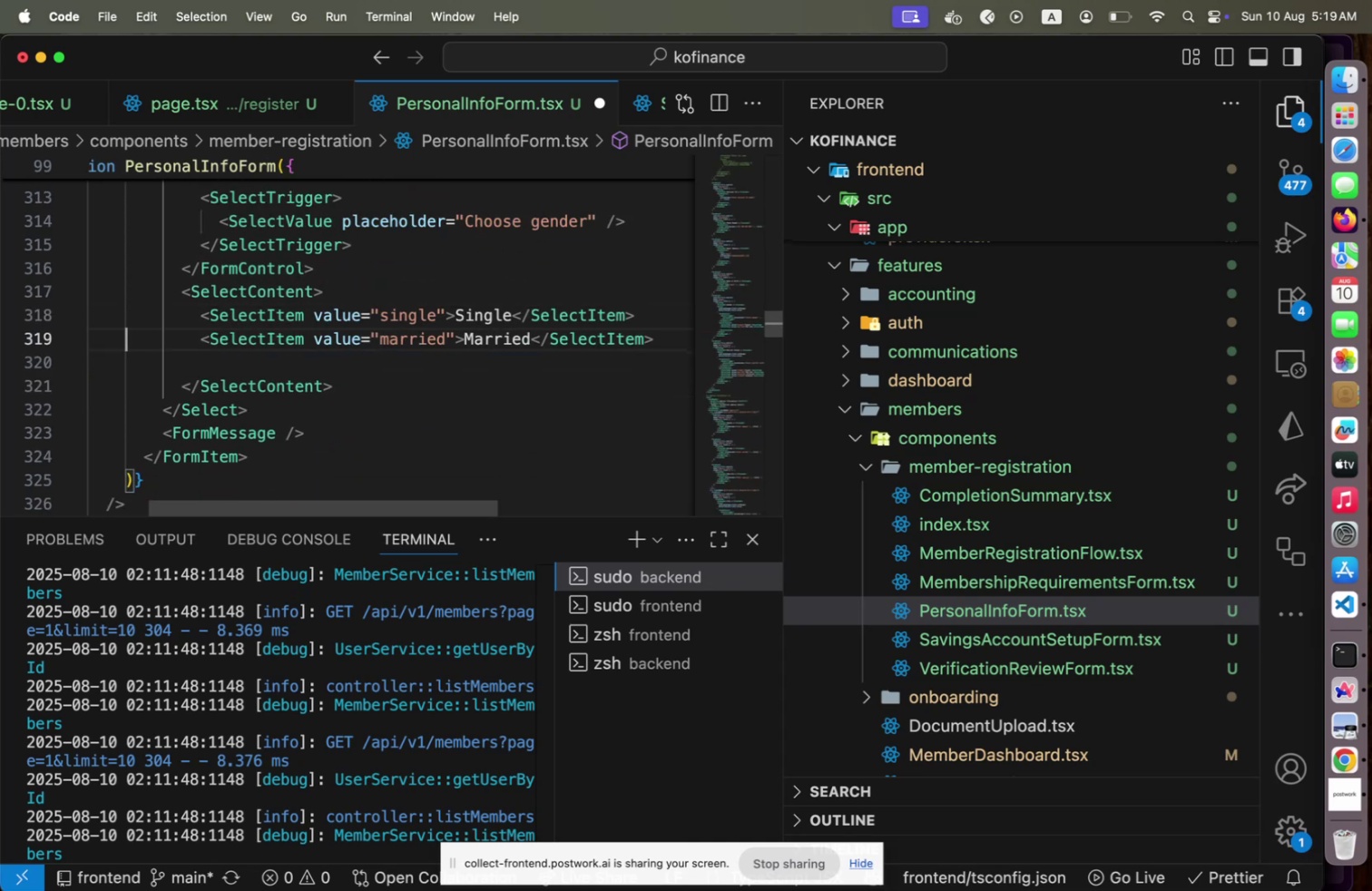 
key(ArrowUp)
 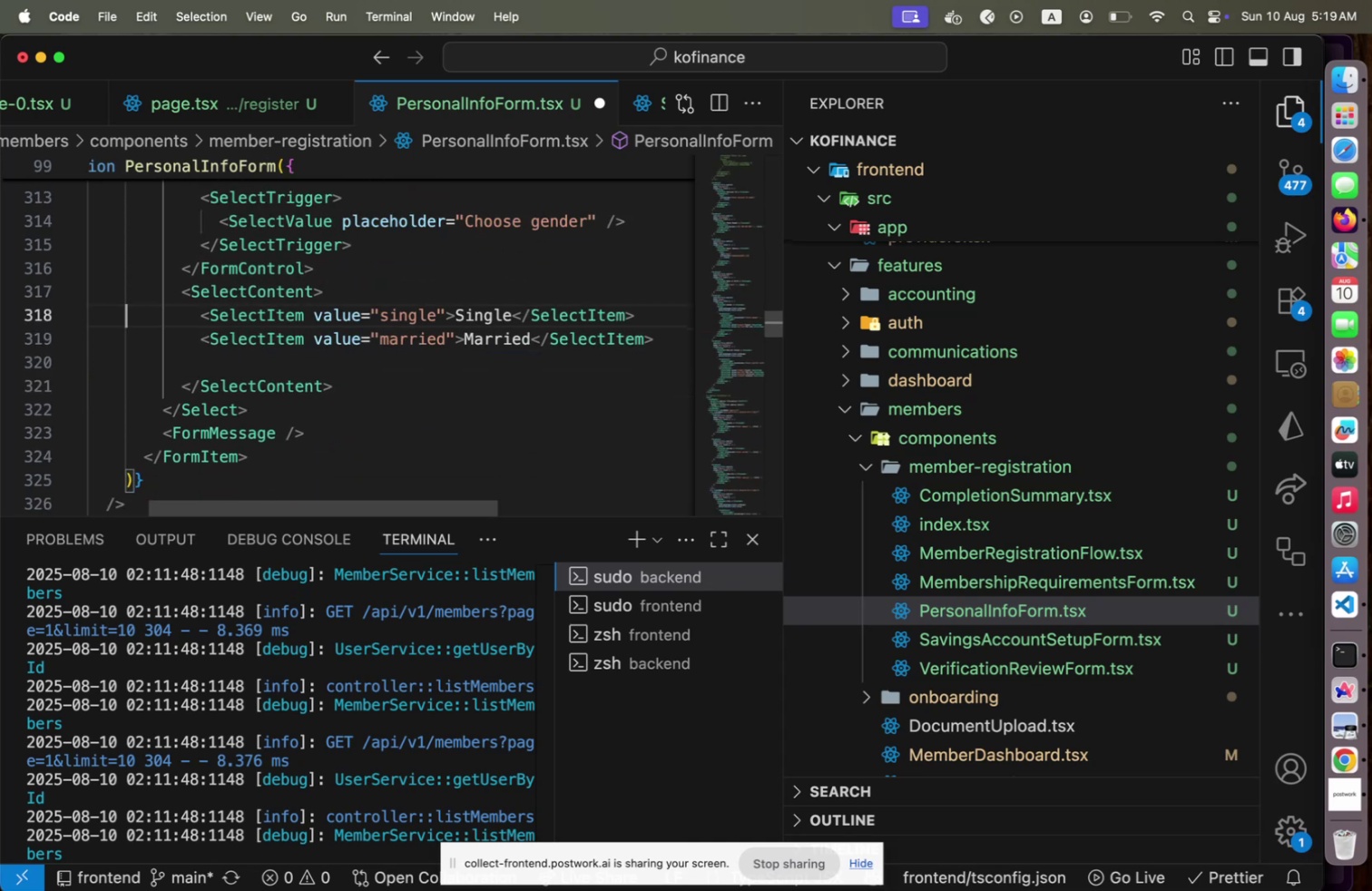 
key(End)
 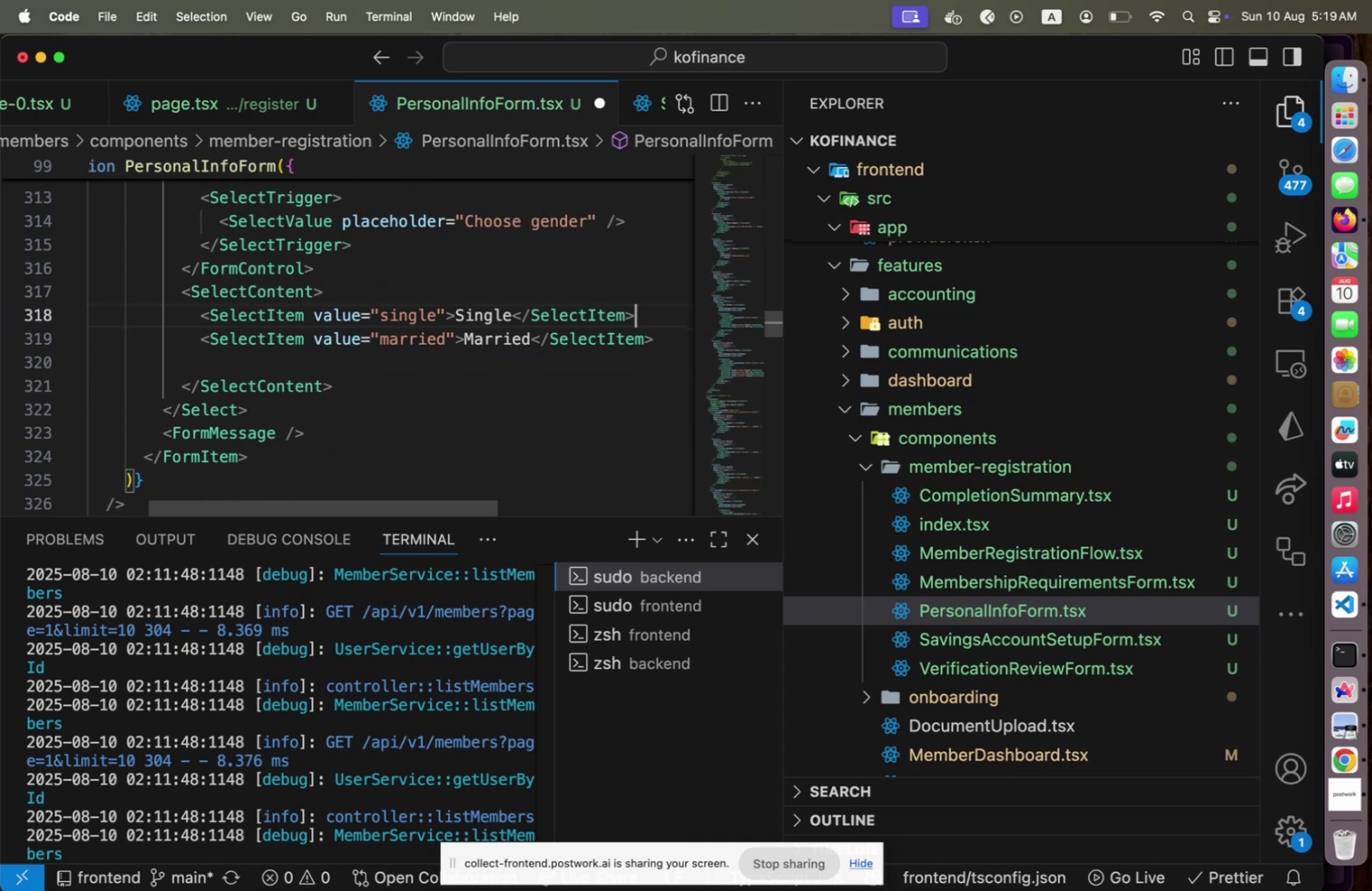 
hold_key(key=ArrowLeft, duration=1.42)
 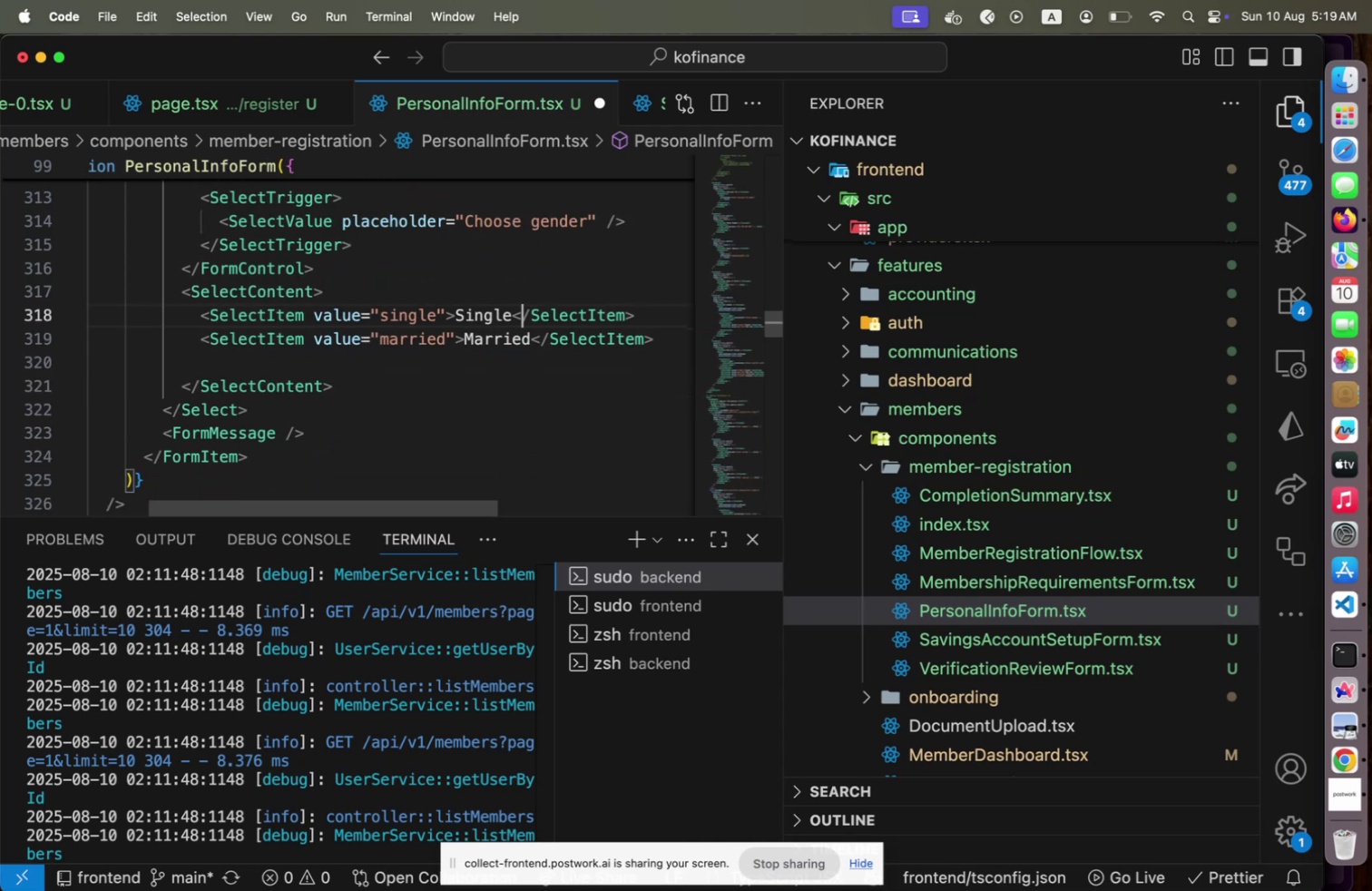 
key(ArrowLeft)
 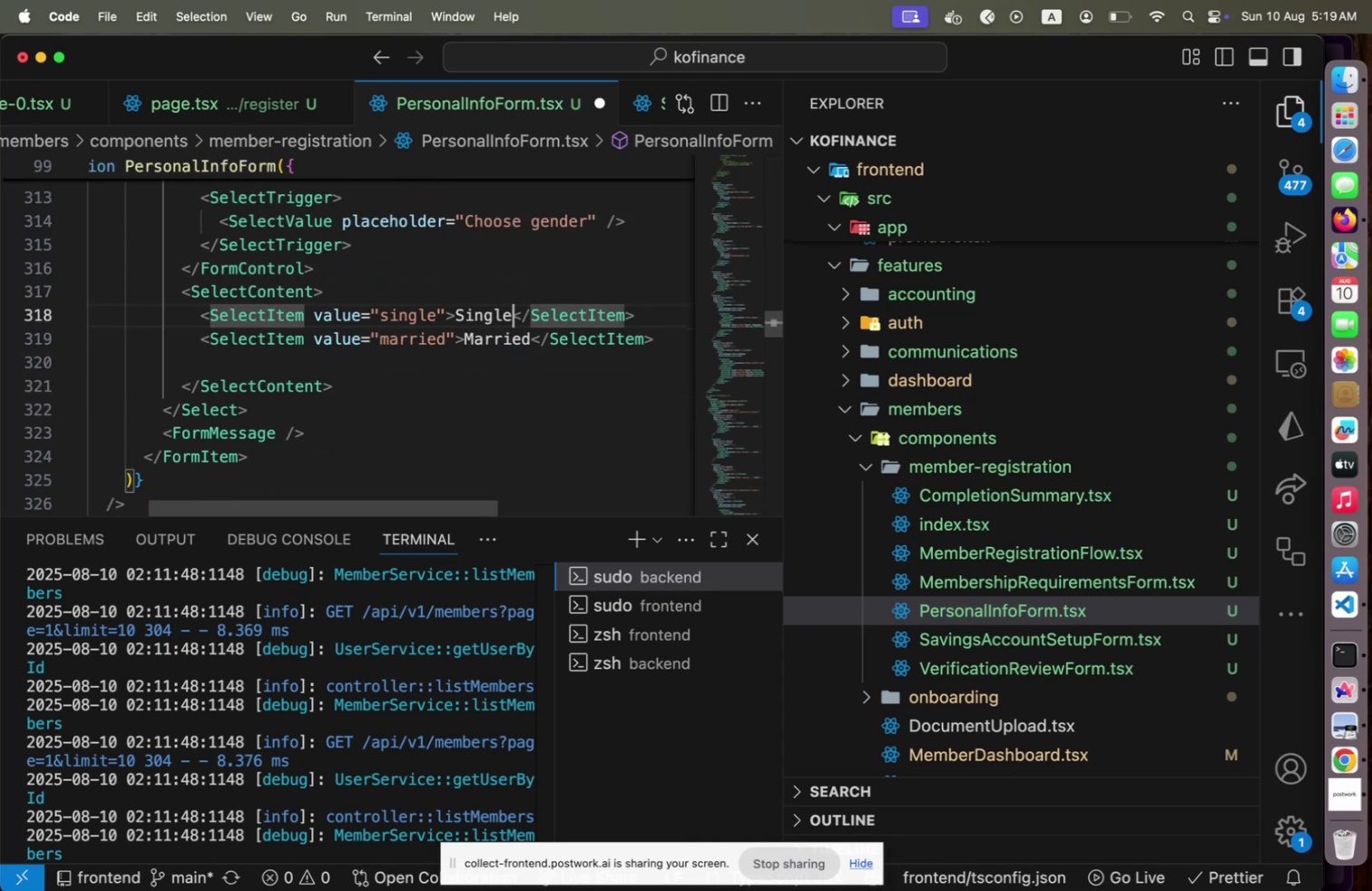 
key(Shift+ArrowLeft)
 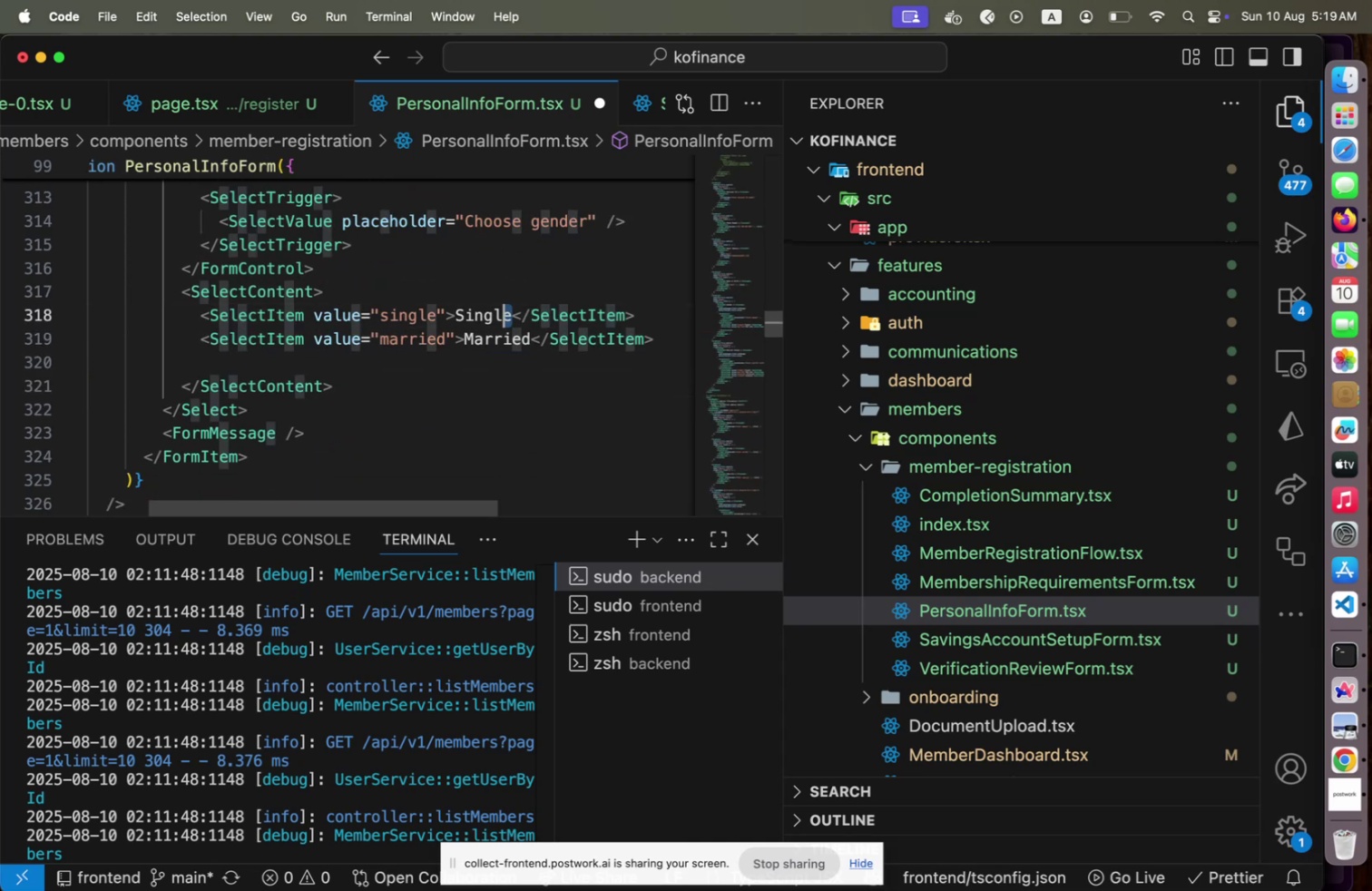 
key(Shift+ArrowLeft)
 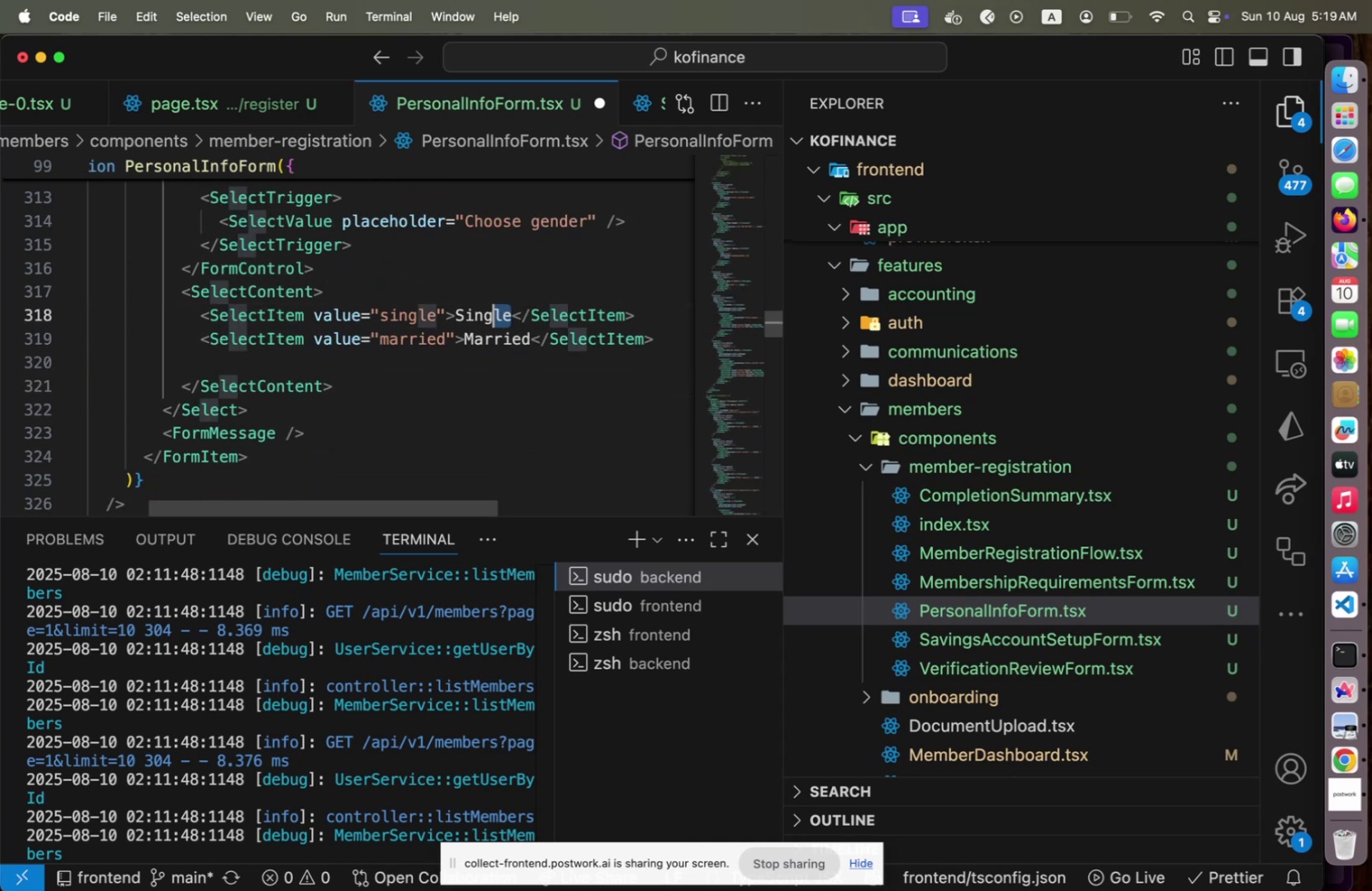 
key(Shift+ArrowLeft)
 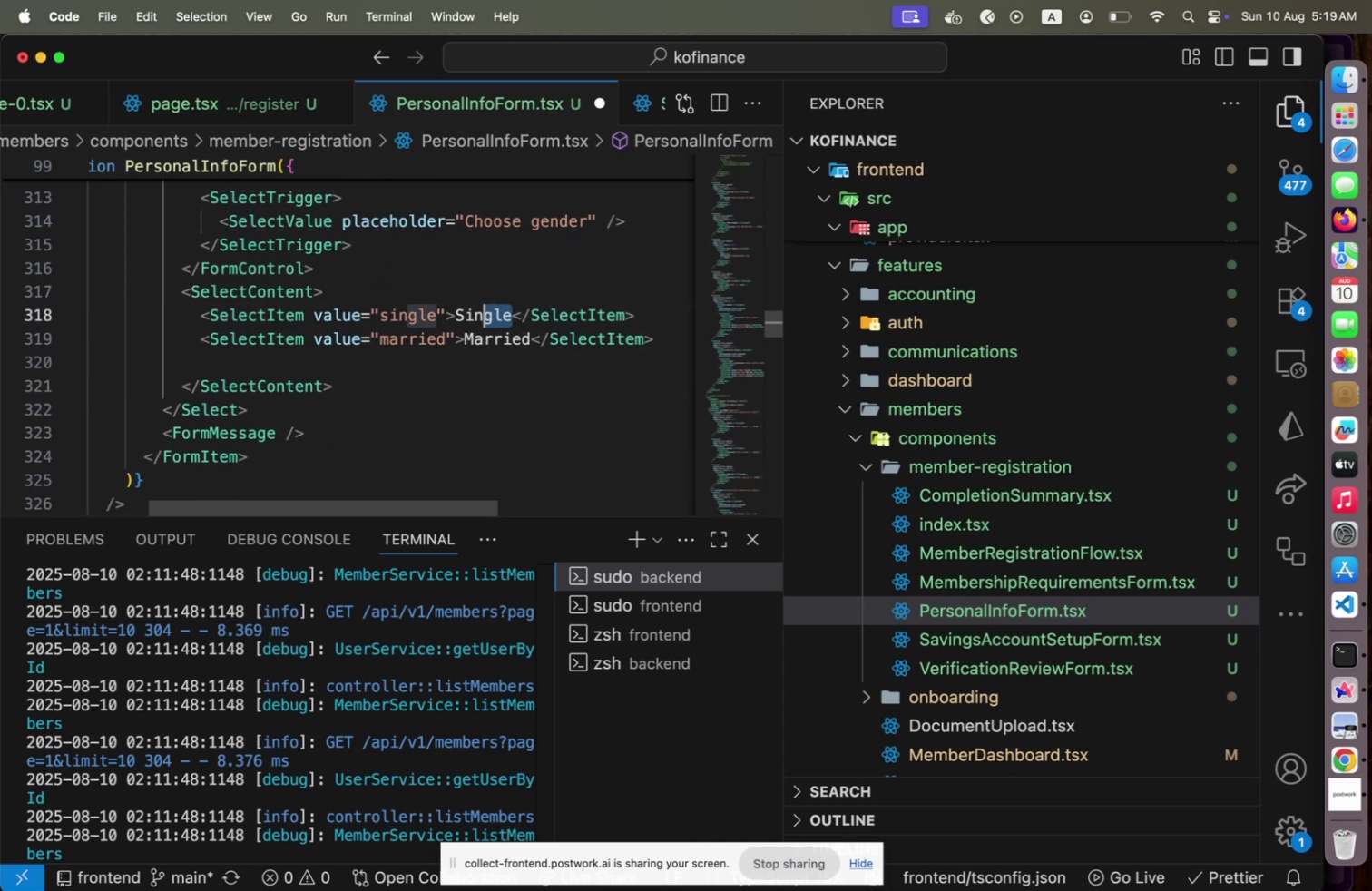 
key(Shift+ArrowLeft)
 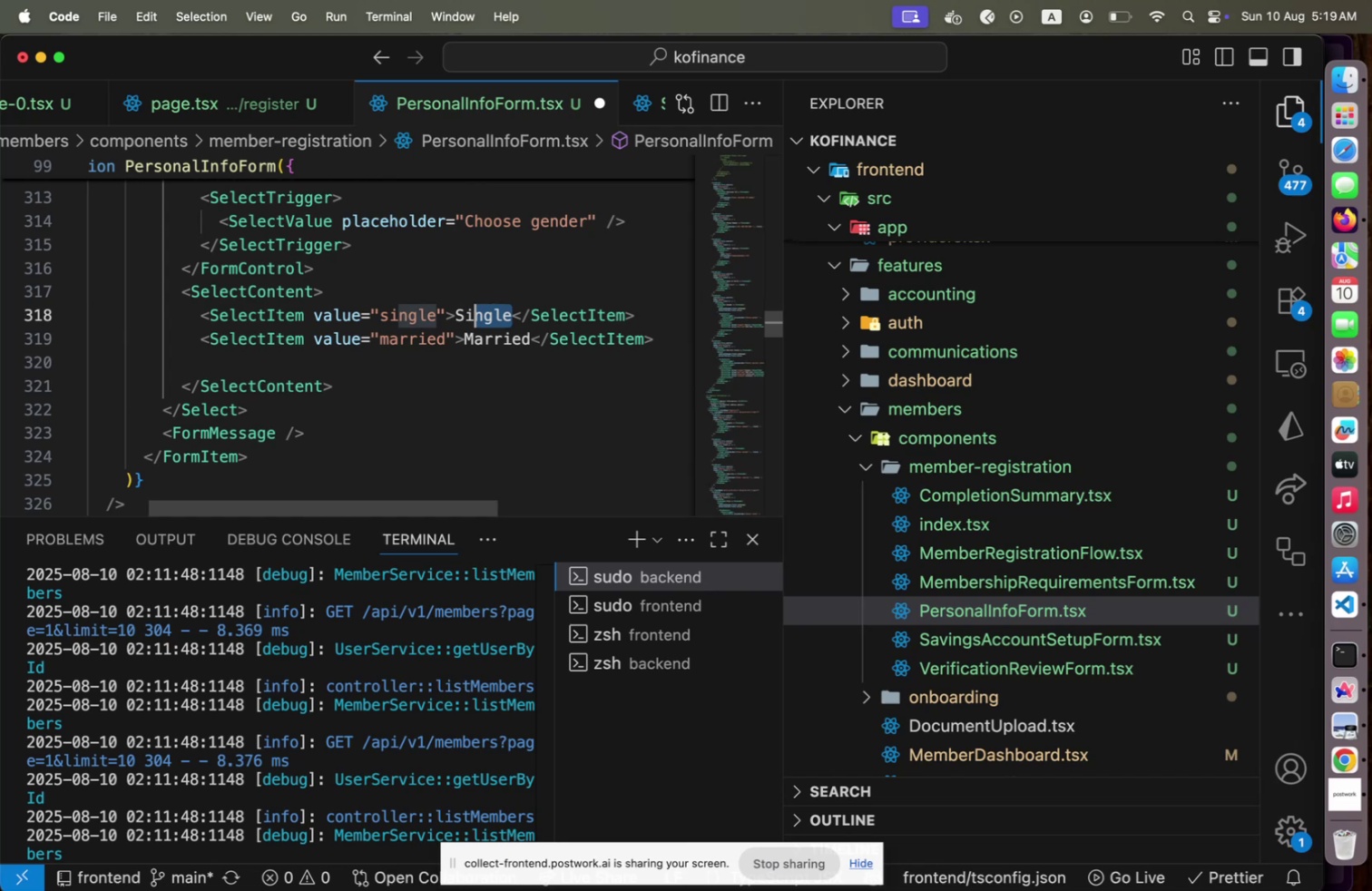 
key(Shift+ArrowLeft)
 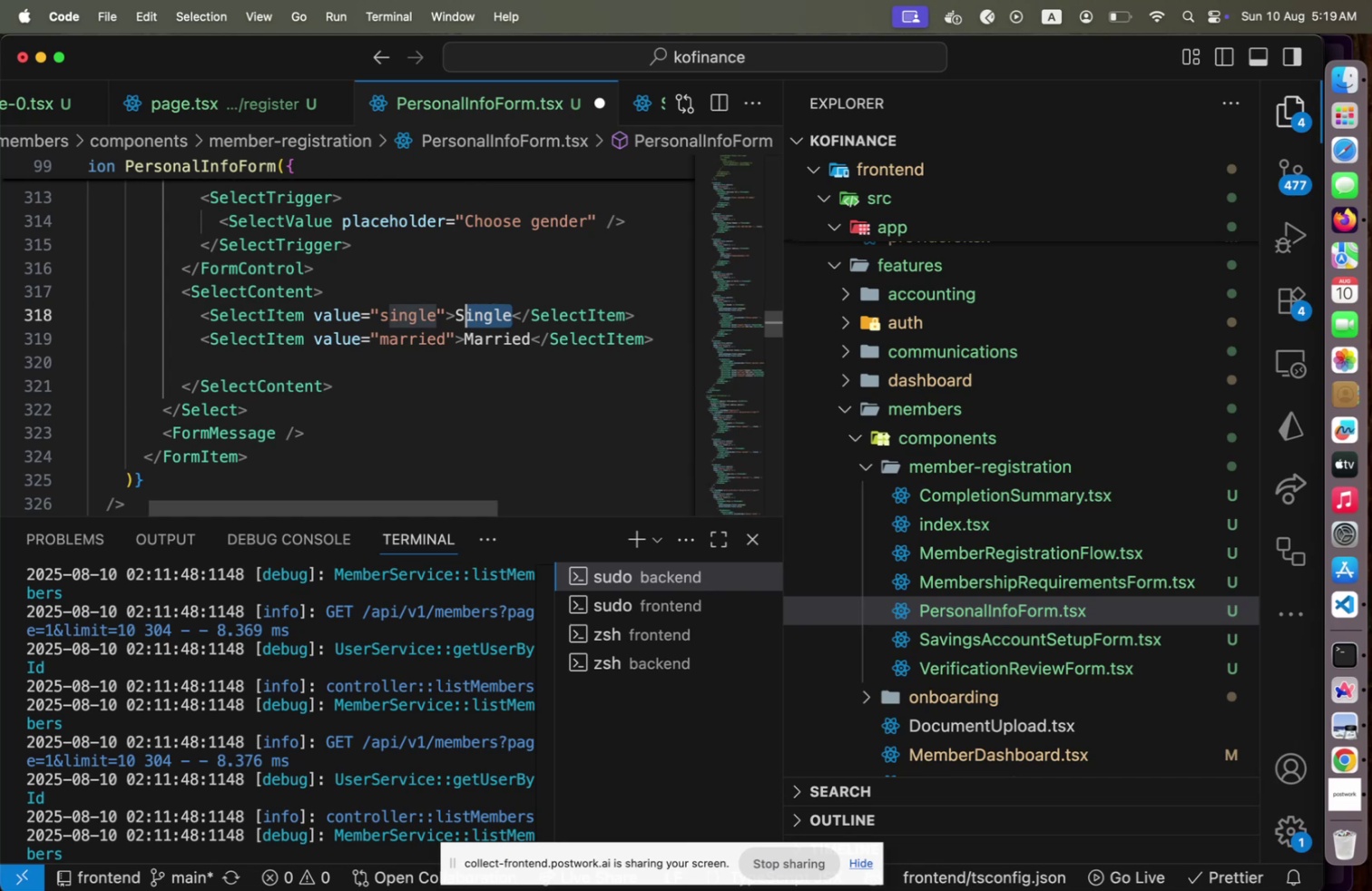 
key(Shift+ArrowLeft)
 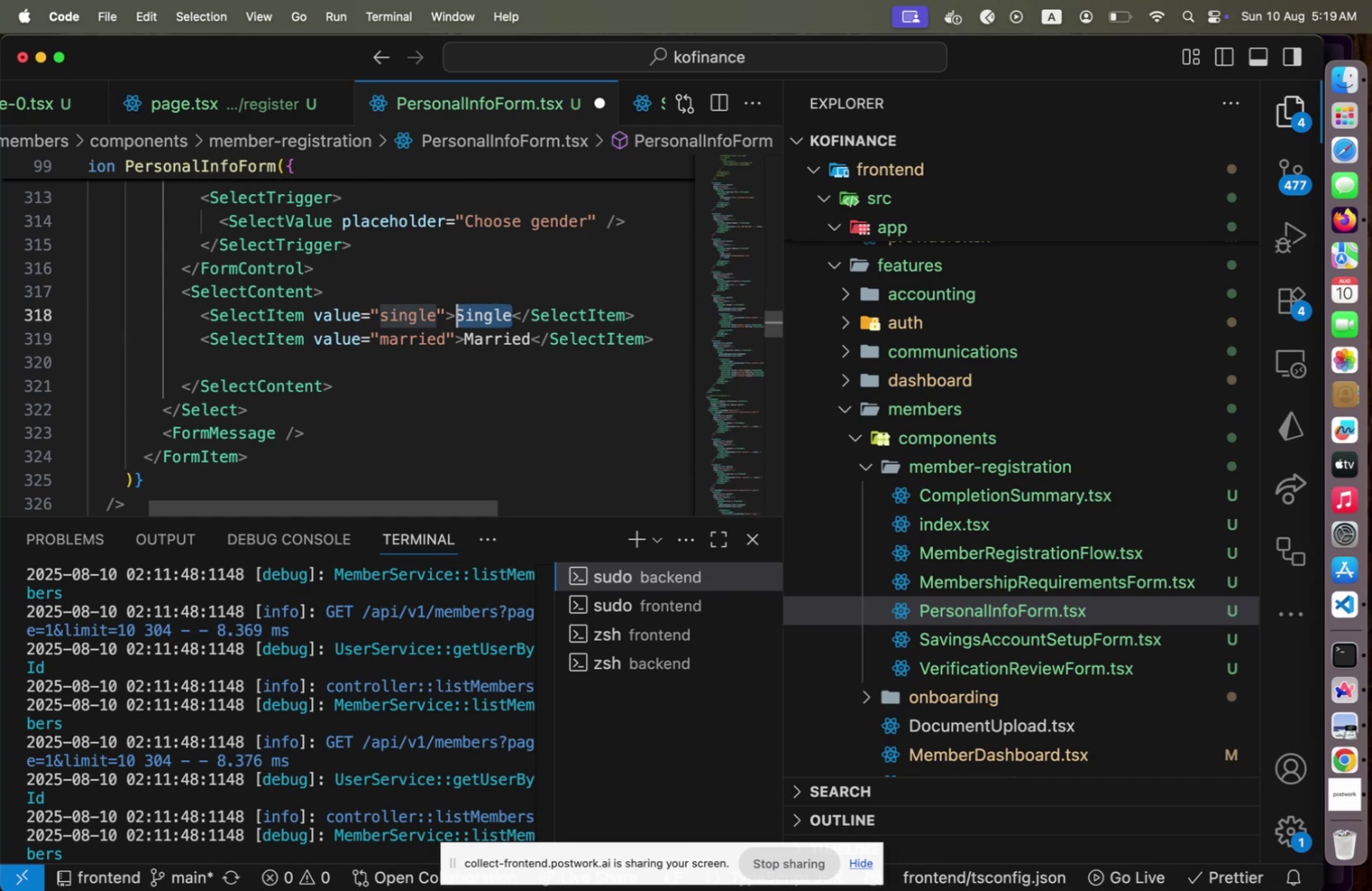 
type(Female)
 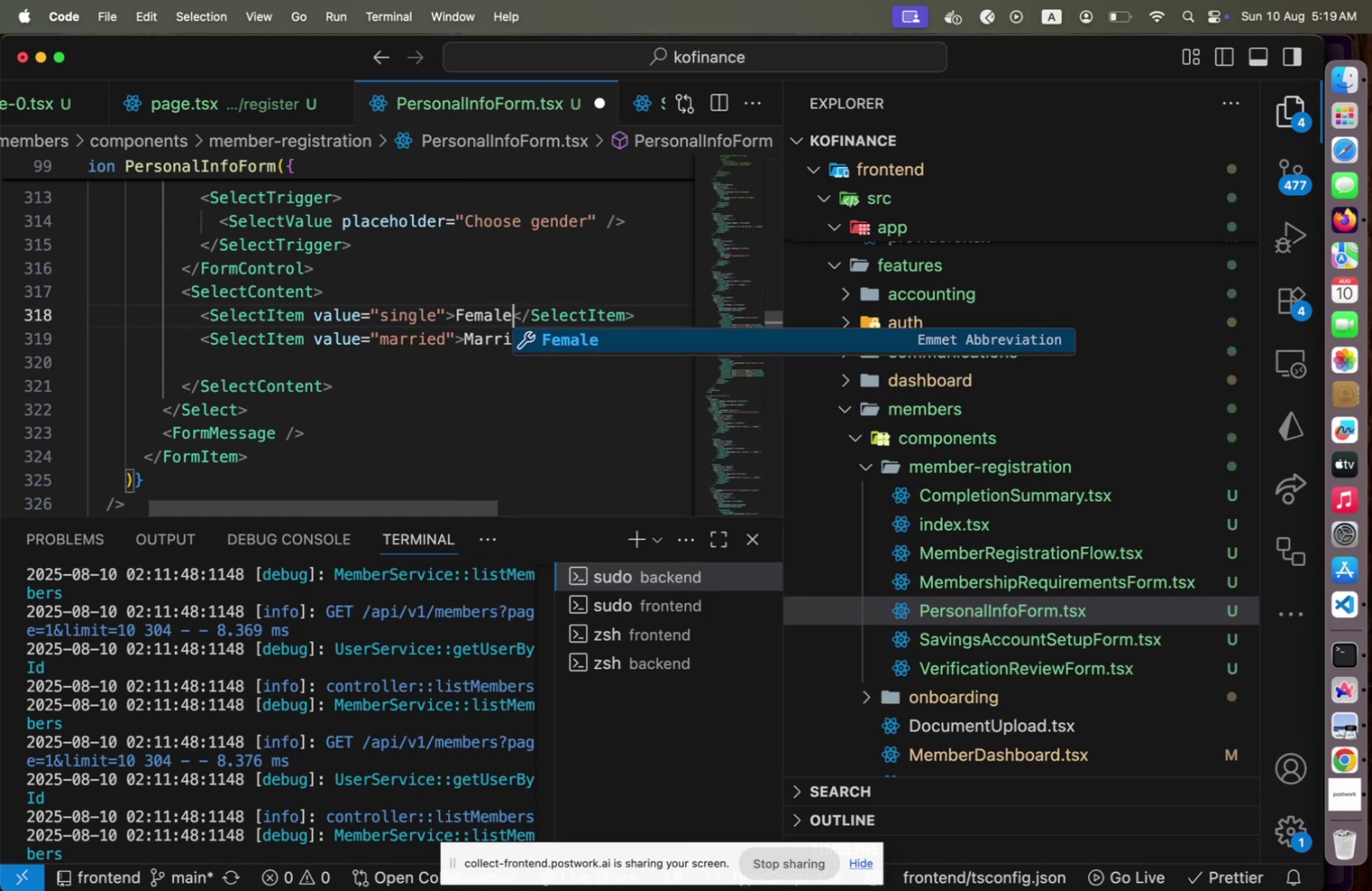 
key(ArrowRight)
 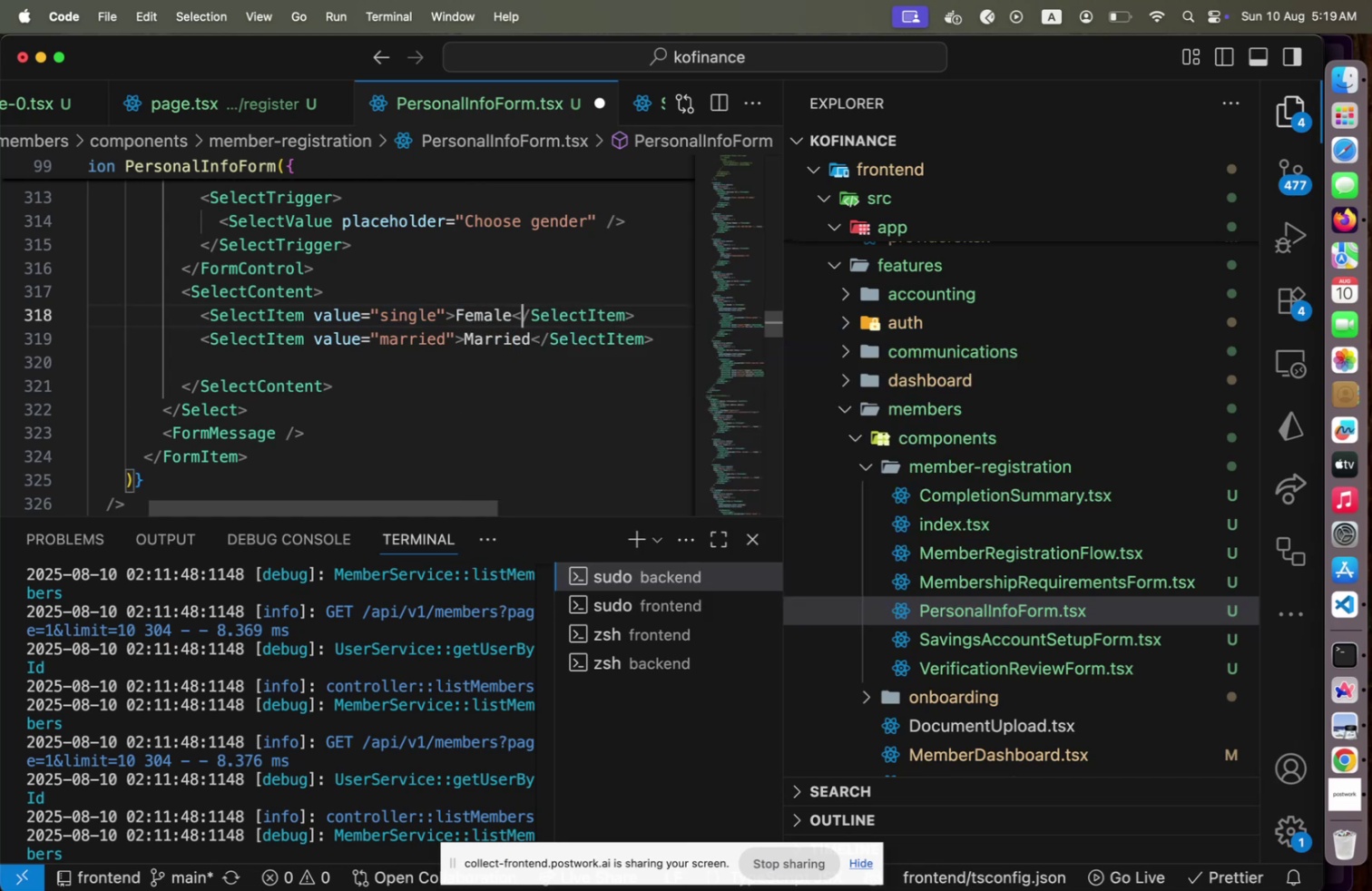 
key(ArrowDown)
 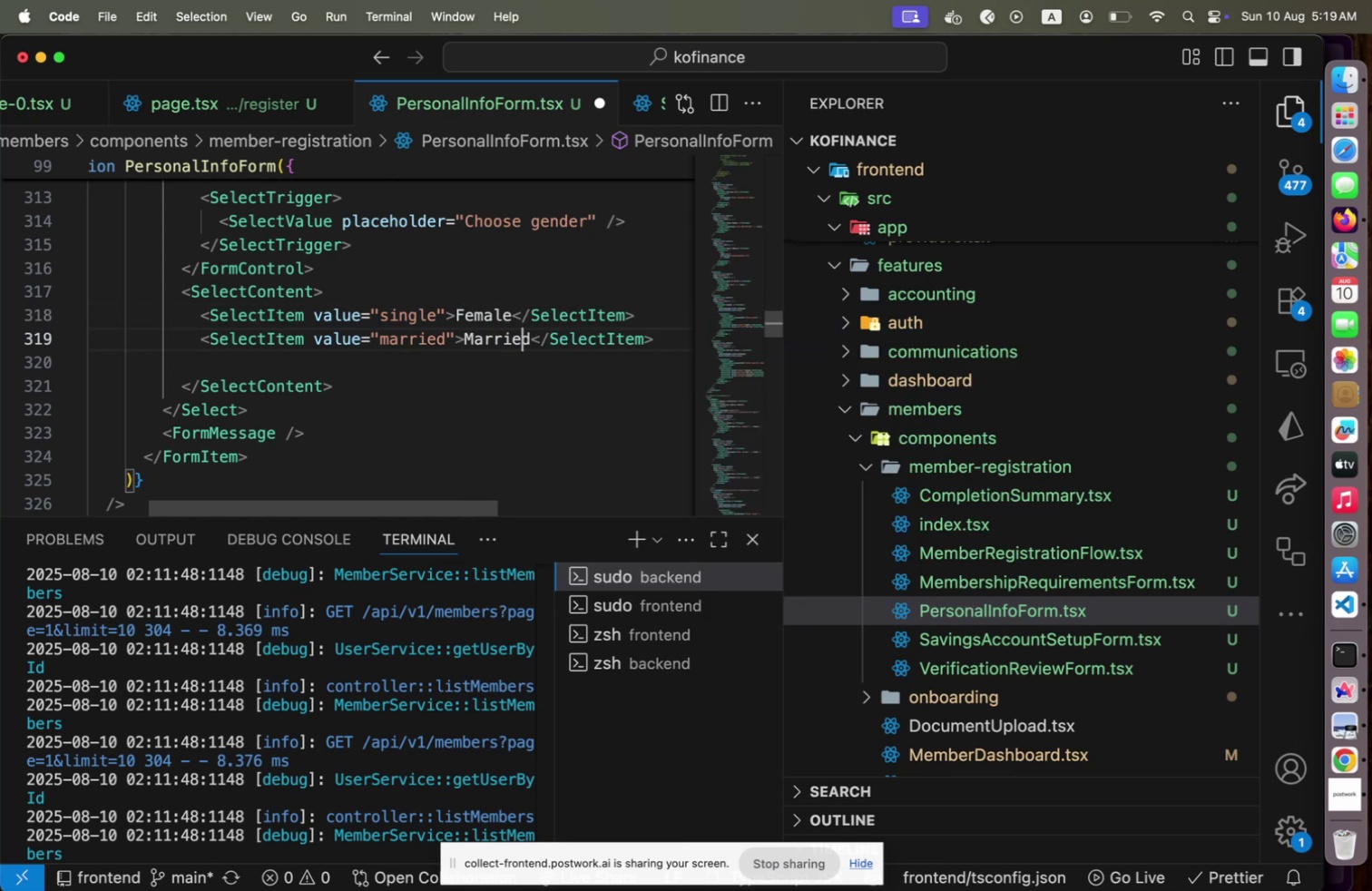 
key(ArrowRight)
 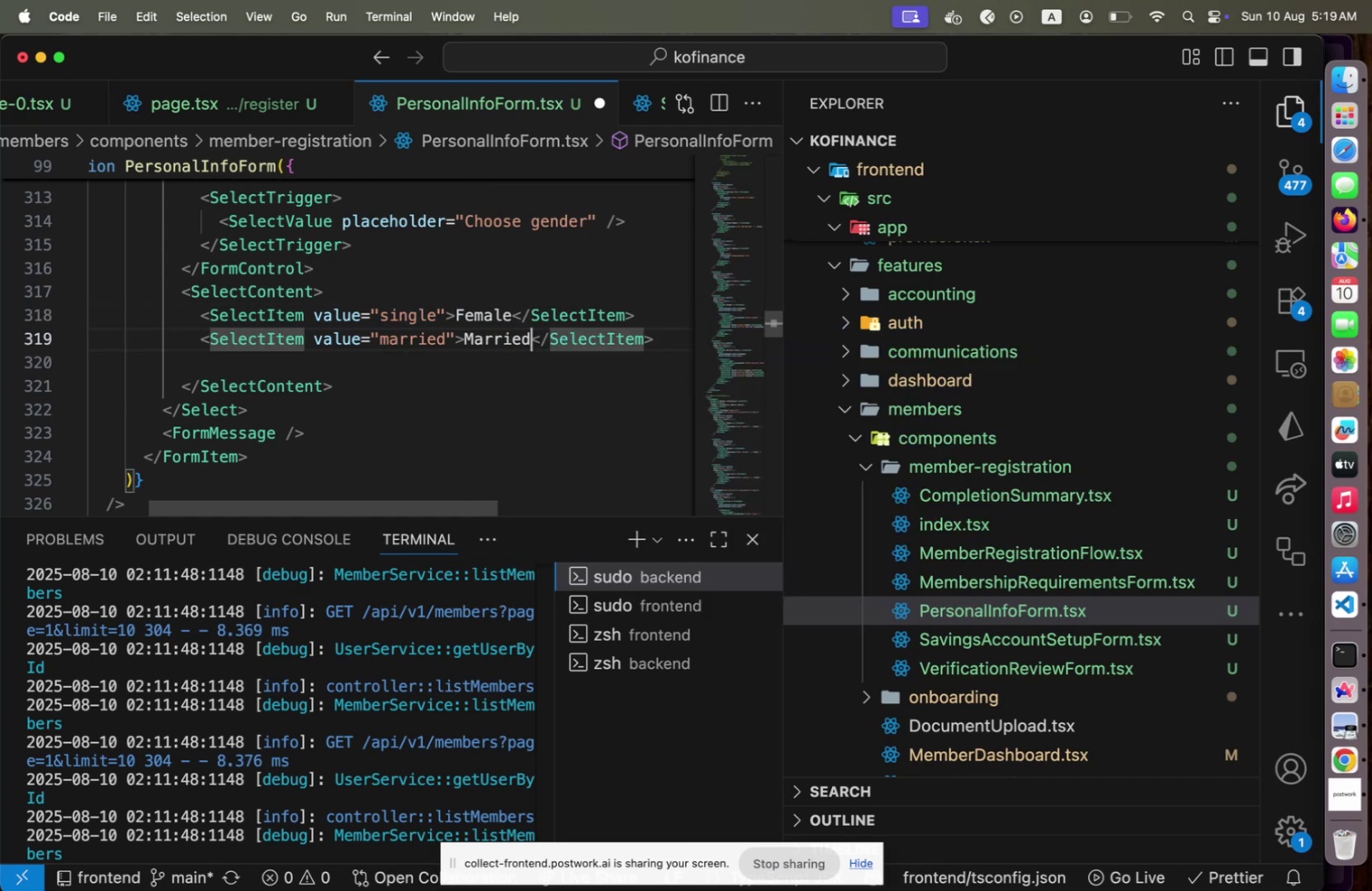 
key(Shift+ArrowLeft)
 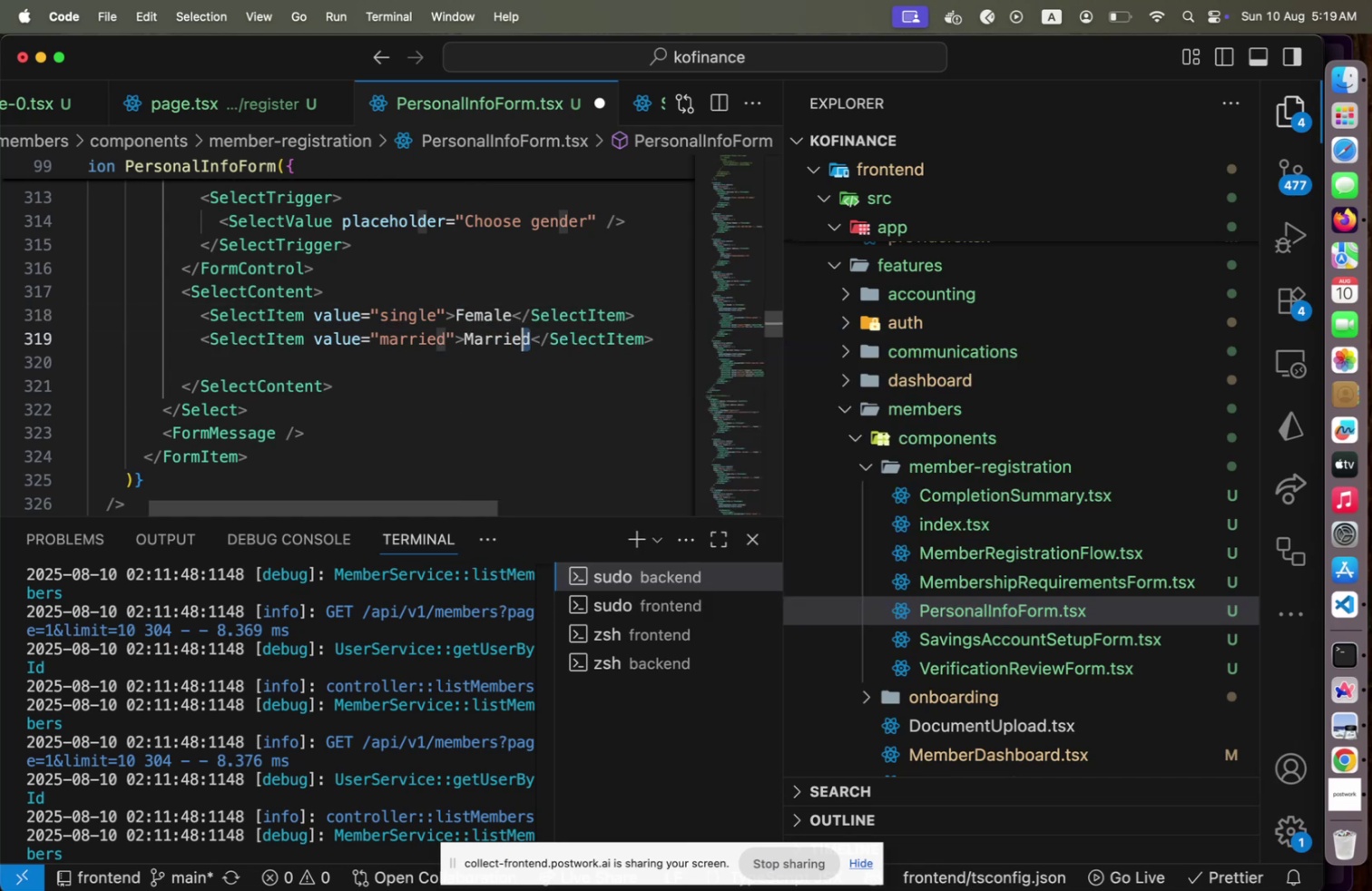 
key(Shift+ArrowLeft)
 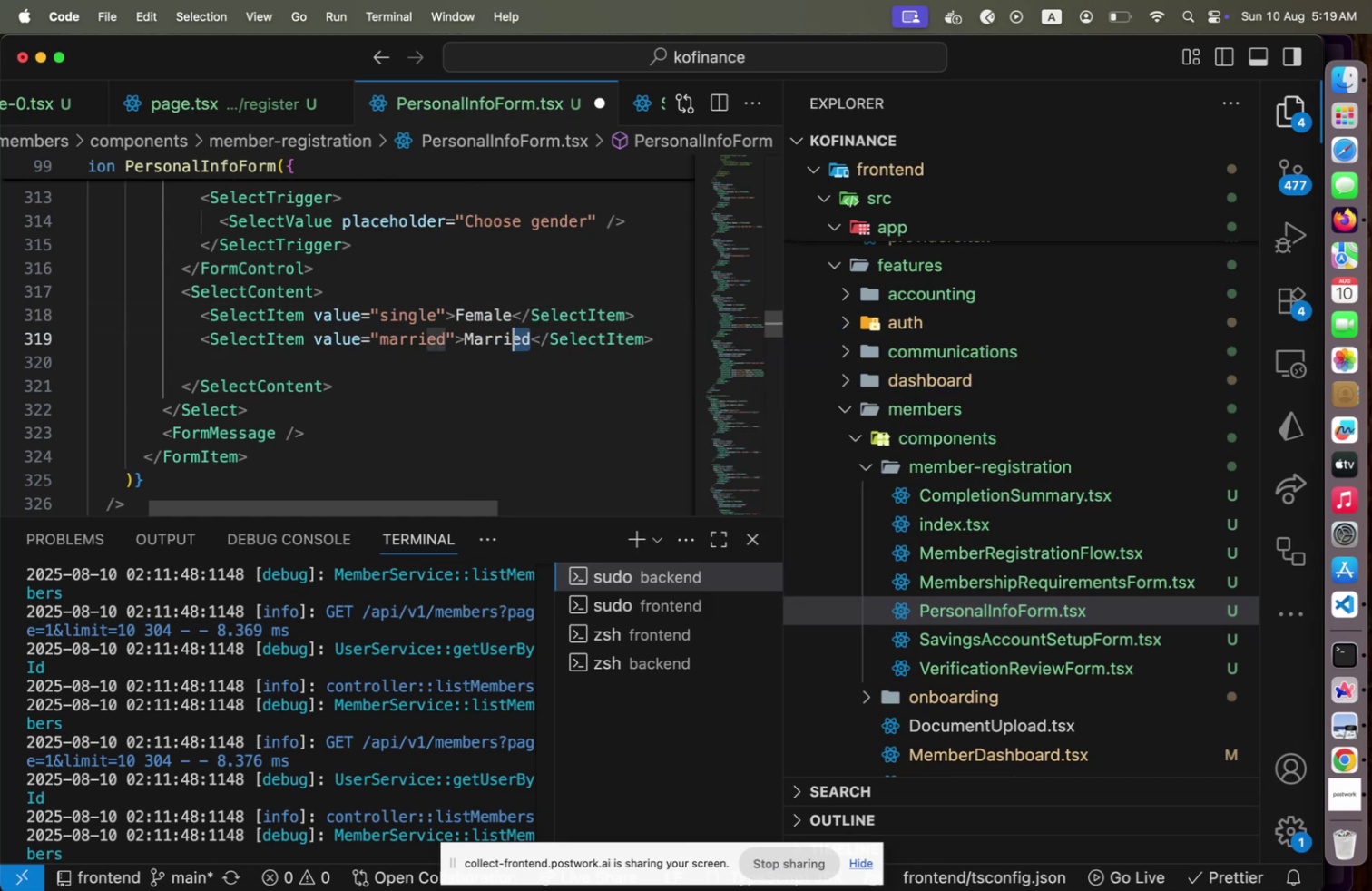 
key(Shift+ArrowLeft)
 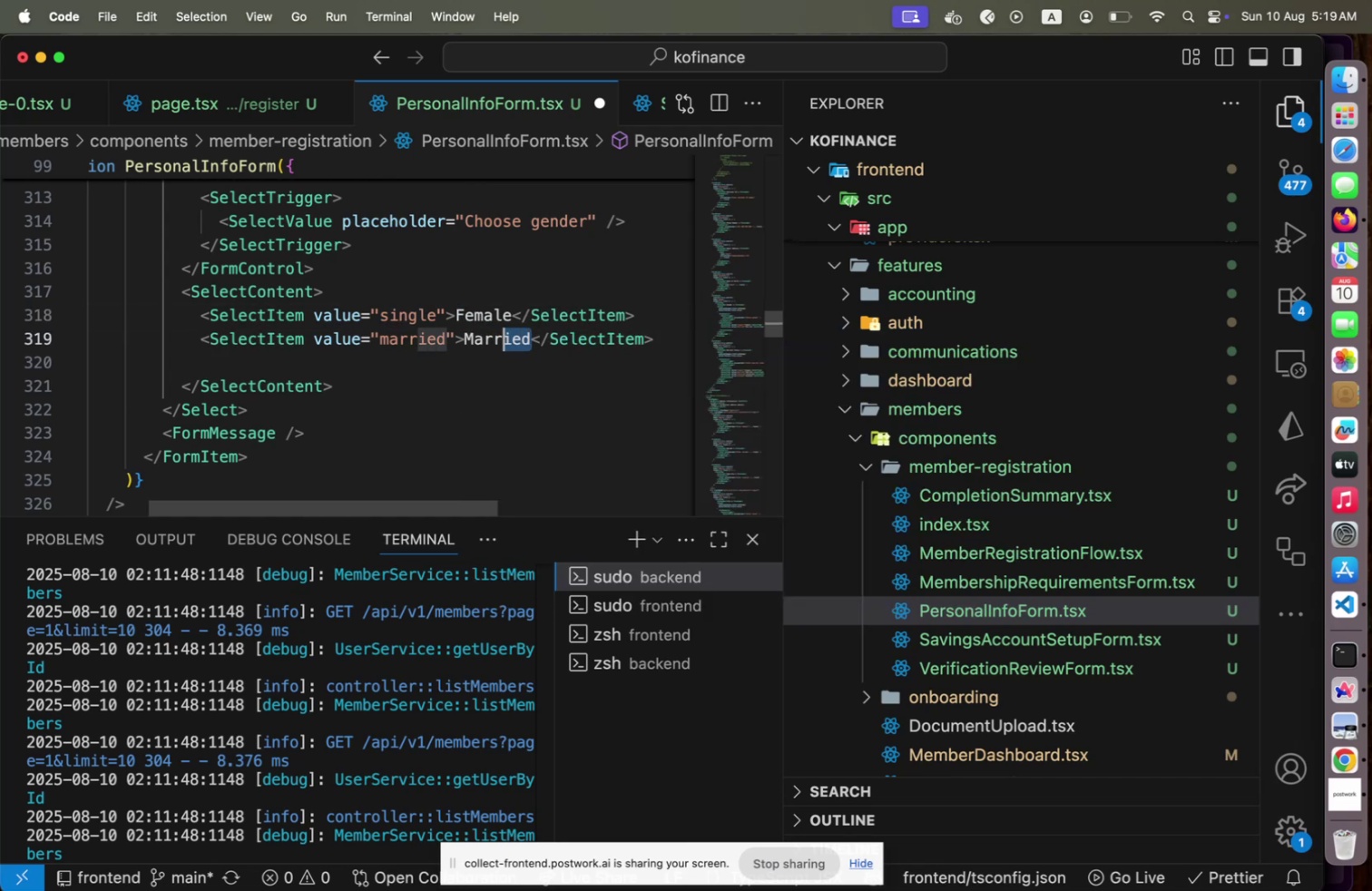 
key(Shift+ArrowLeft)
 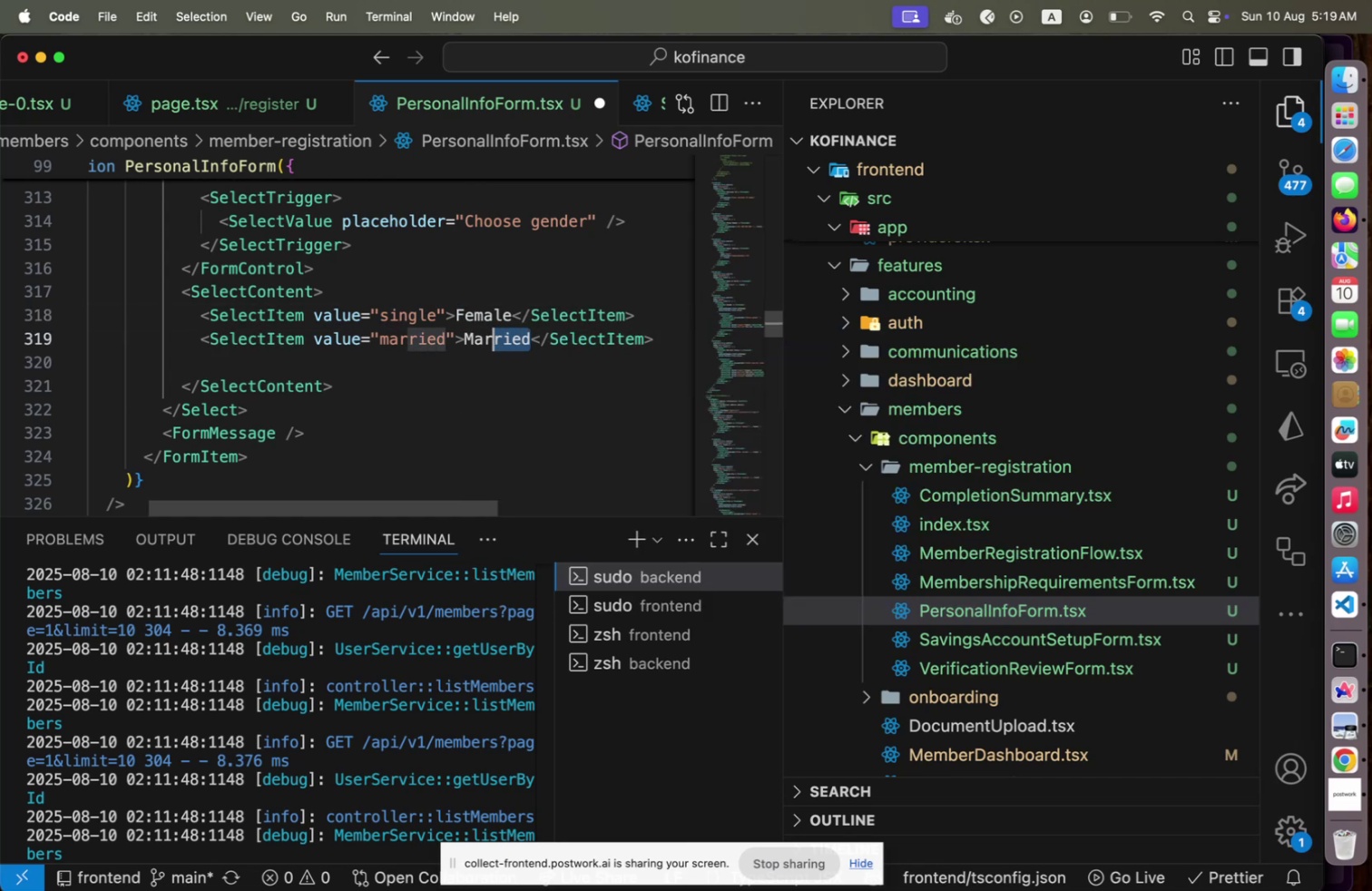 
key(Shift+ArrowLeft)
 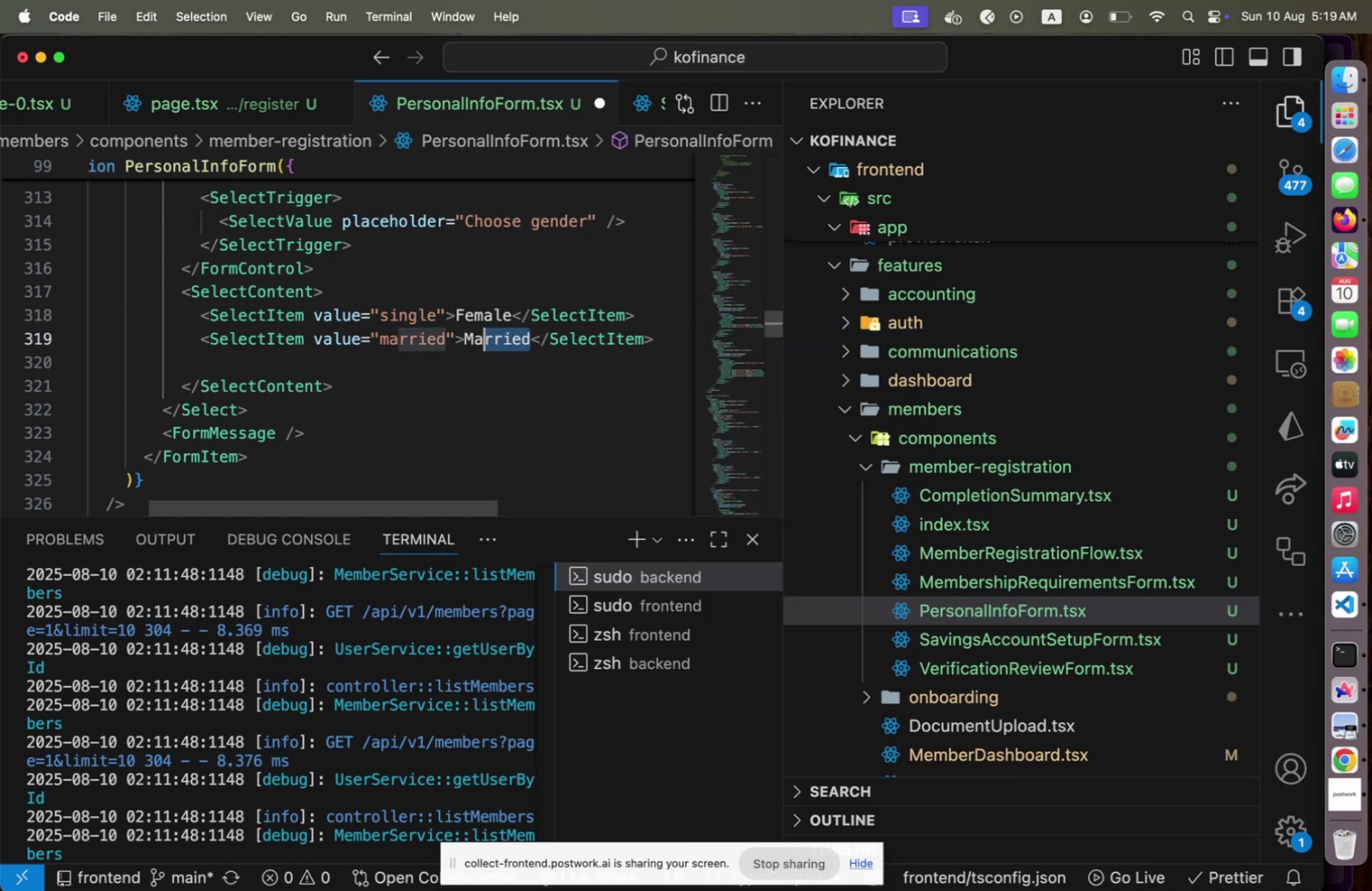 
key(Shift+ArrowLeft)
 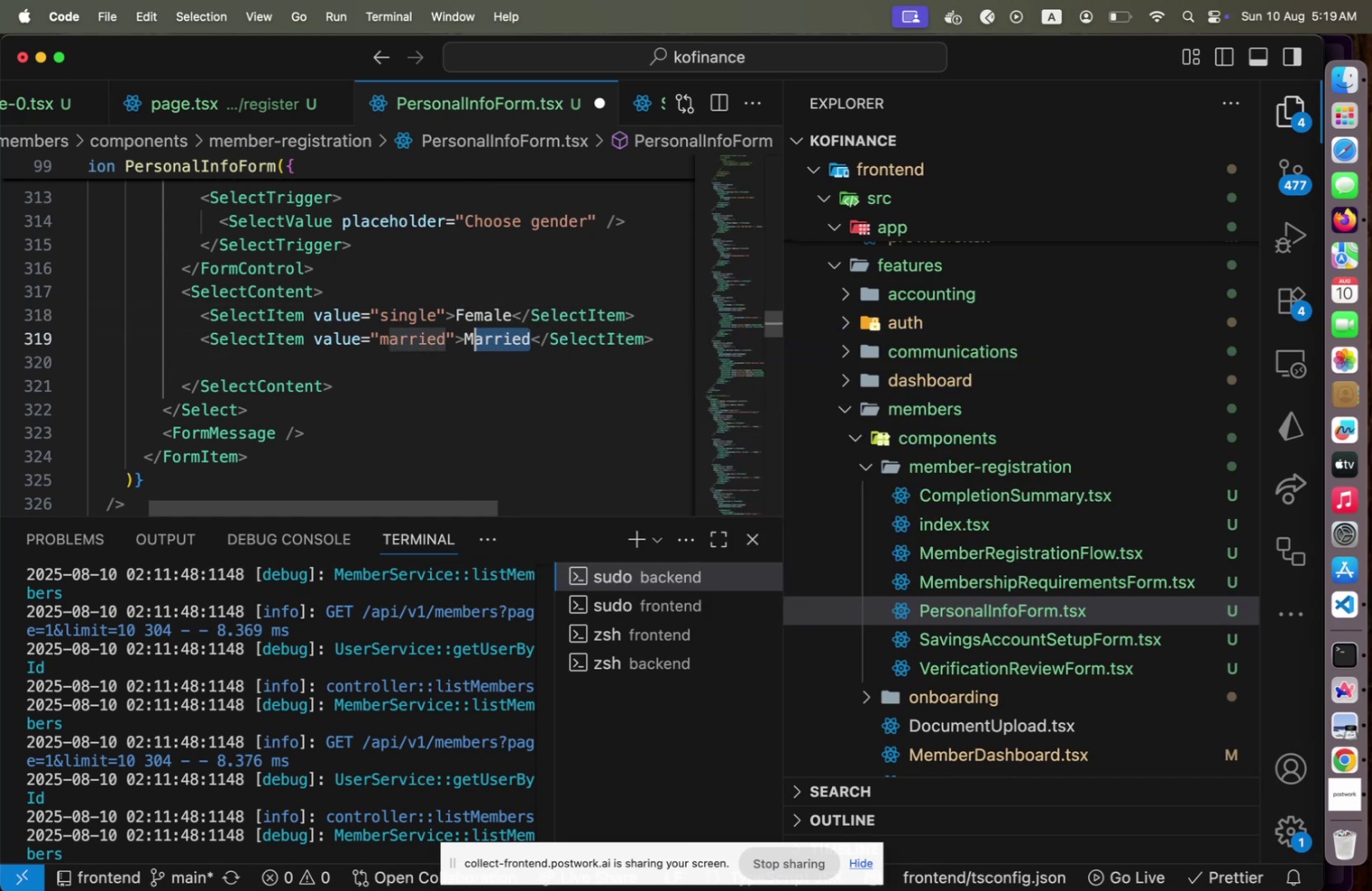 
key(Shift+ArrowLeft)
 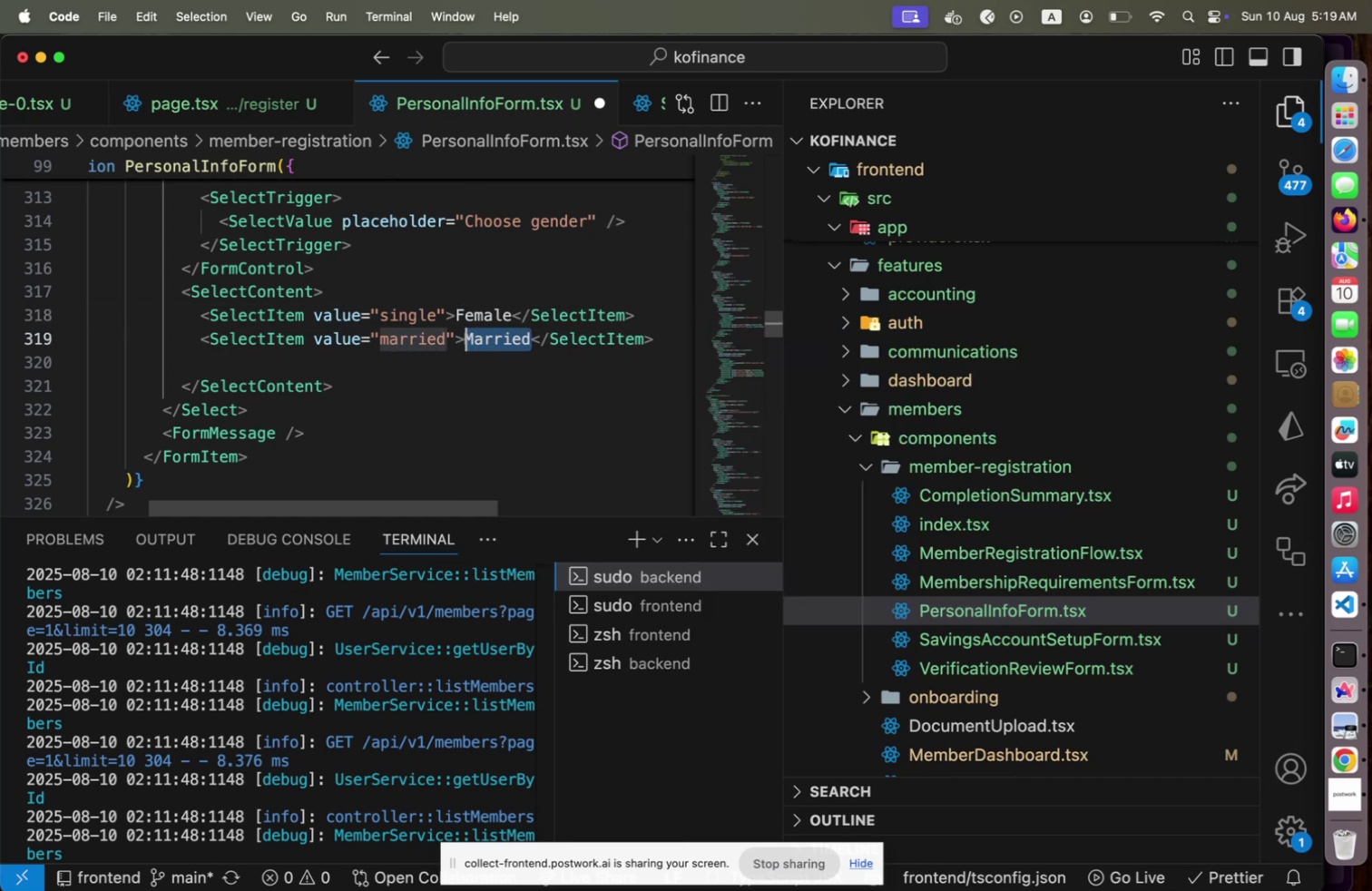 
type(Male)
 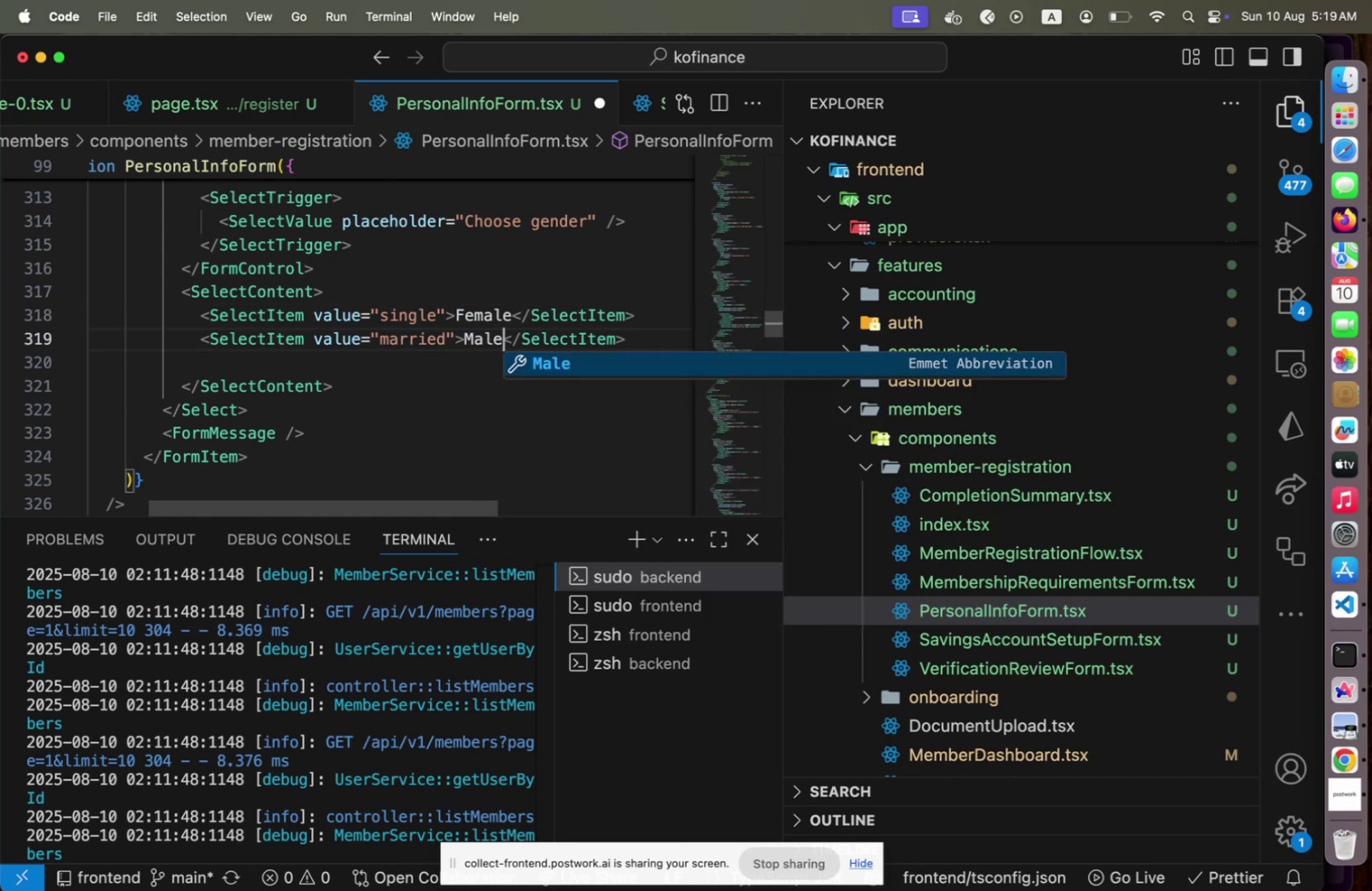 
hold_key(key=ArrowLeft, duration=0.77)
 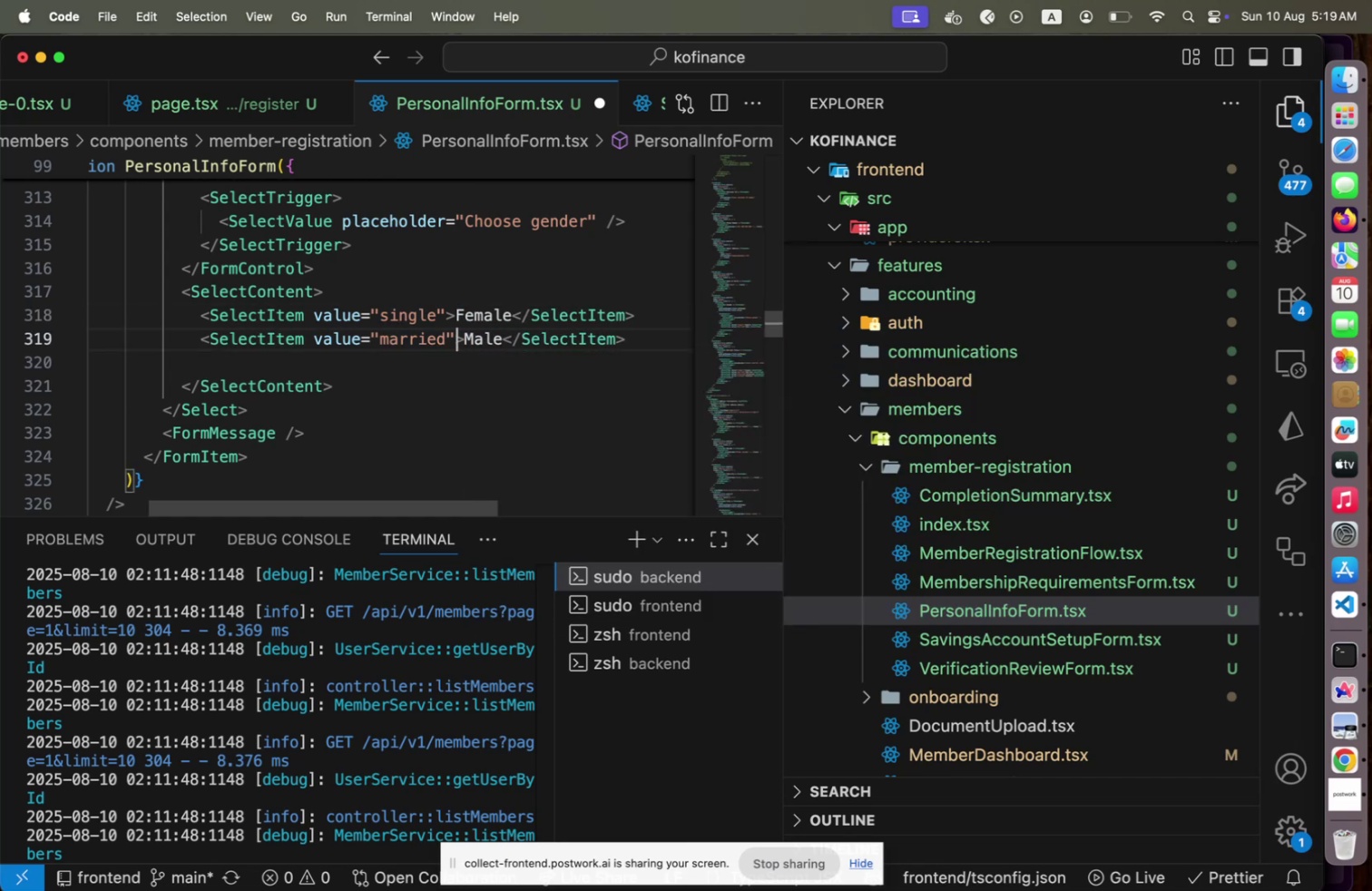 
key(ArrowLeft)
 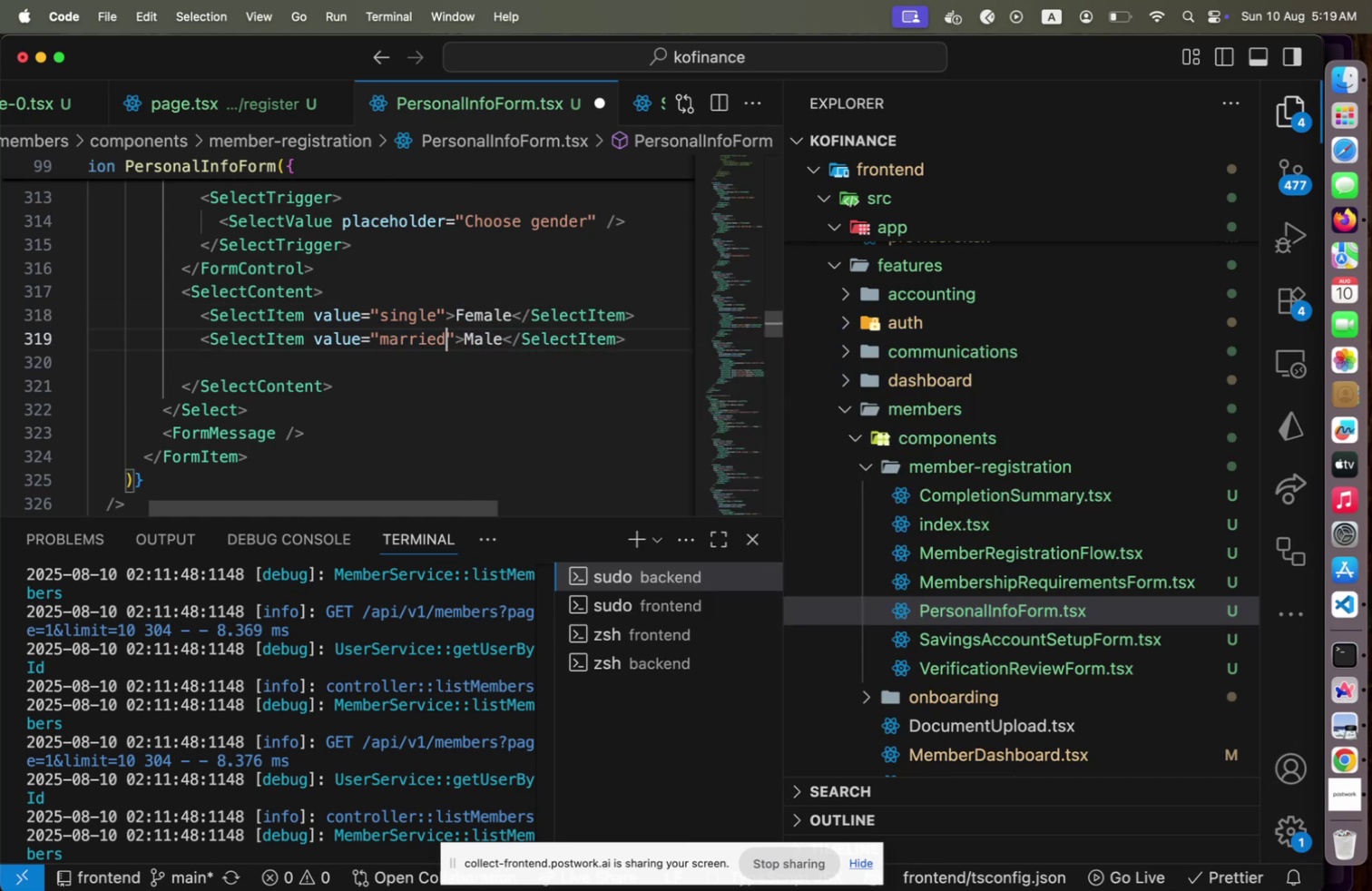 
key(Shift+ArrowLeft)
 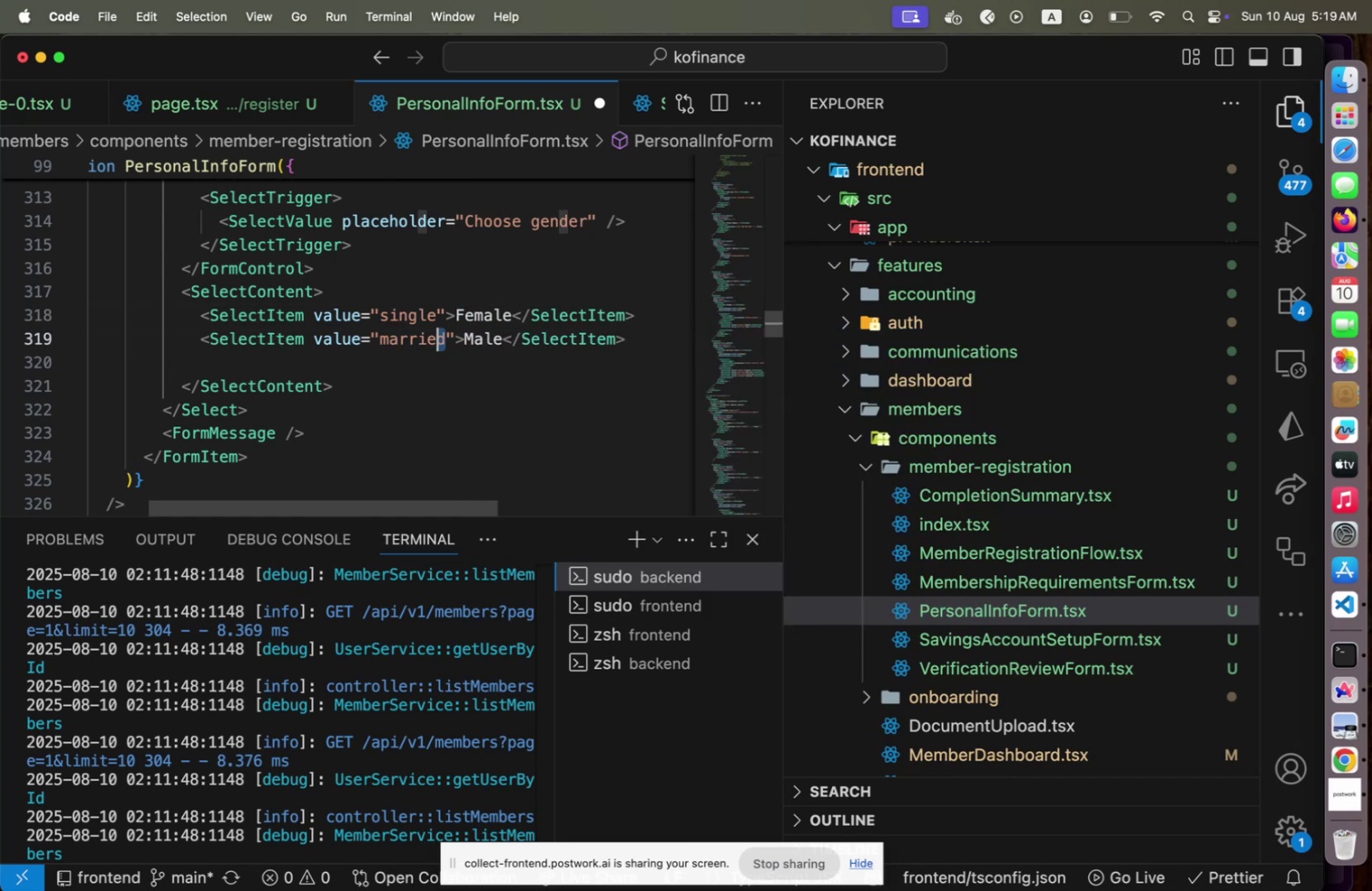 
key(Shift+ArrowLeft)
 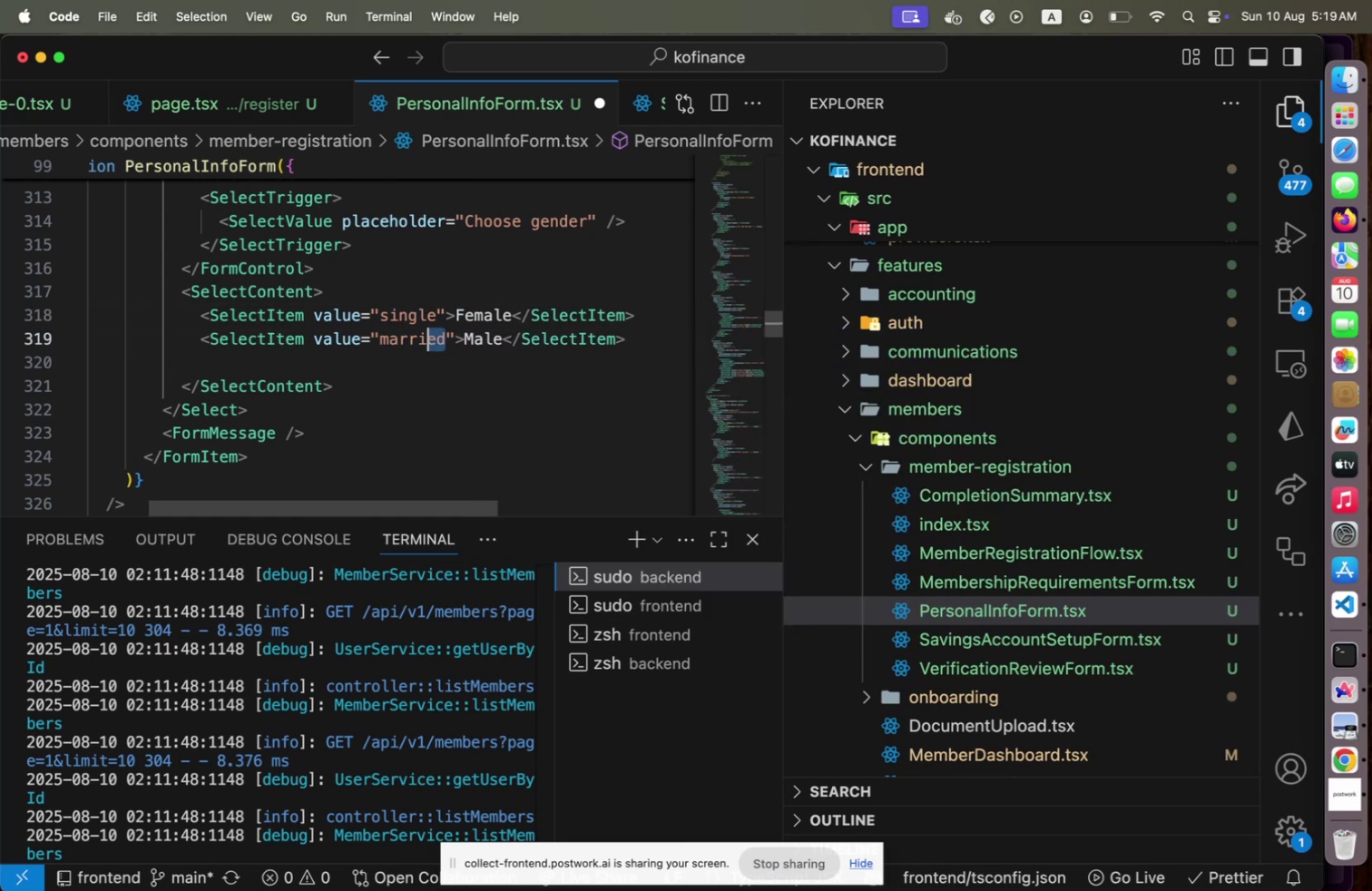 
key(Shift+ArrowLeft)
 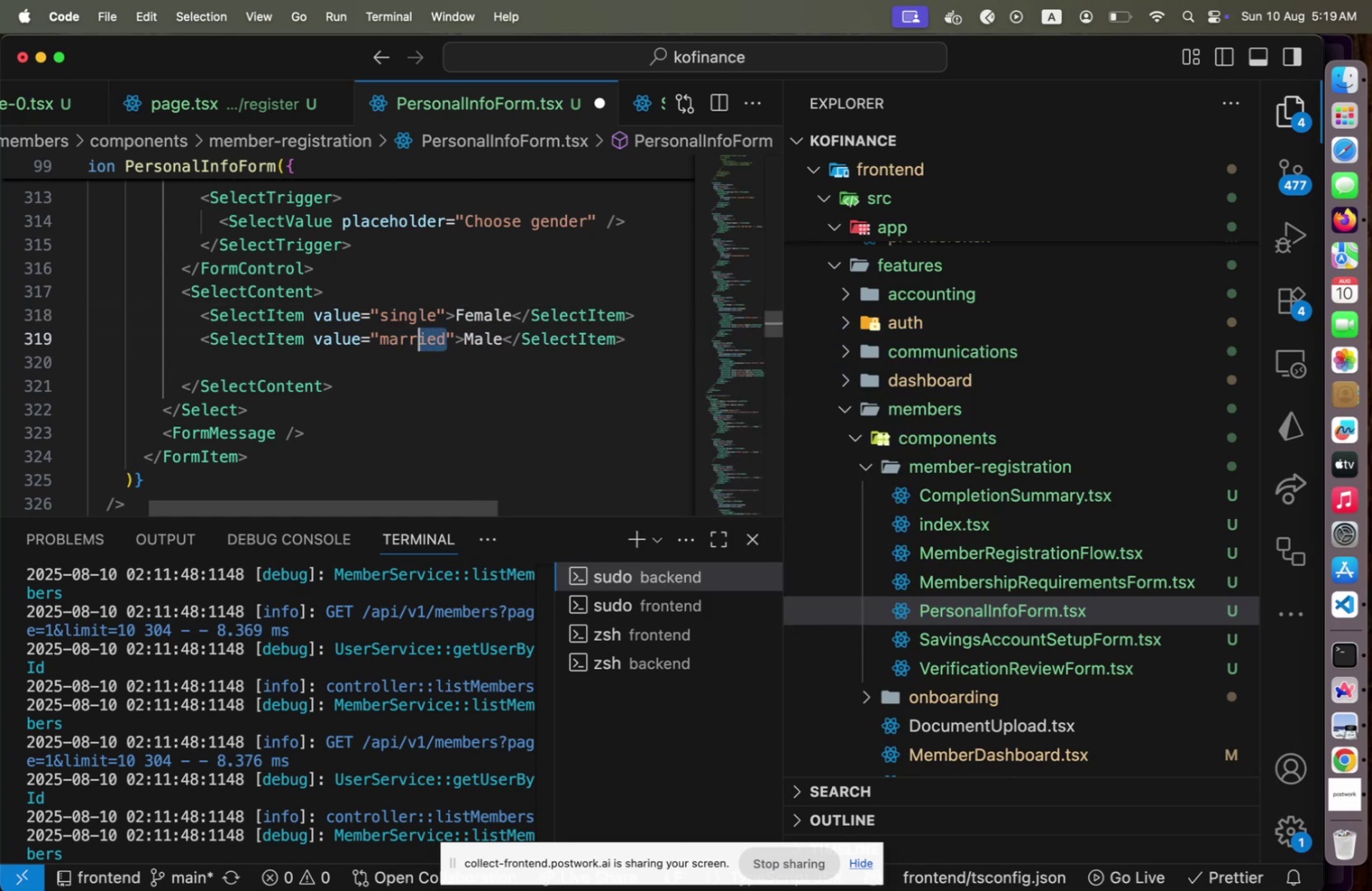 
key(Shift+ArrowLeft)
 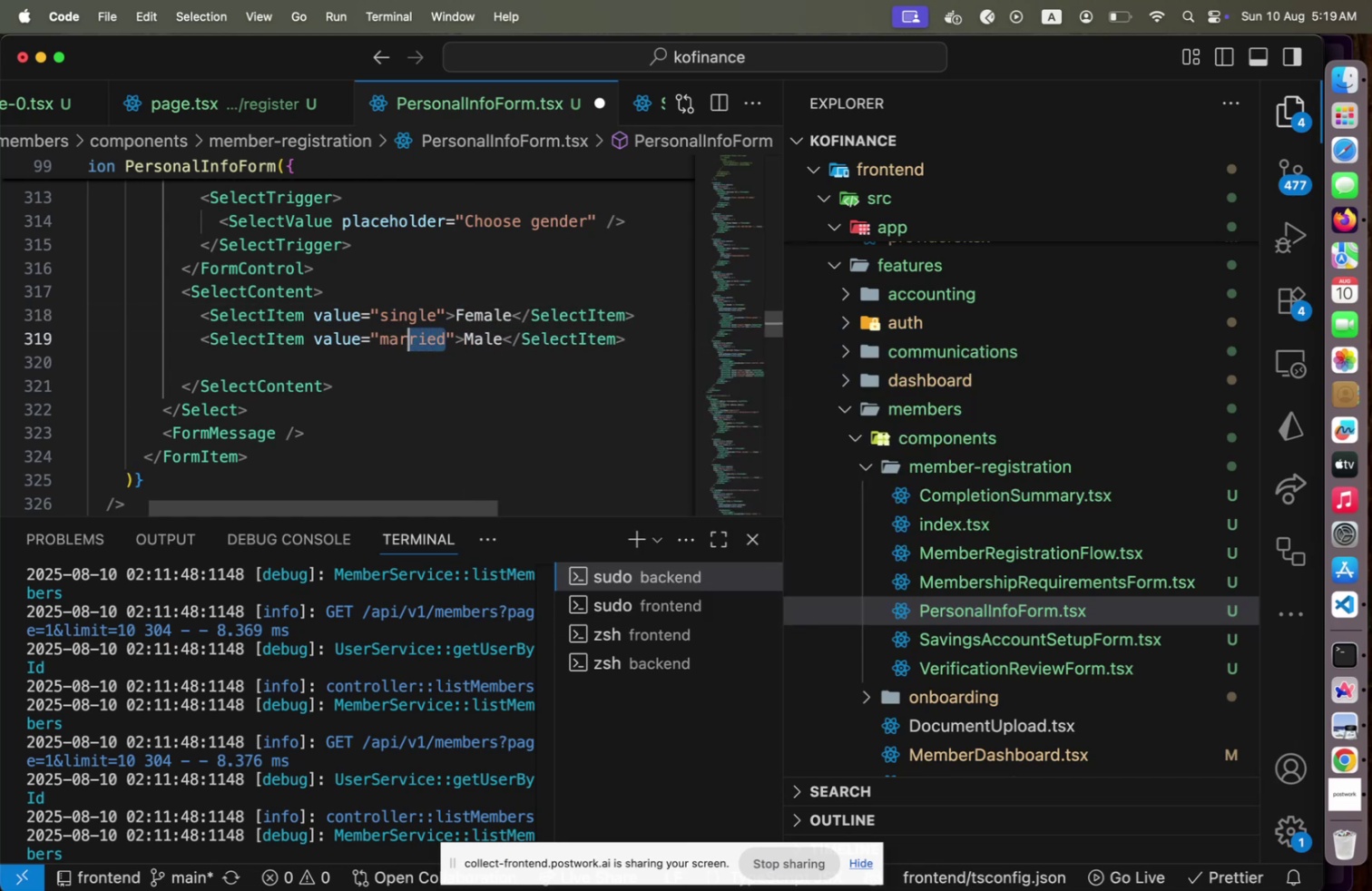 
key(Shift+ArrowLeft)
 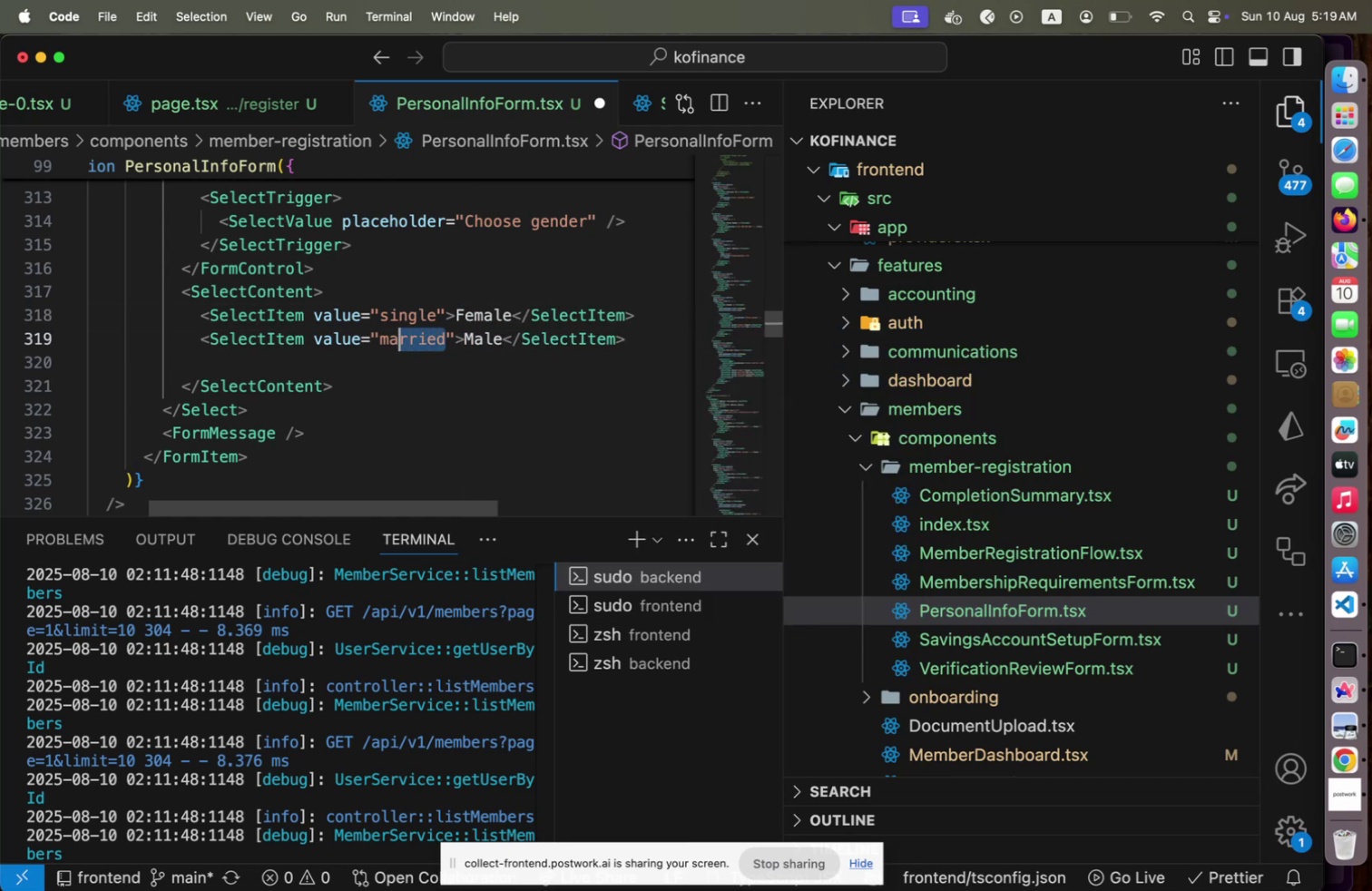 
type(le)
 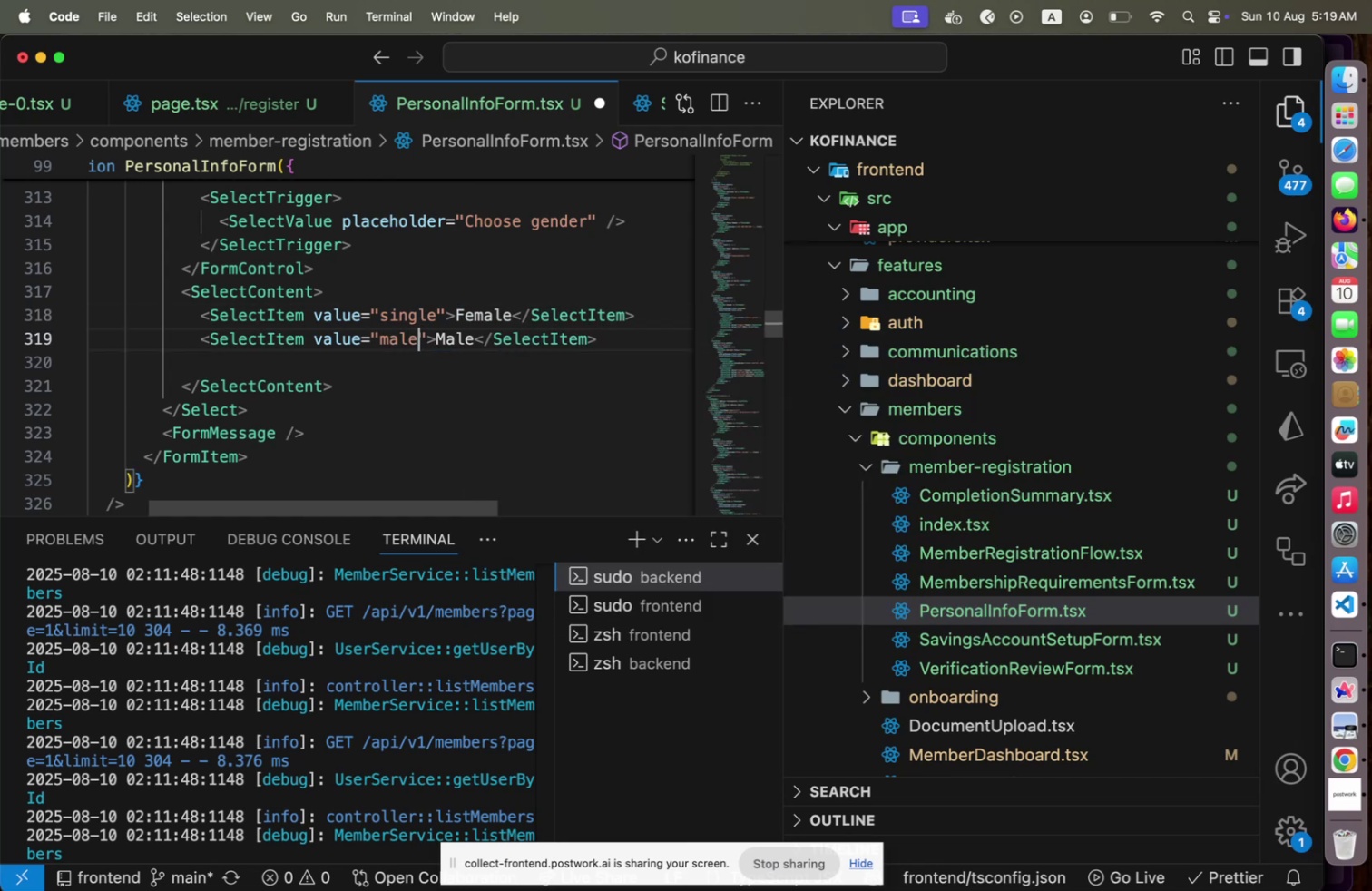 
key(ArrowRight)
 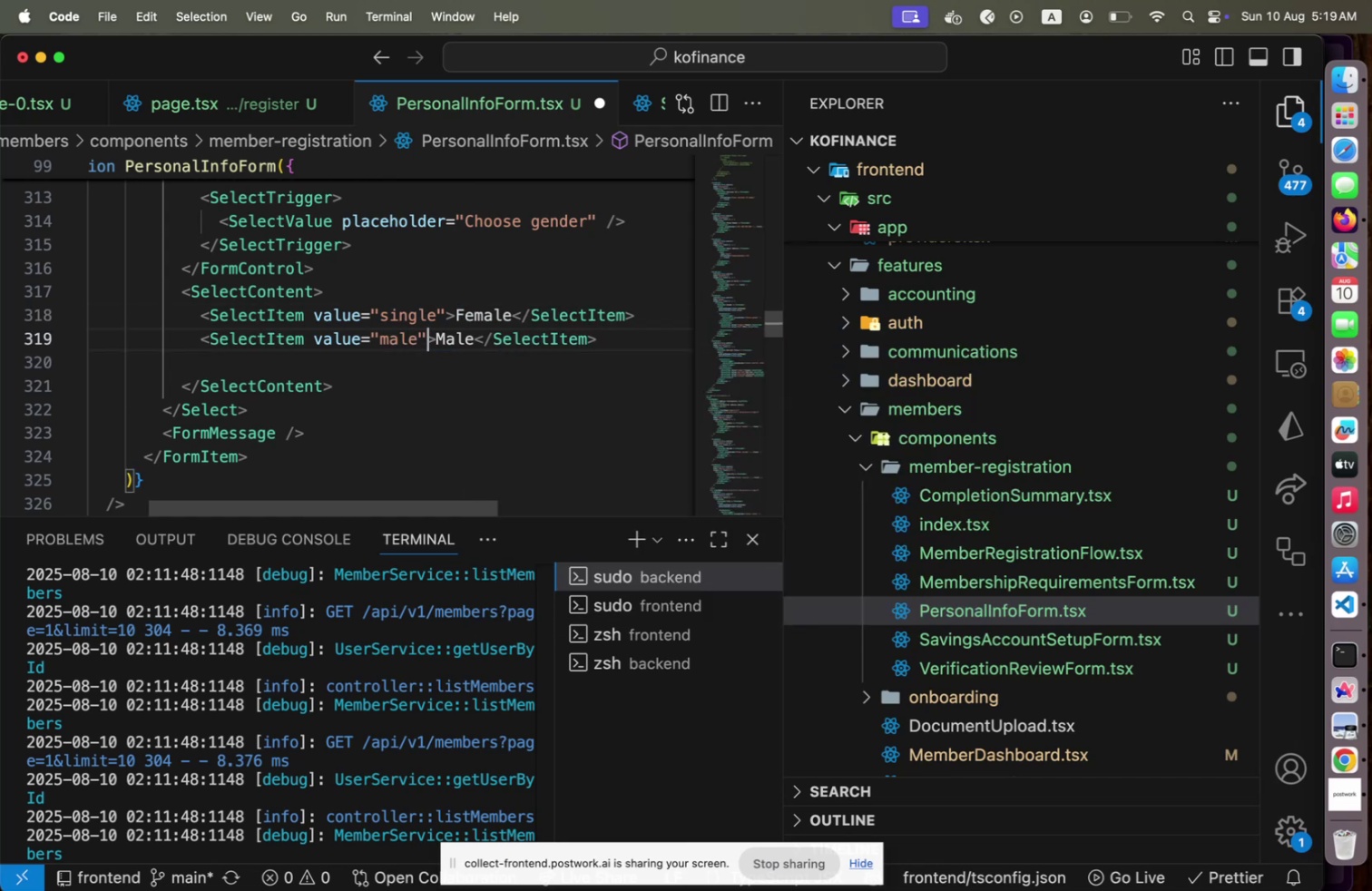 
key(ArrowUp)
 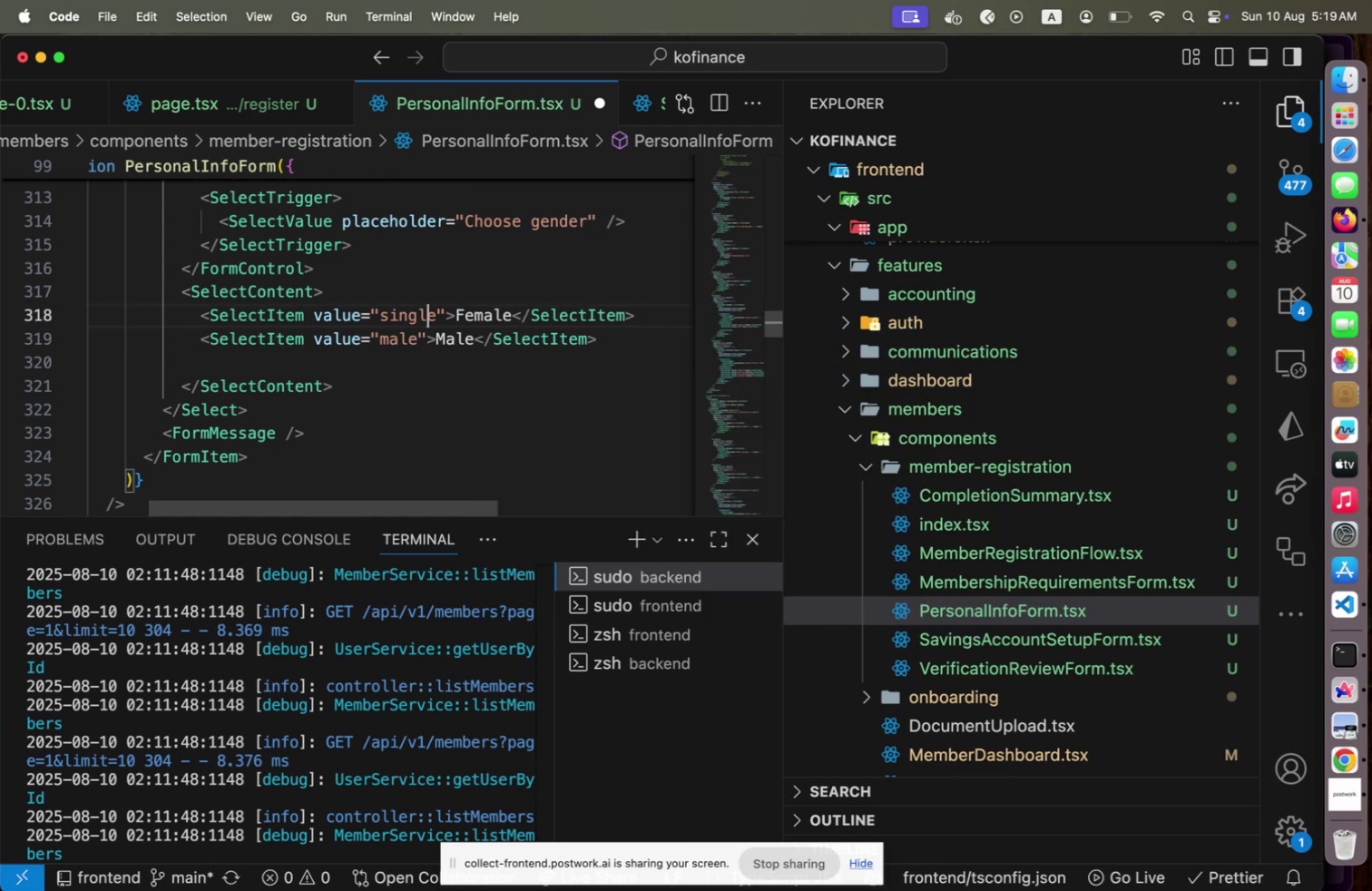 
key(ArrowRight)
 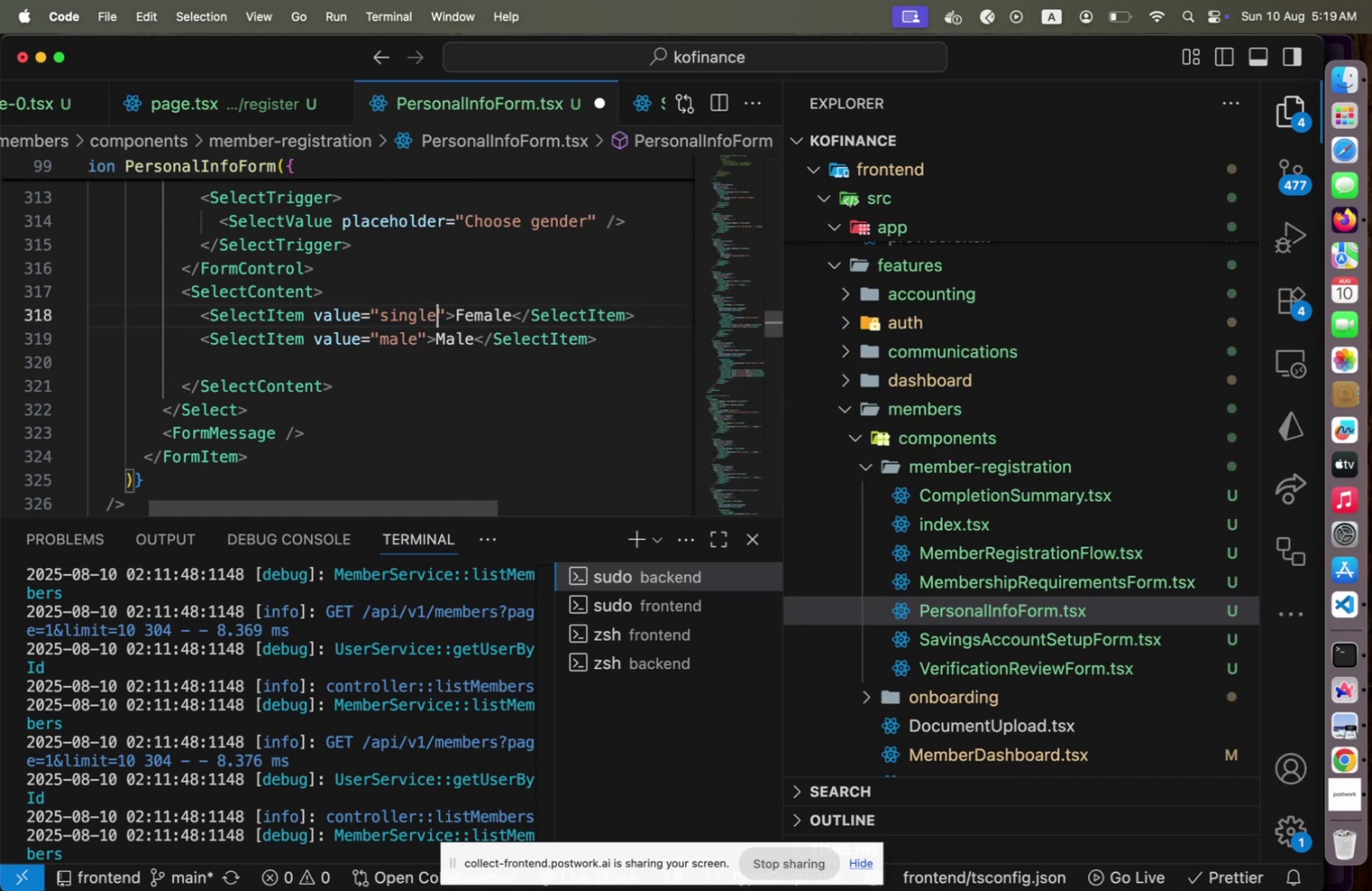 
key(Shift+ArrowLeft)
 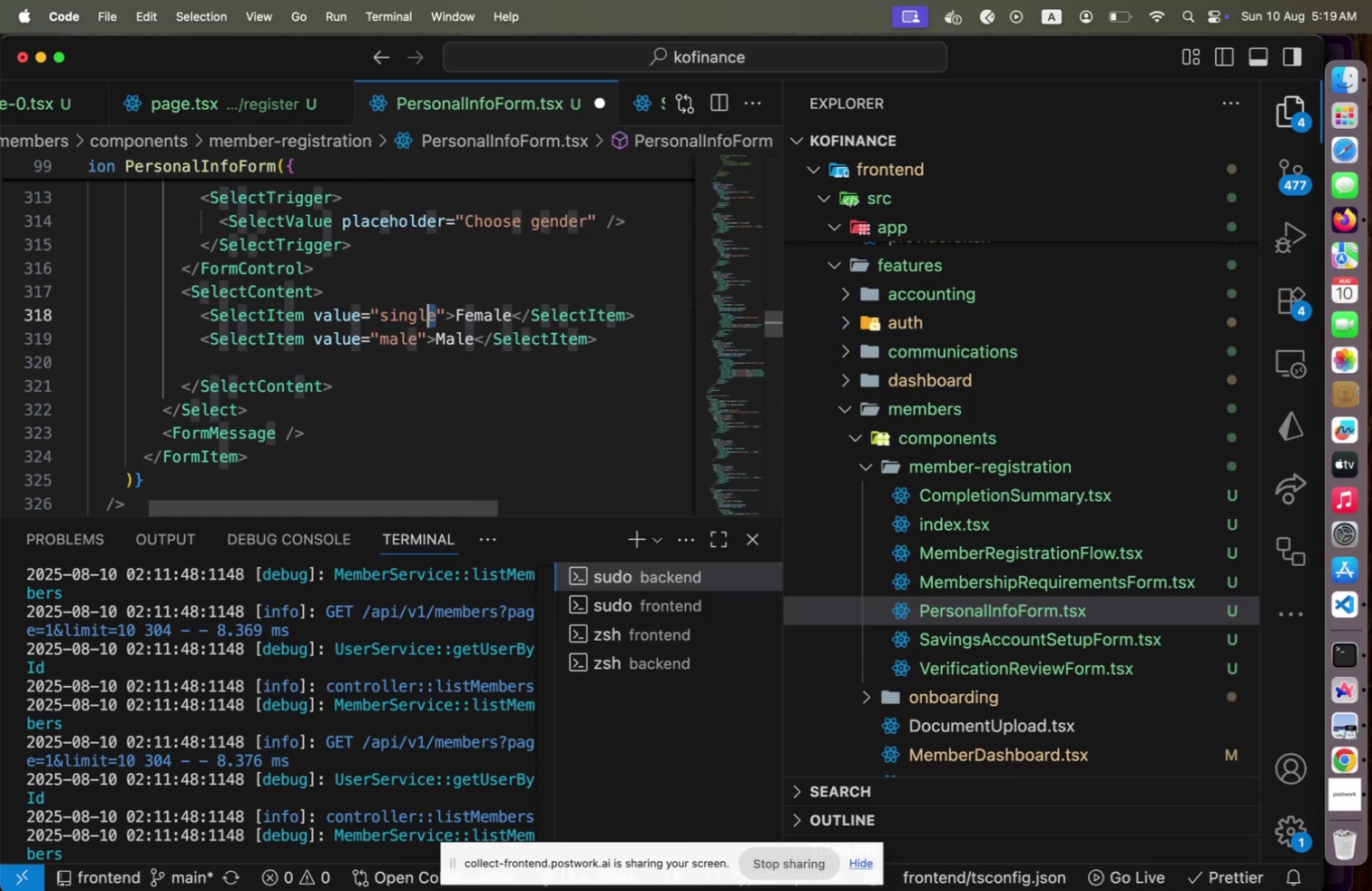 
key(Shift+ArrowLeft)
 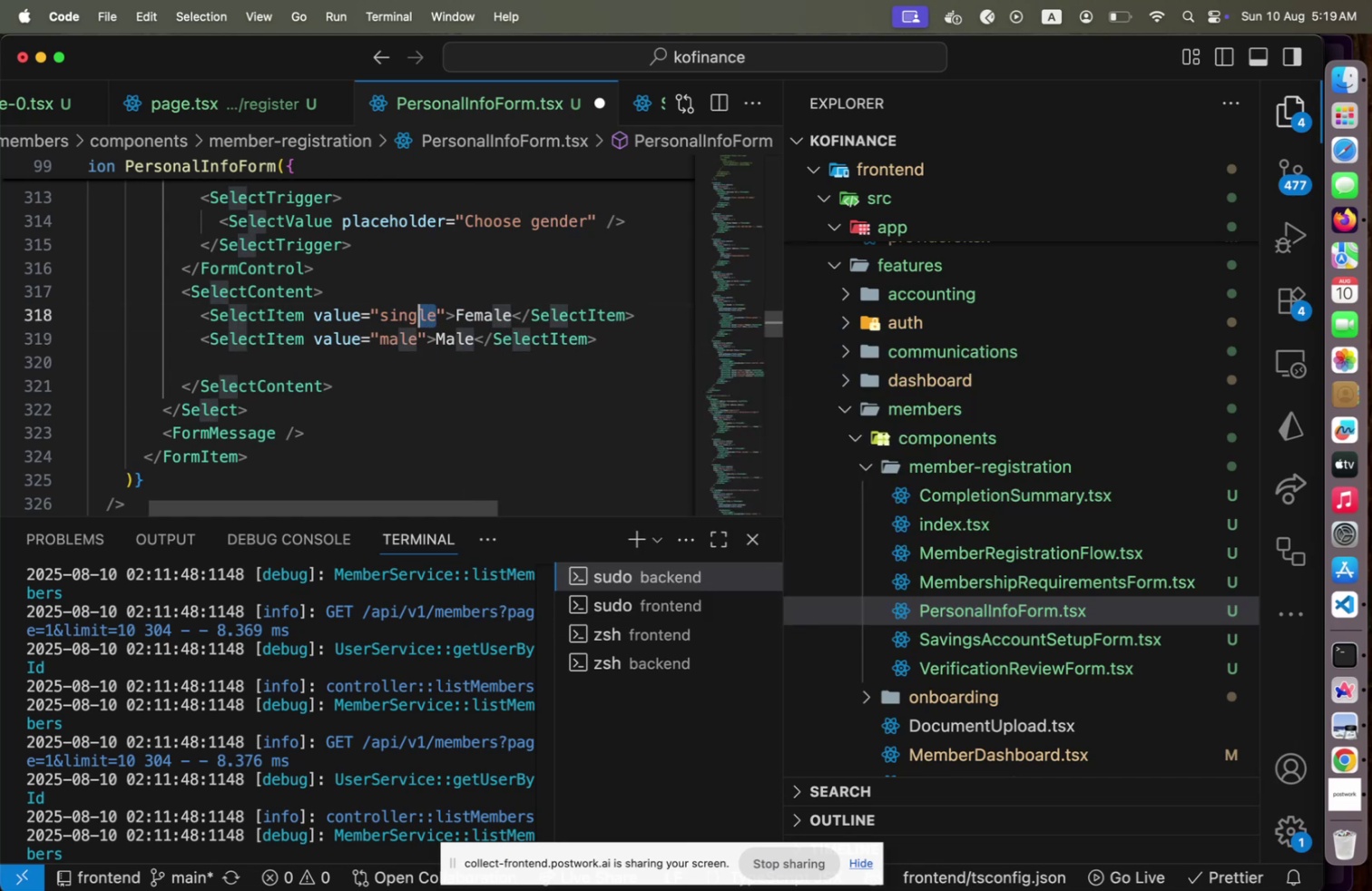 
key(Shift+ArrowLeft)
 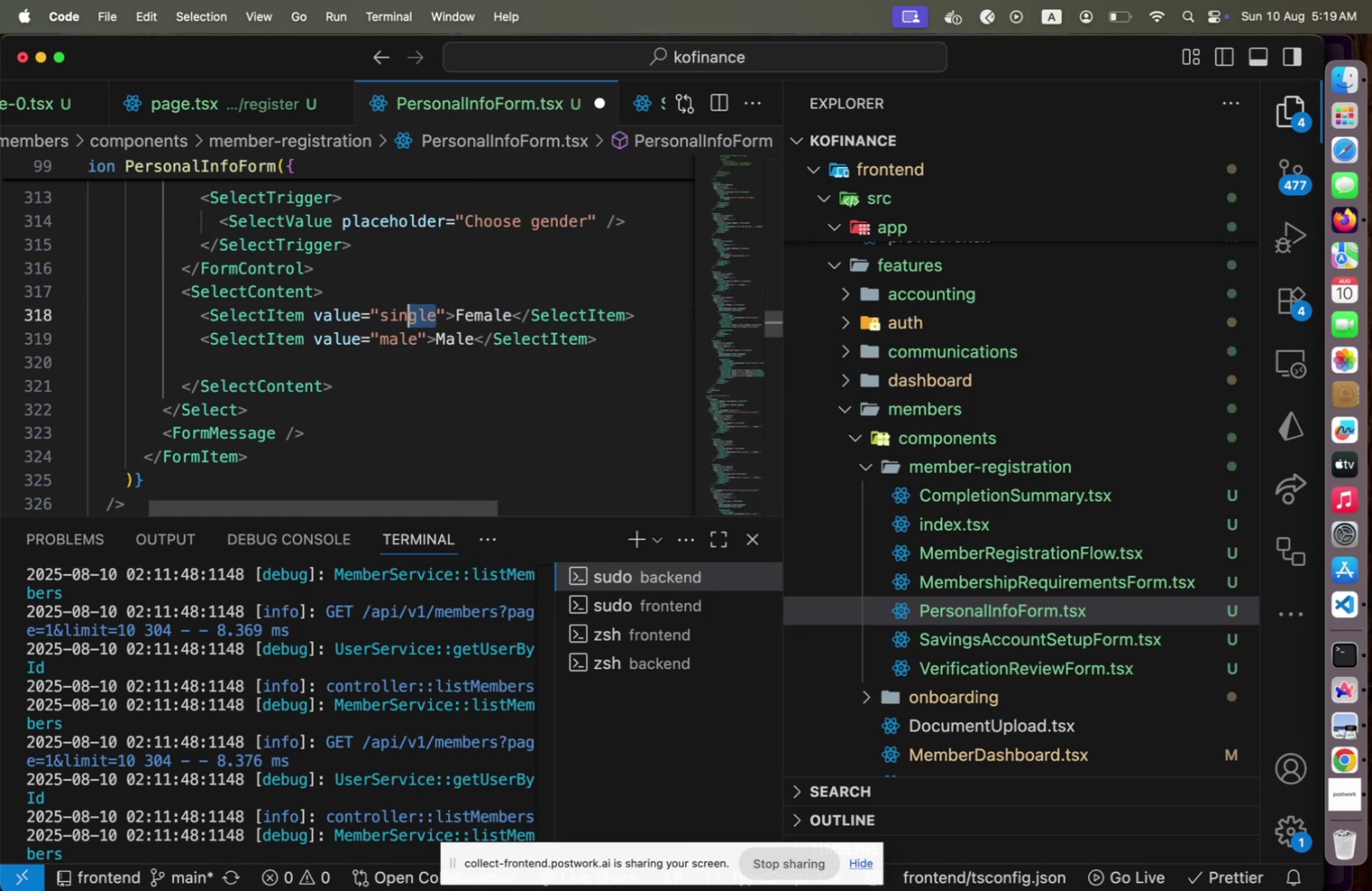 
key(Shift+ArrowLeft)
 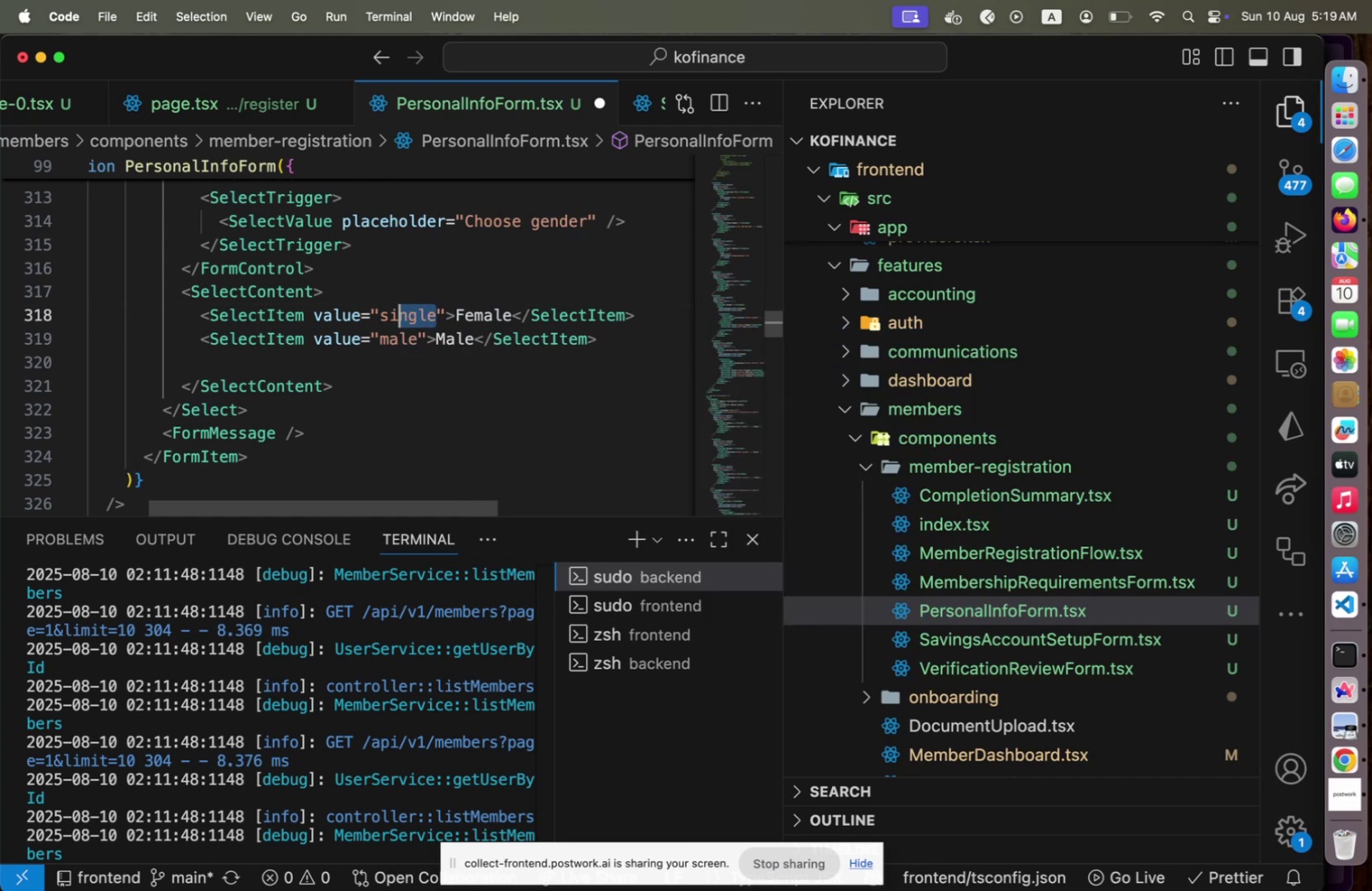 
key(Shift+ArrowLeft)
 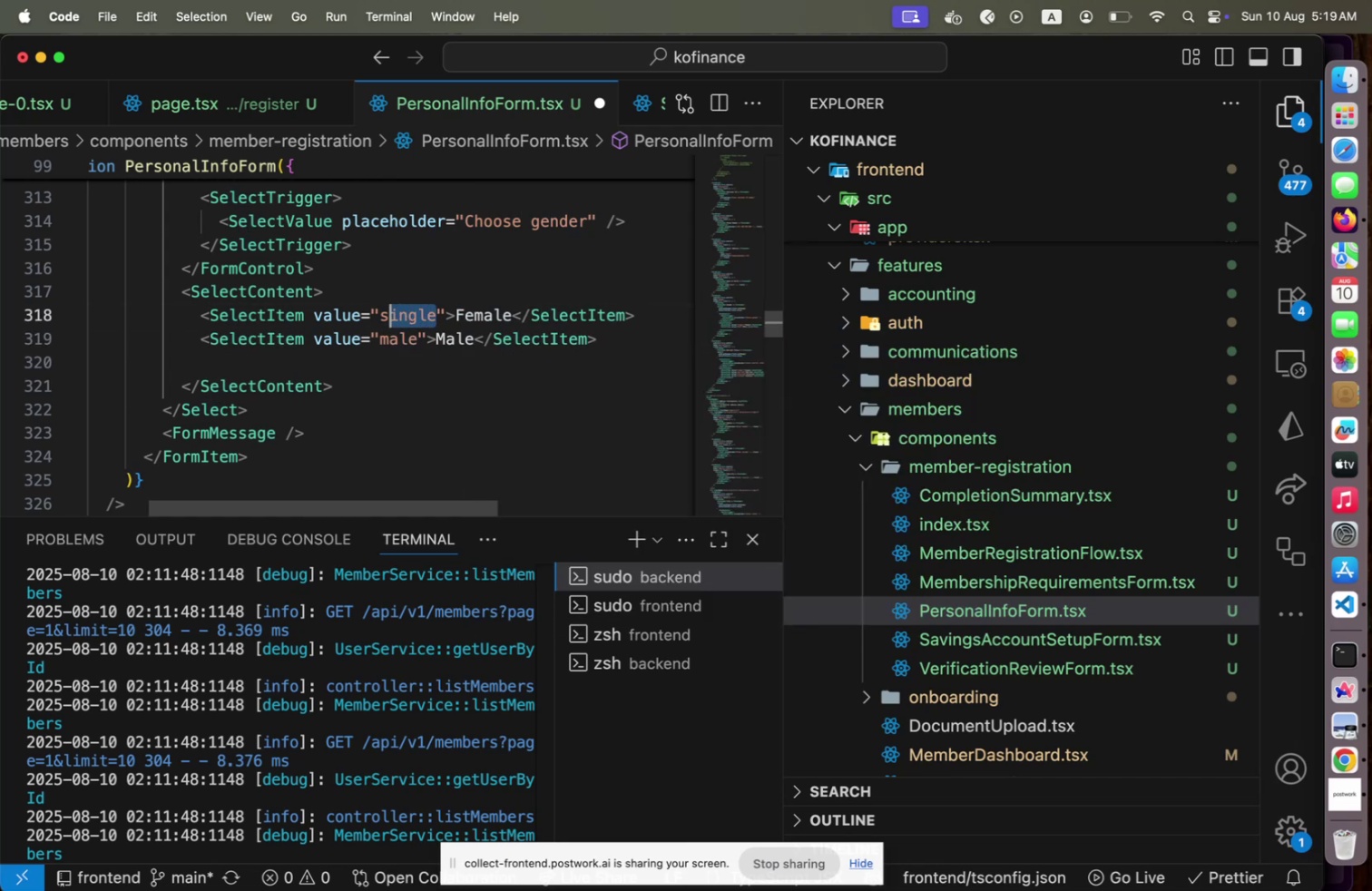 
key(Shift+ArrowLeft)
 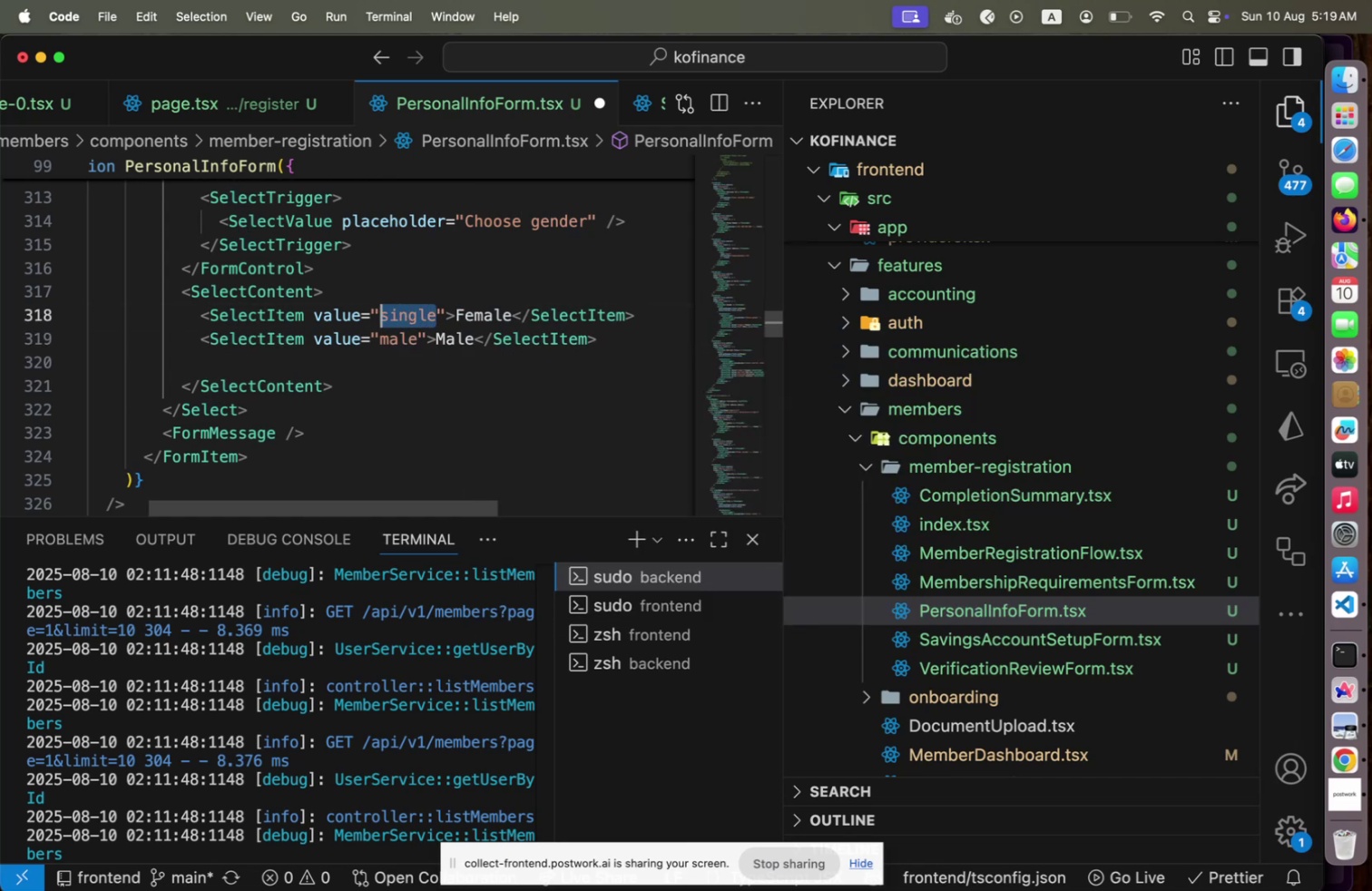 
type(female)
 